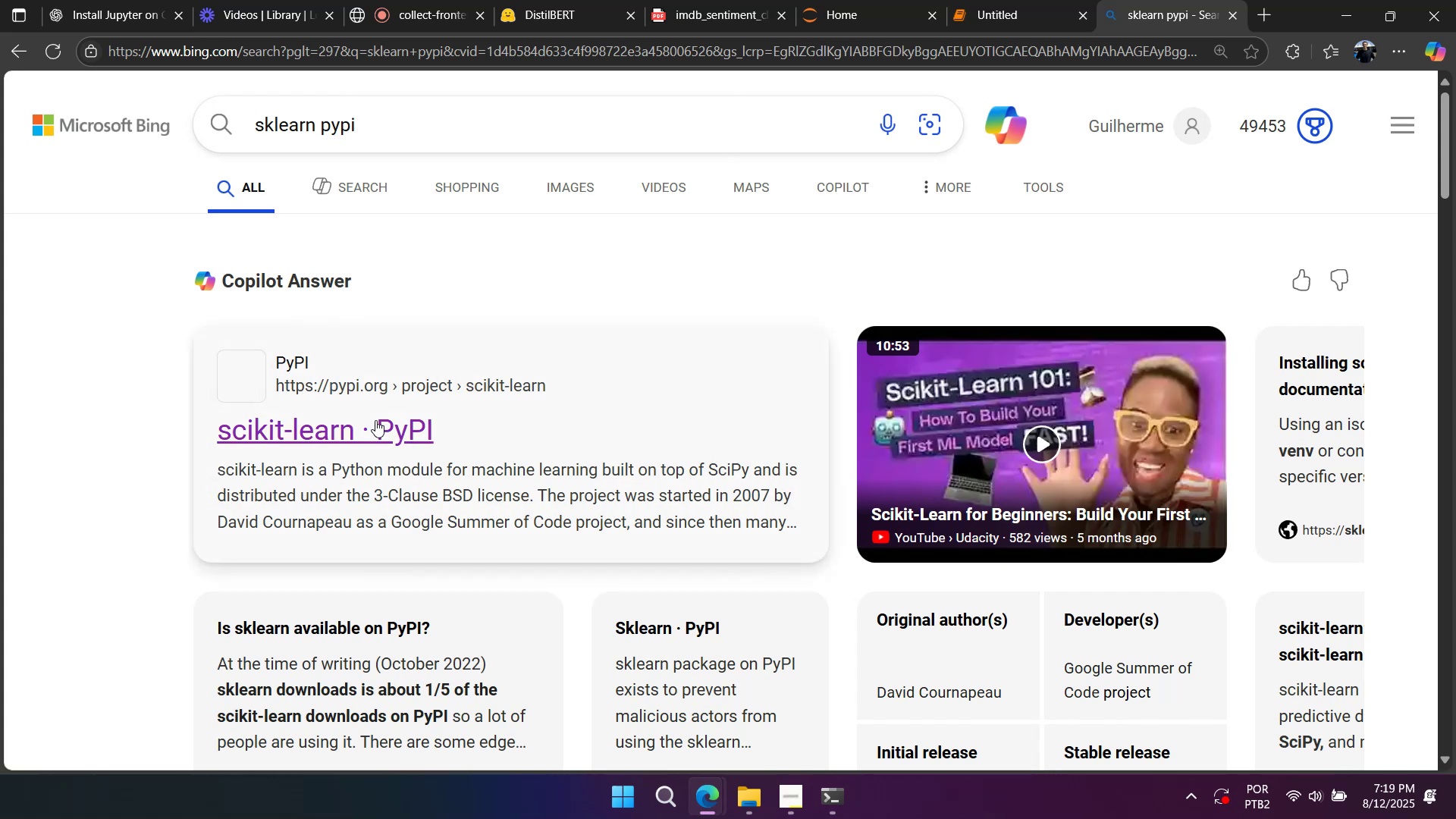 
hold_key(key=ControlLeft, duration=1.53)
scroll: coordinate [381, 417], scroll_direction: down, amount: 3.0
 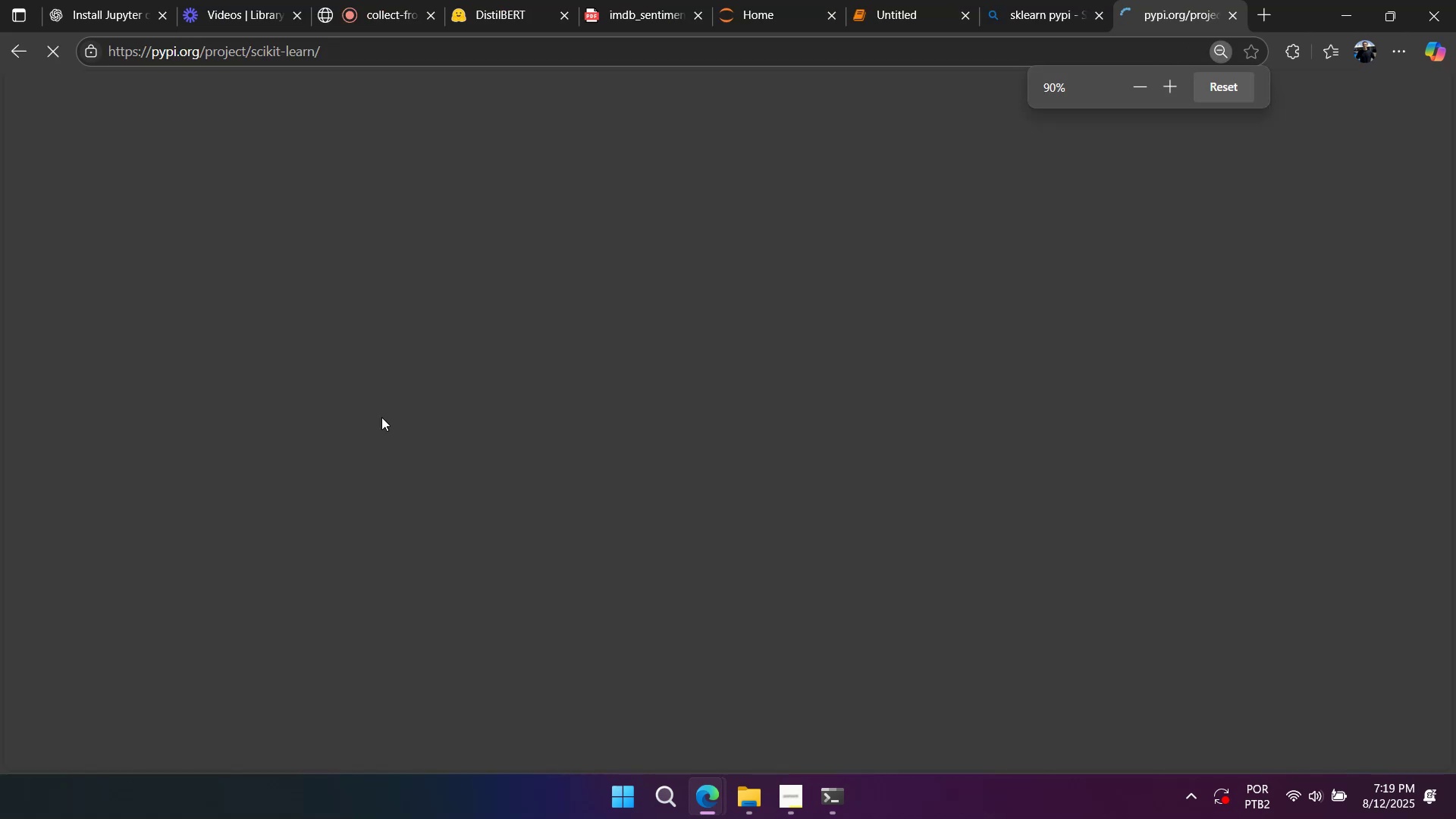 
hold_key(key=ControlLeft, duration=0.73)
 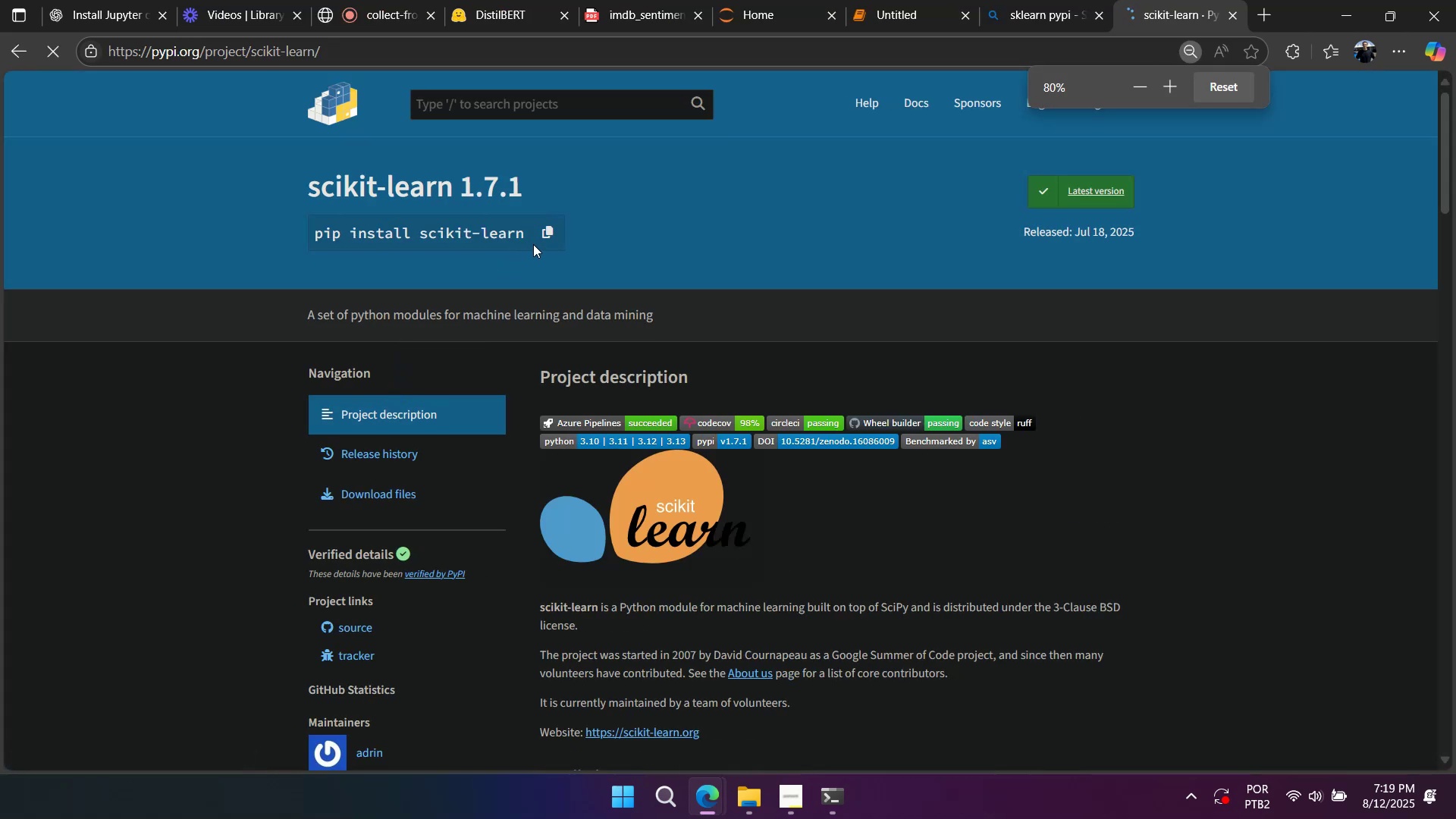 
double_click([535, 272])
 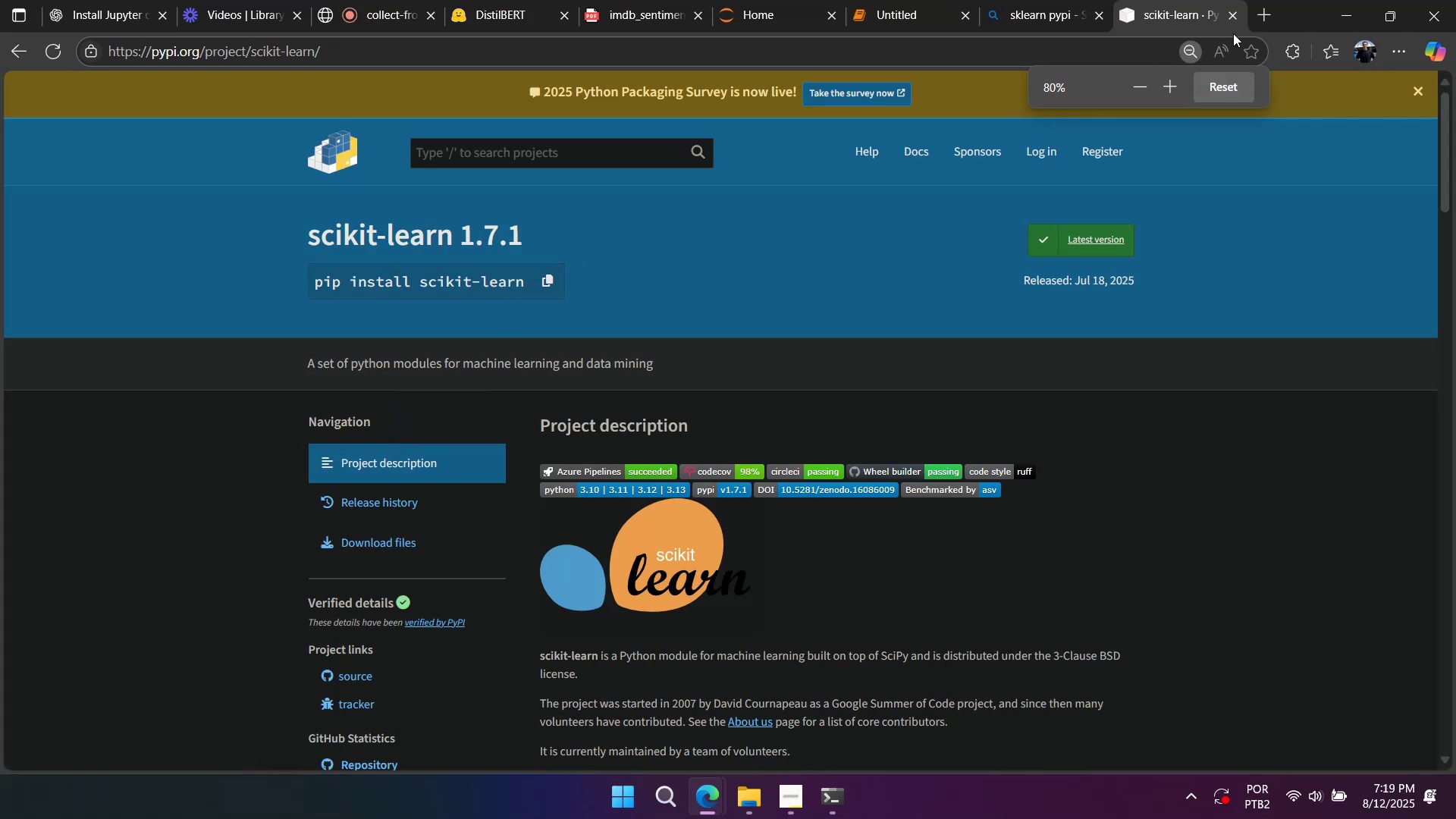 
left_click([1234, 15])
 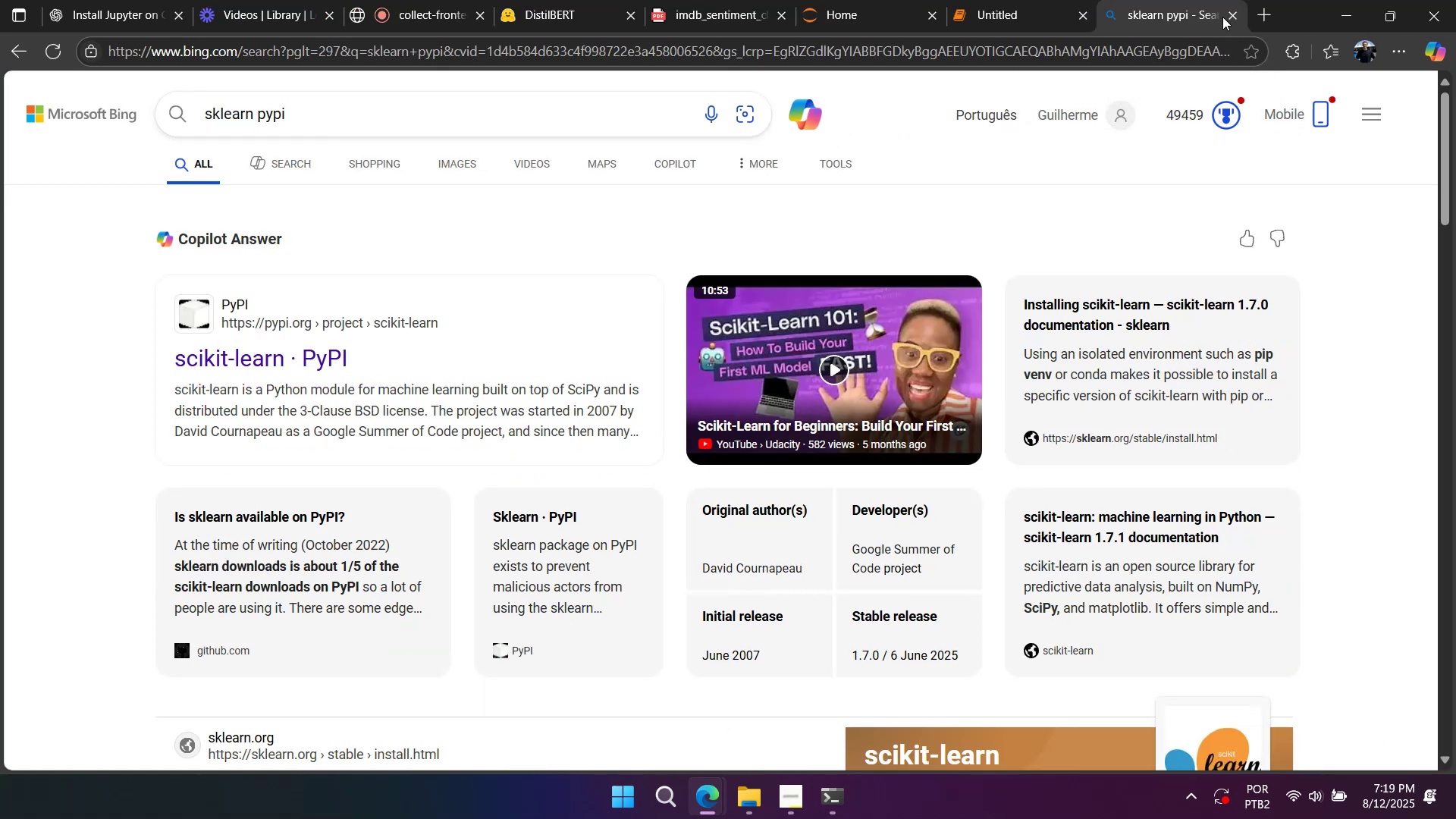 
left_click([1224, 16])
 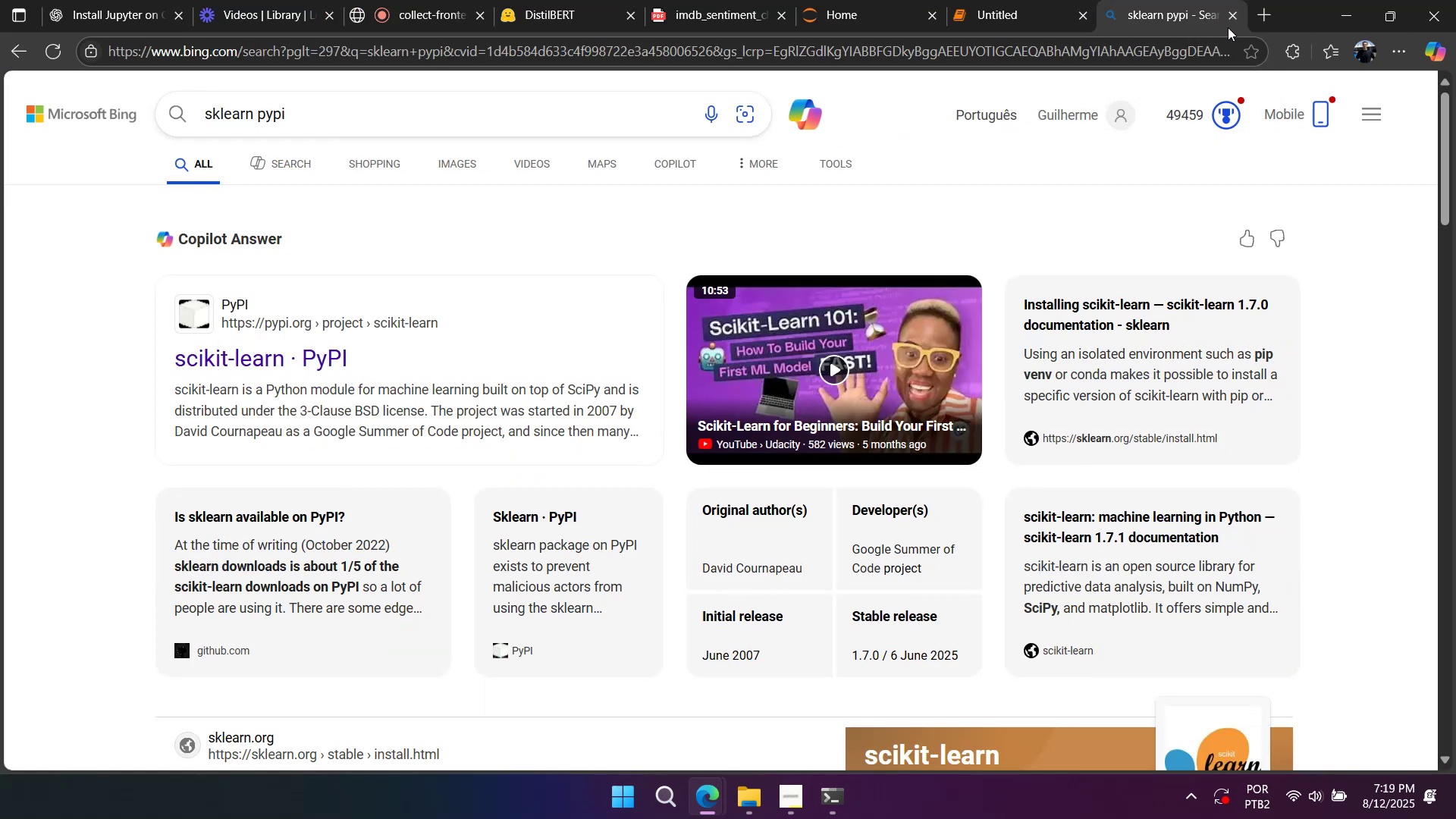 
left_click([1230, 21])
 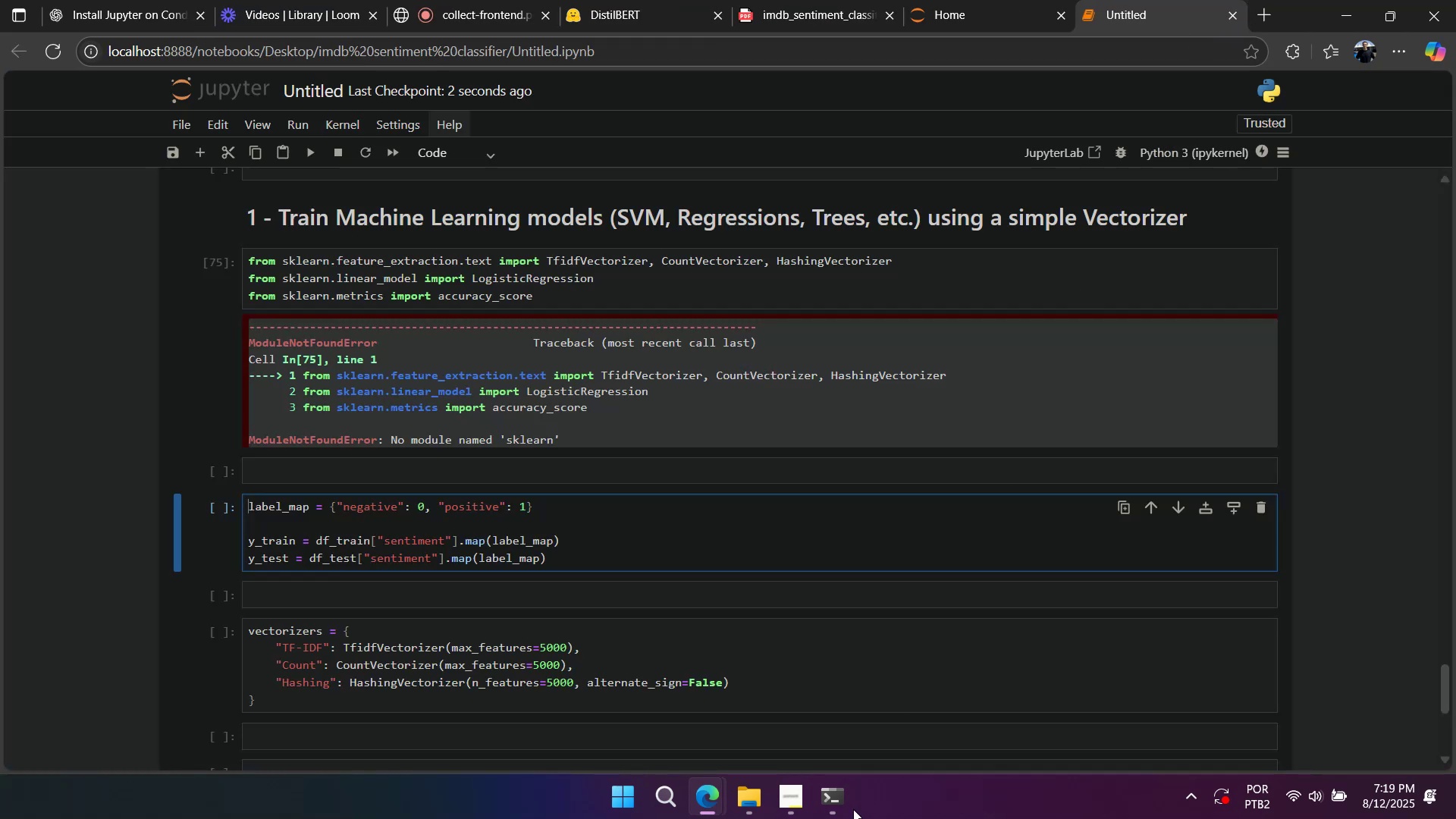 
left_click([831, 818])
 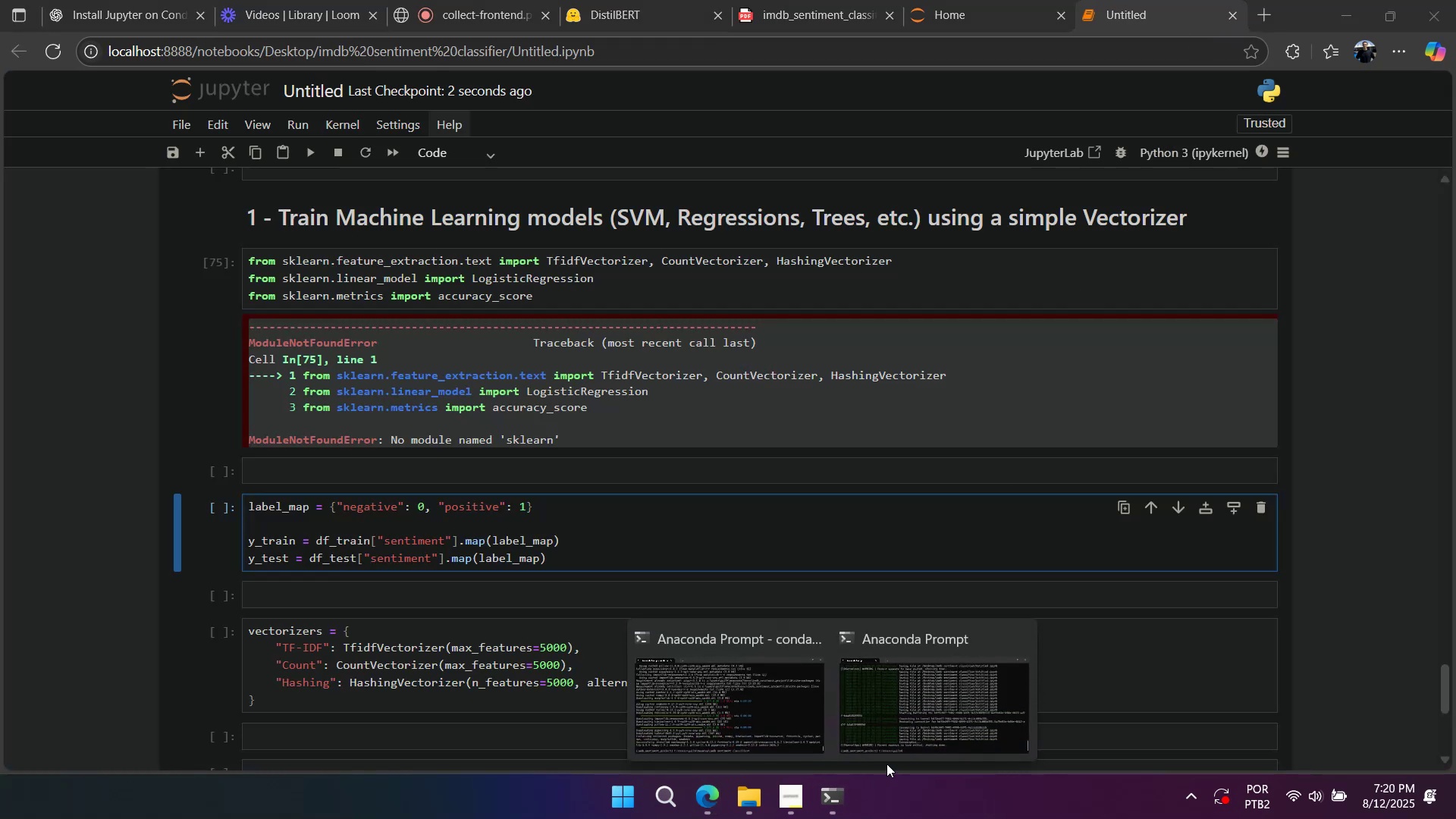 
double_click([886, 738])
 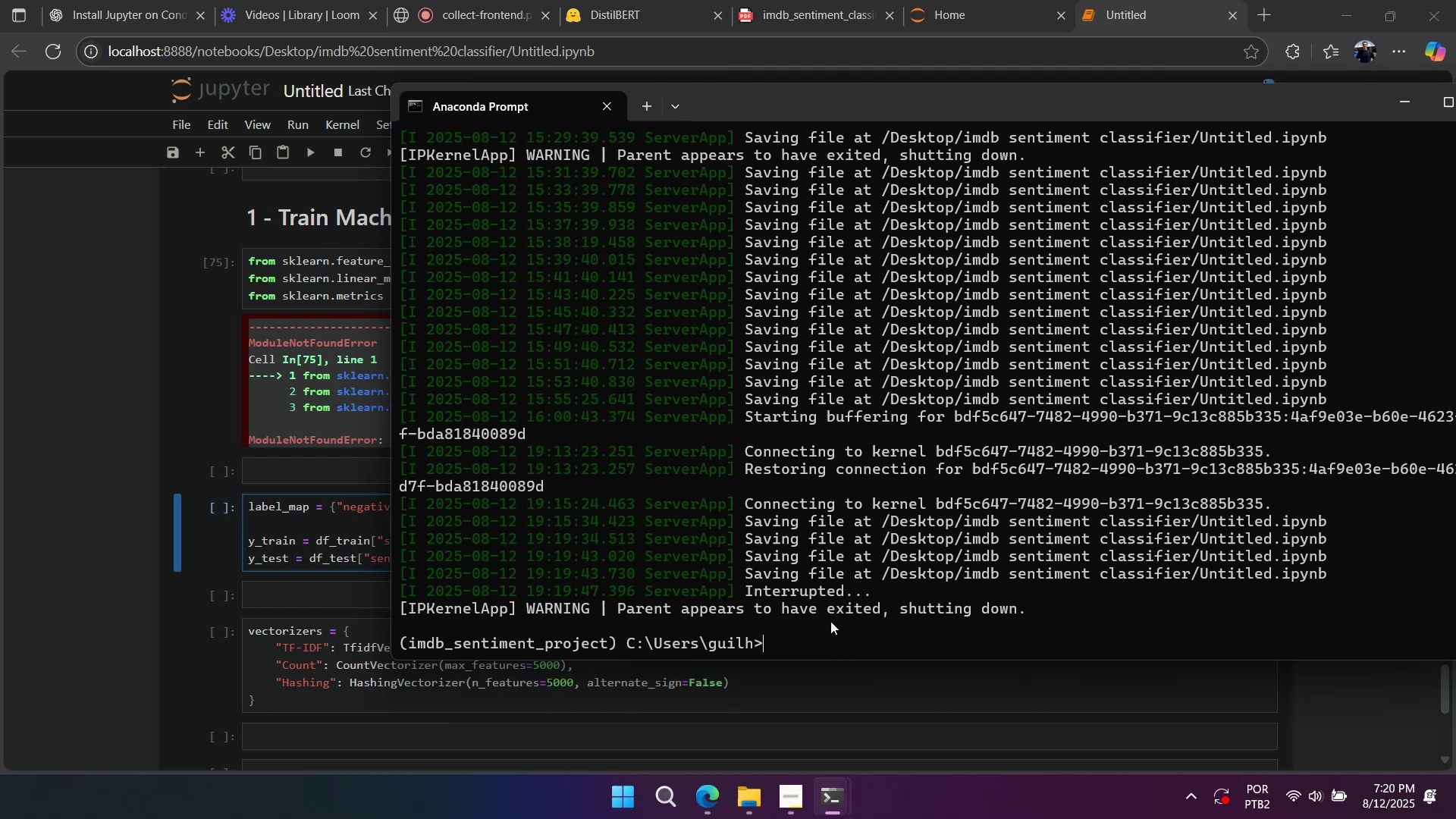 
left_click([829, 617])
 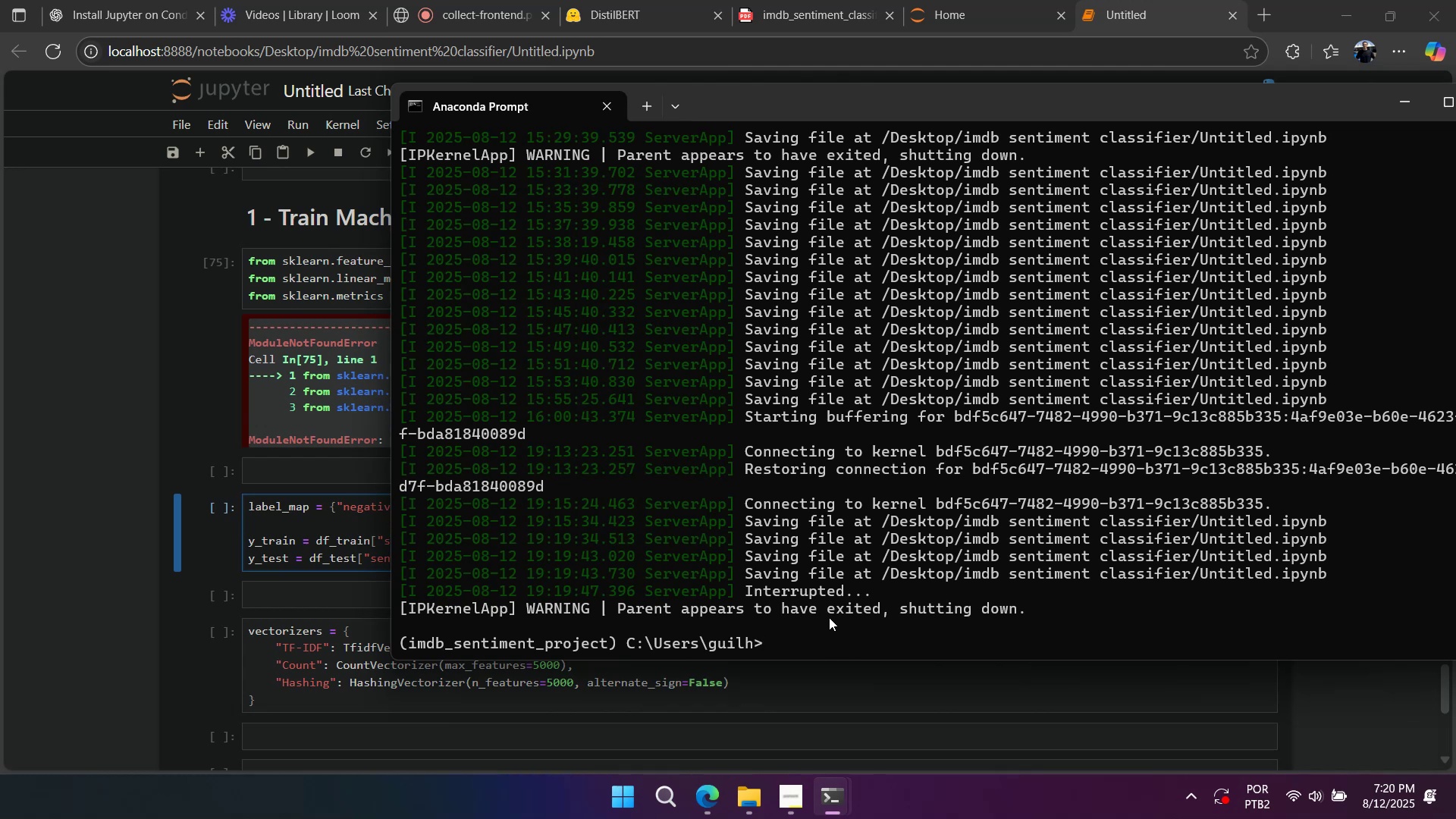 
right_click([829, 617])
 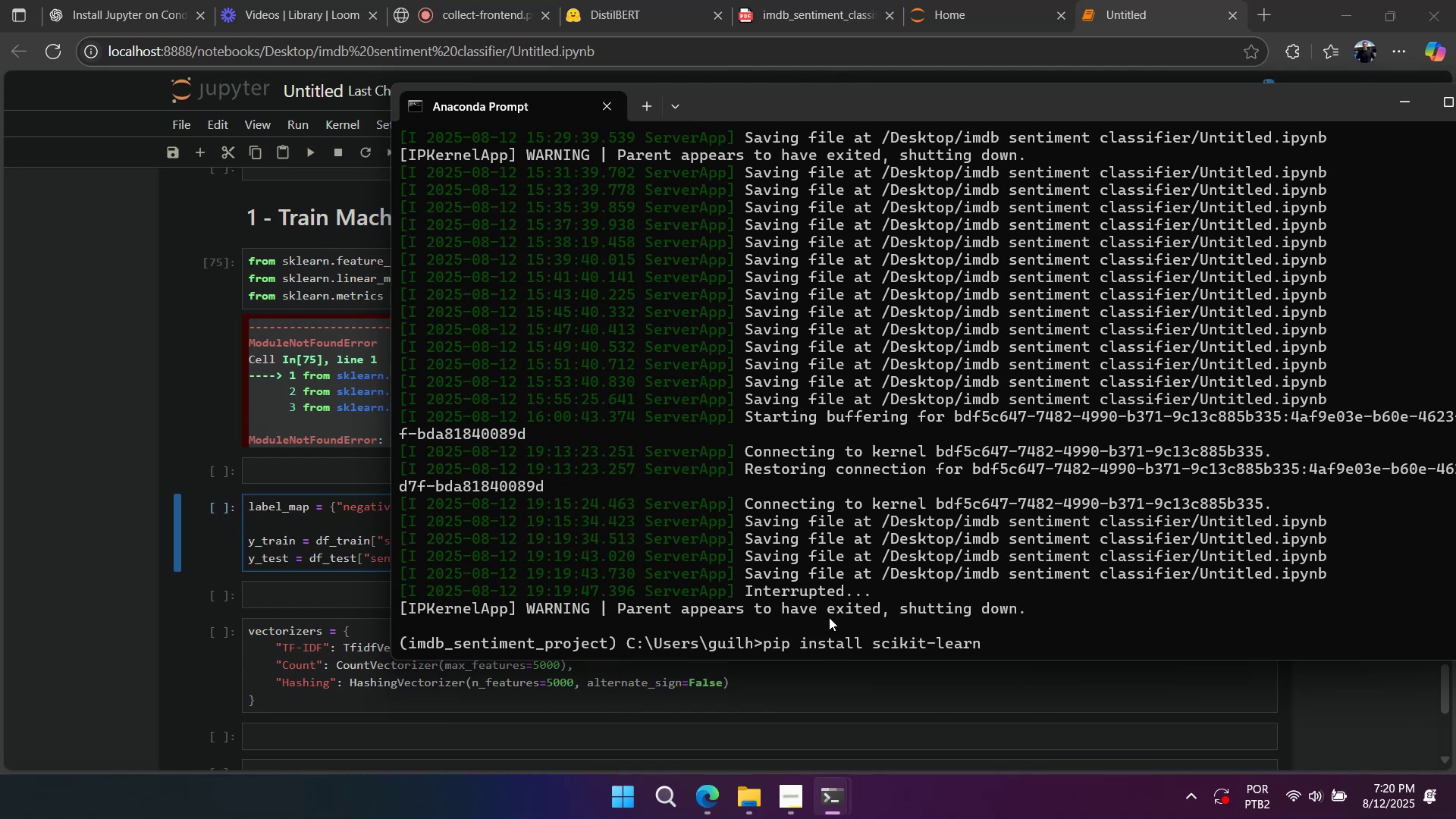 
key(Enter)
 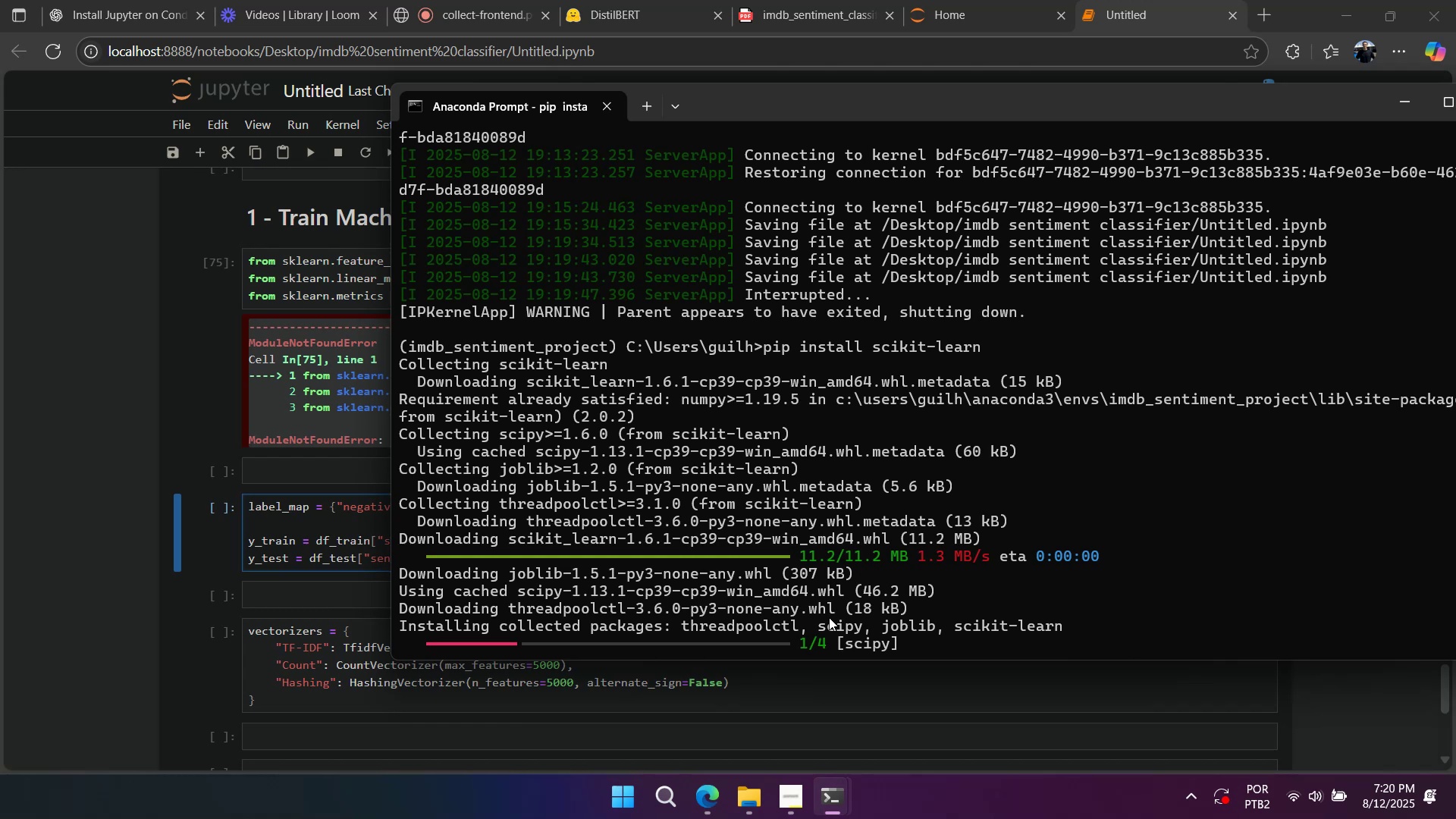 
wait(25.01)
 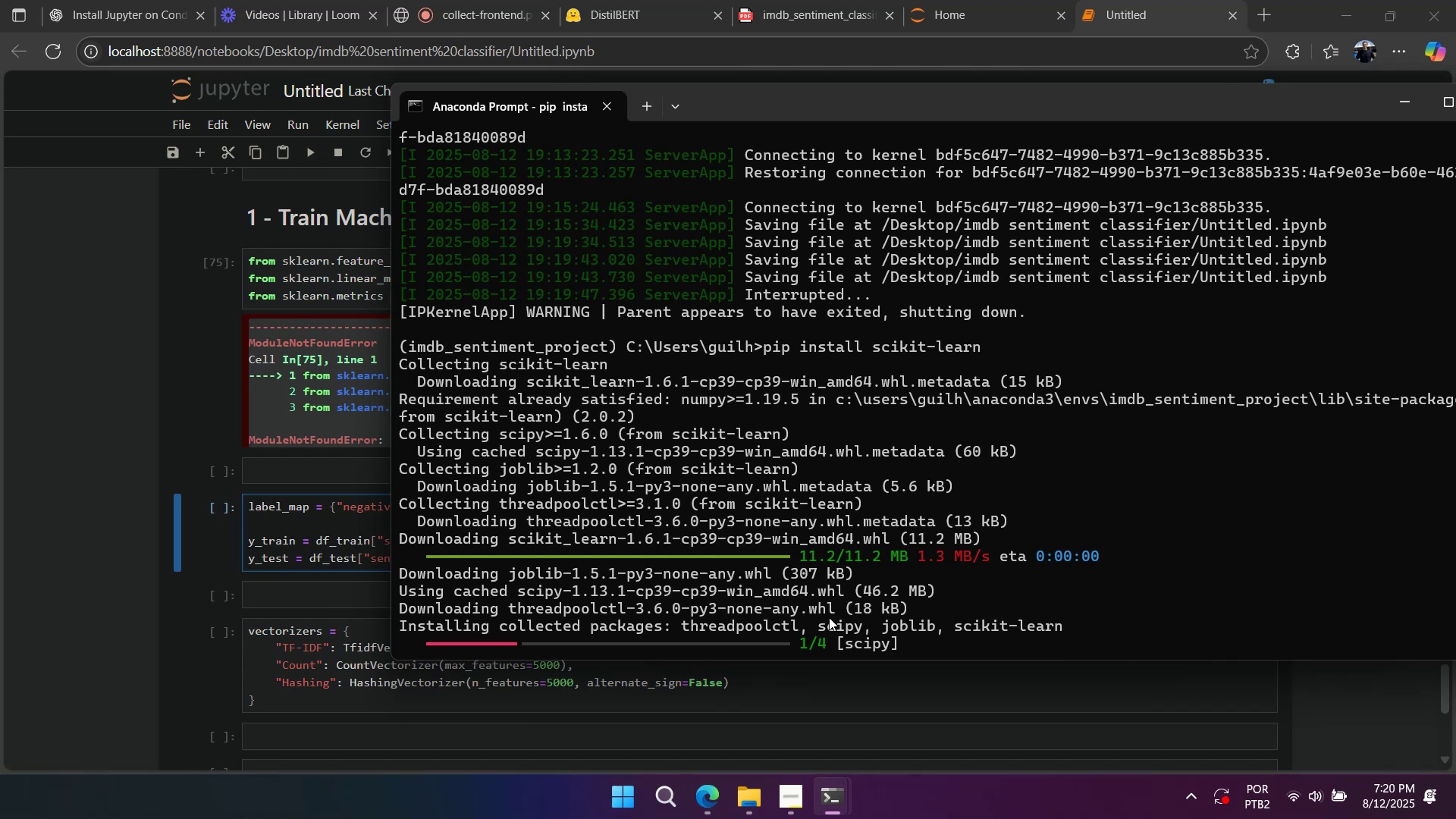 
scroll: coordinate [817, 613], scroll_direction: down, amount: 2.0
 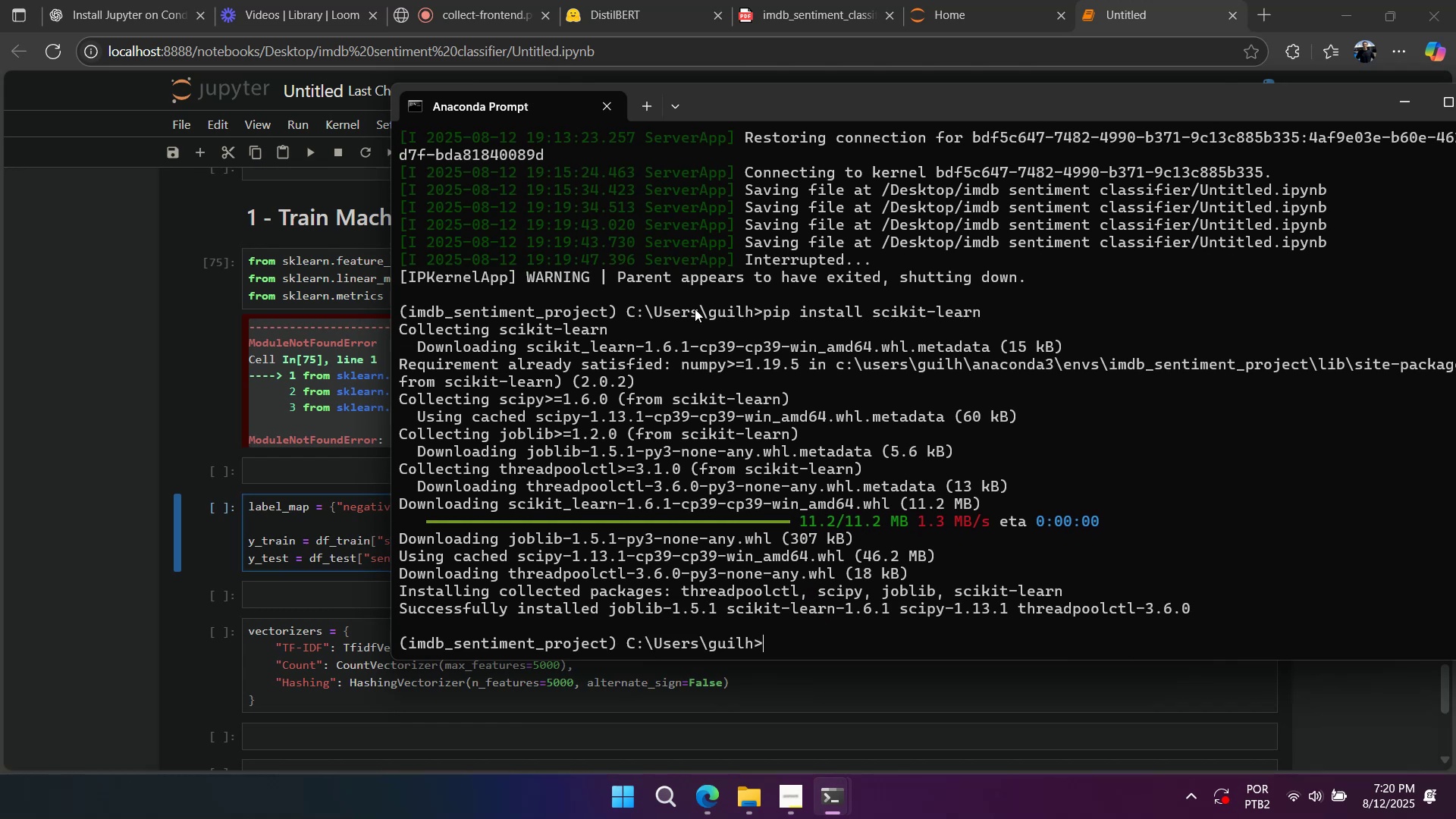 
left_click_drag(start_coordinate=[828, 112], to_coordinate=[631, 111])
 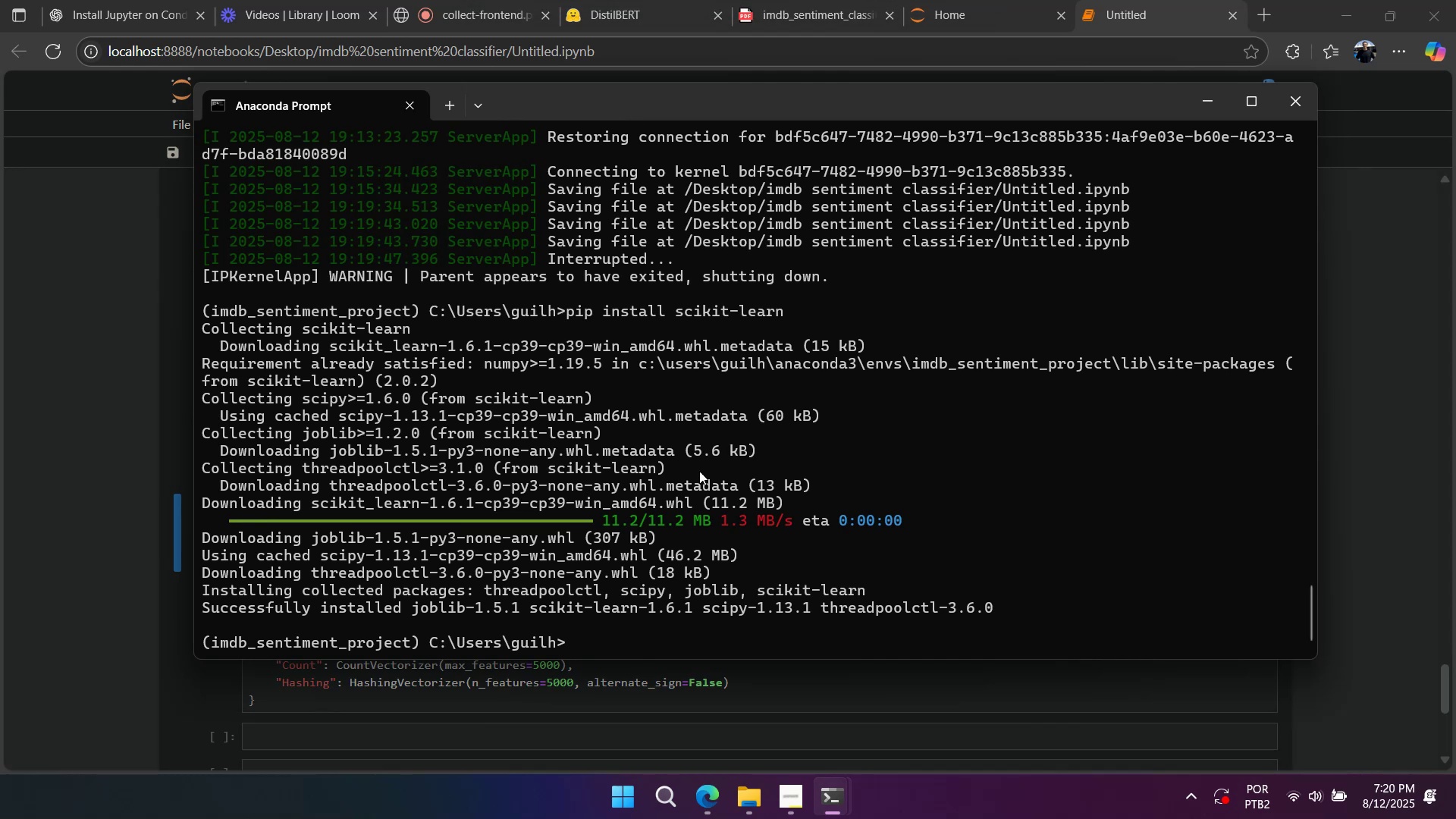 
left_click([699, 472])
 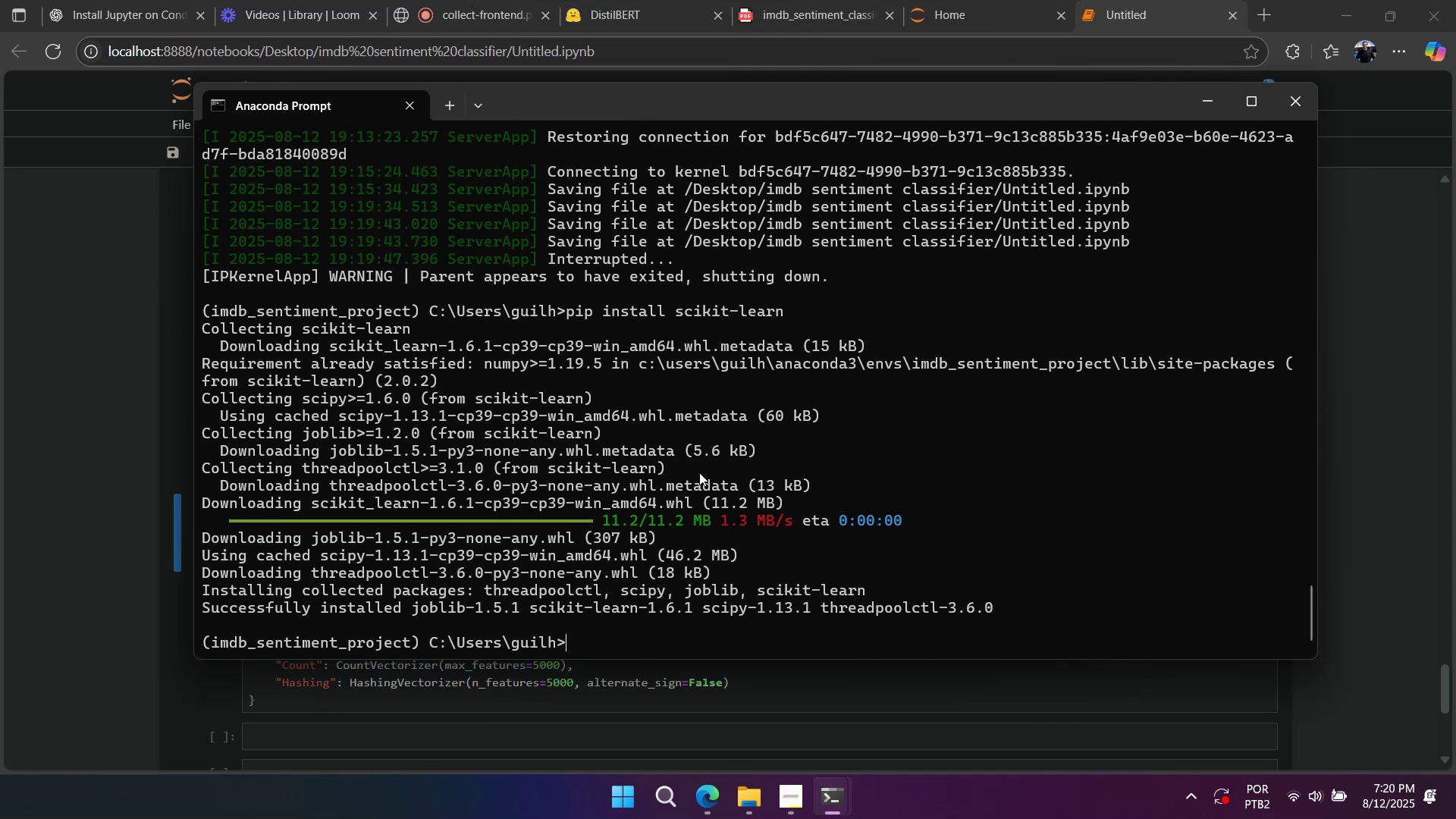 
key(ArrowUp)
 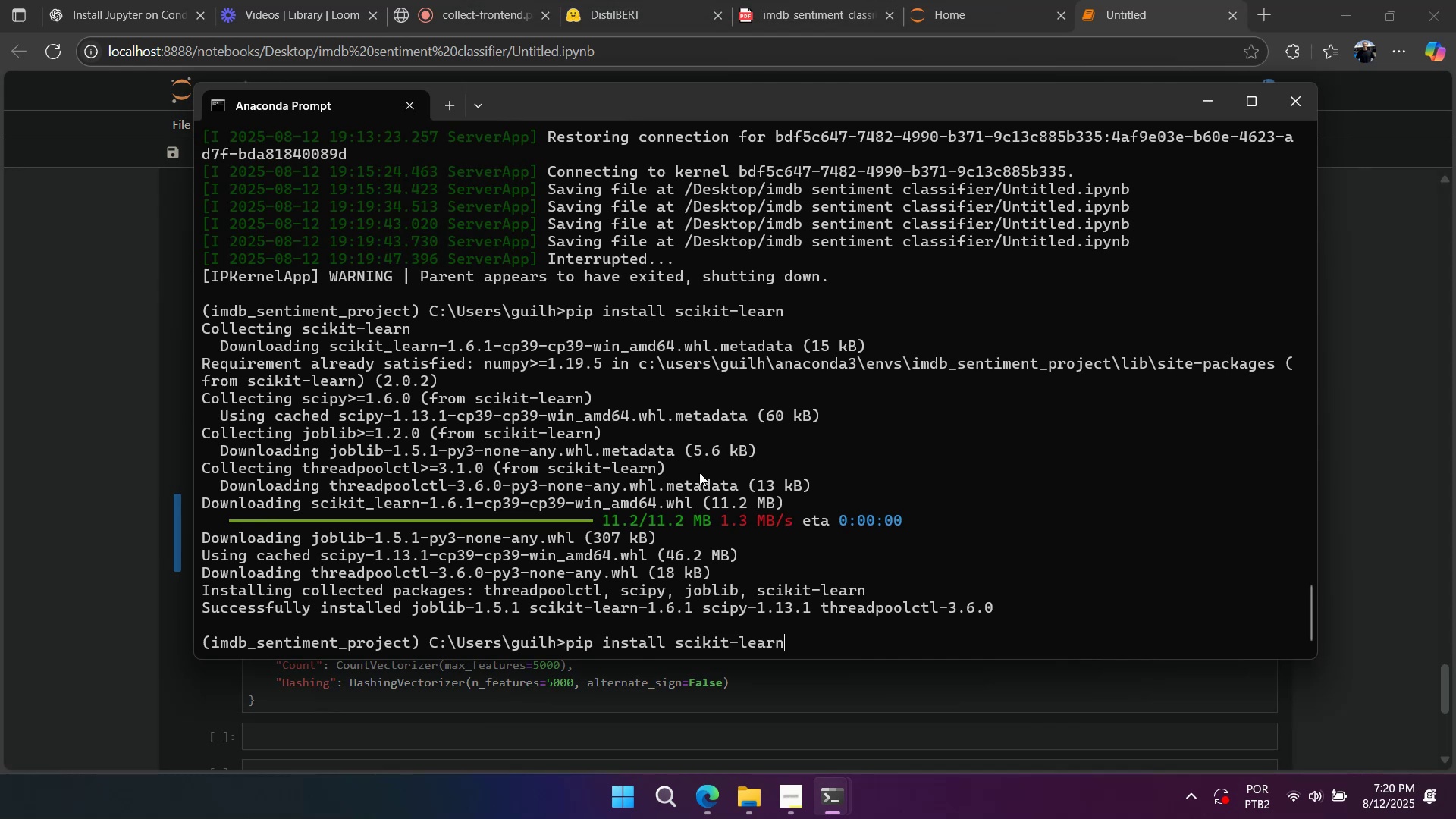 
key(ArrowUp)
 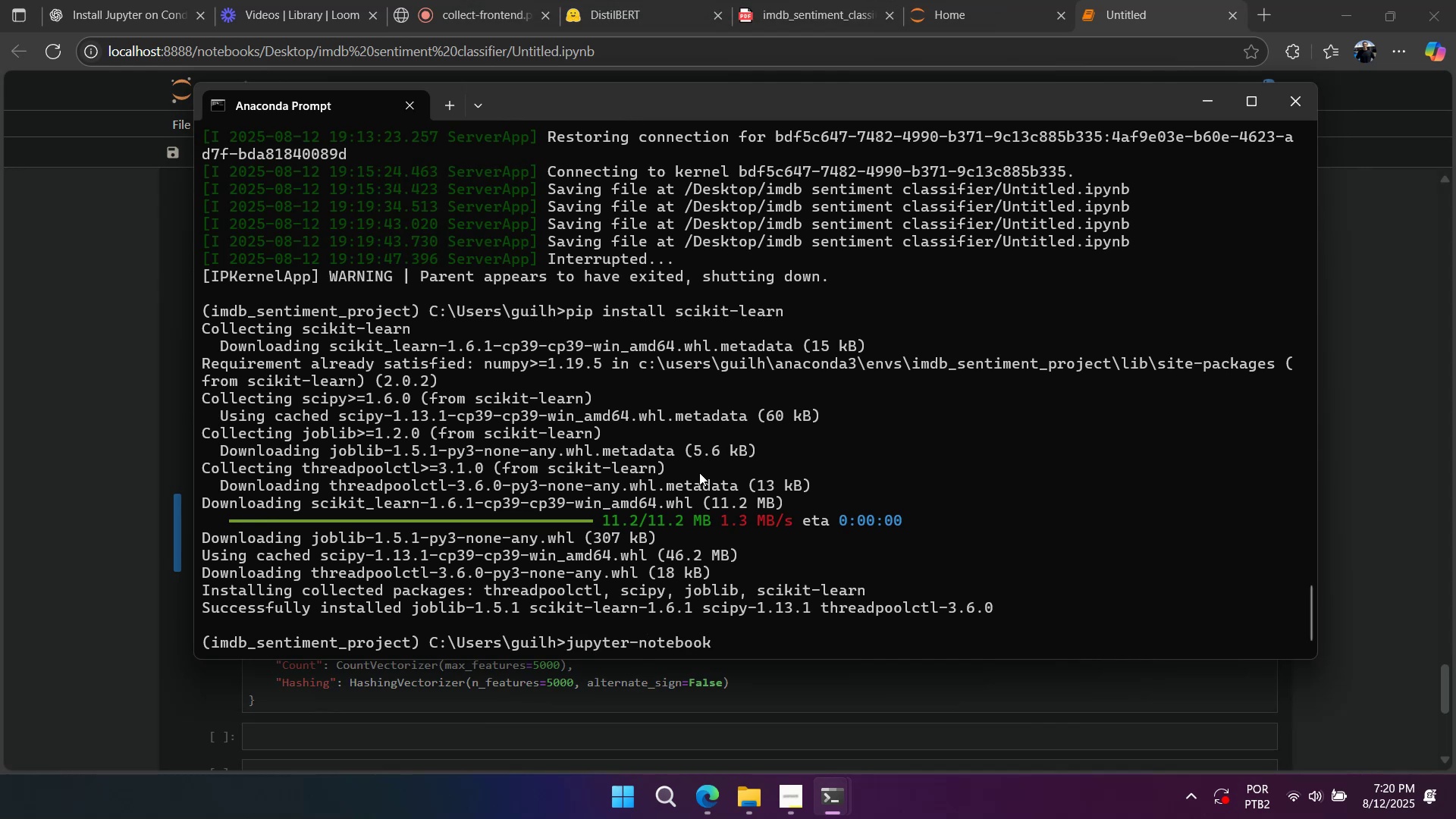 
key(Enter)
 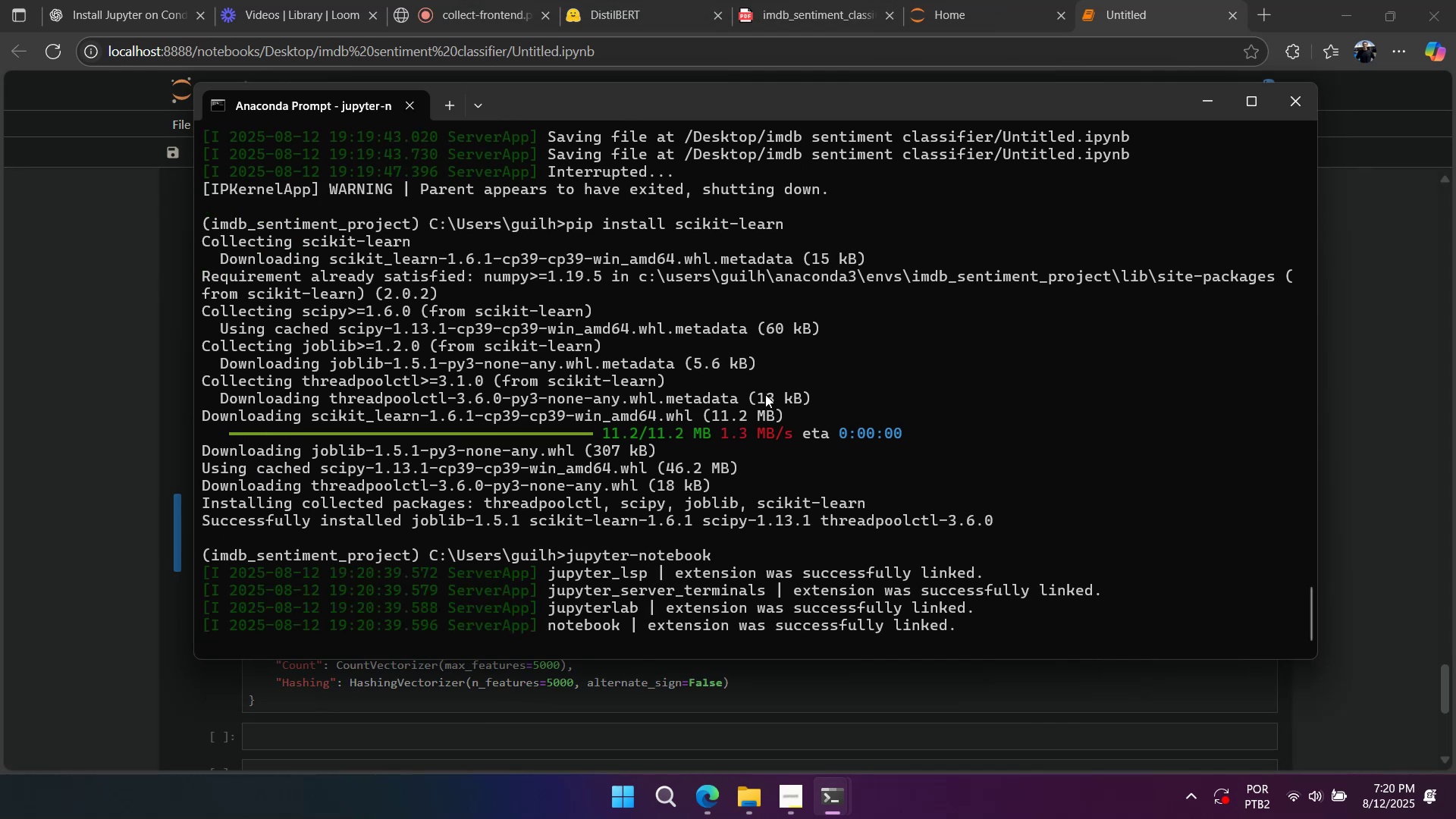 
wait(9.53)
 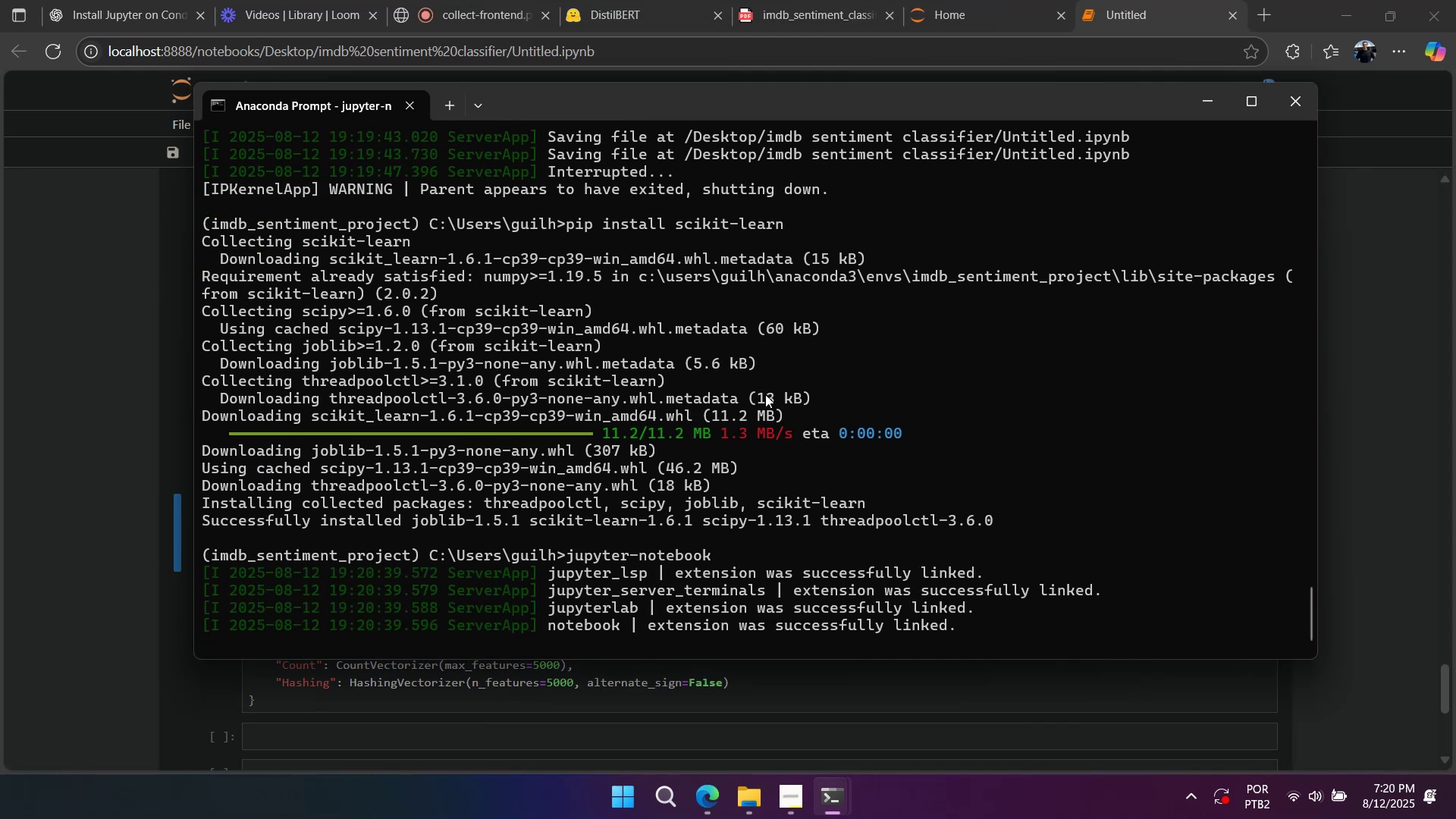 
mouse_move([1090, 108])
 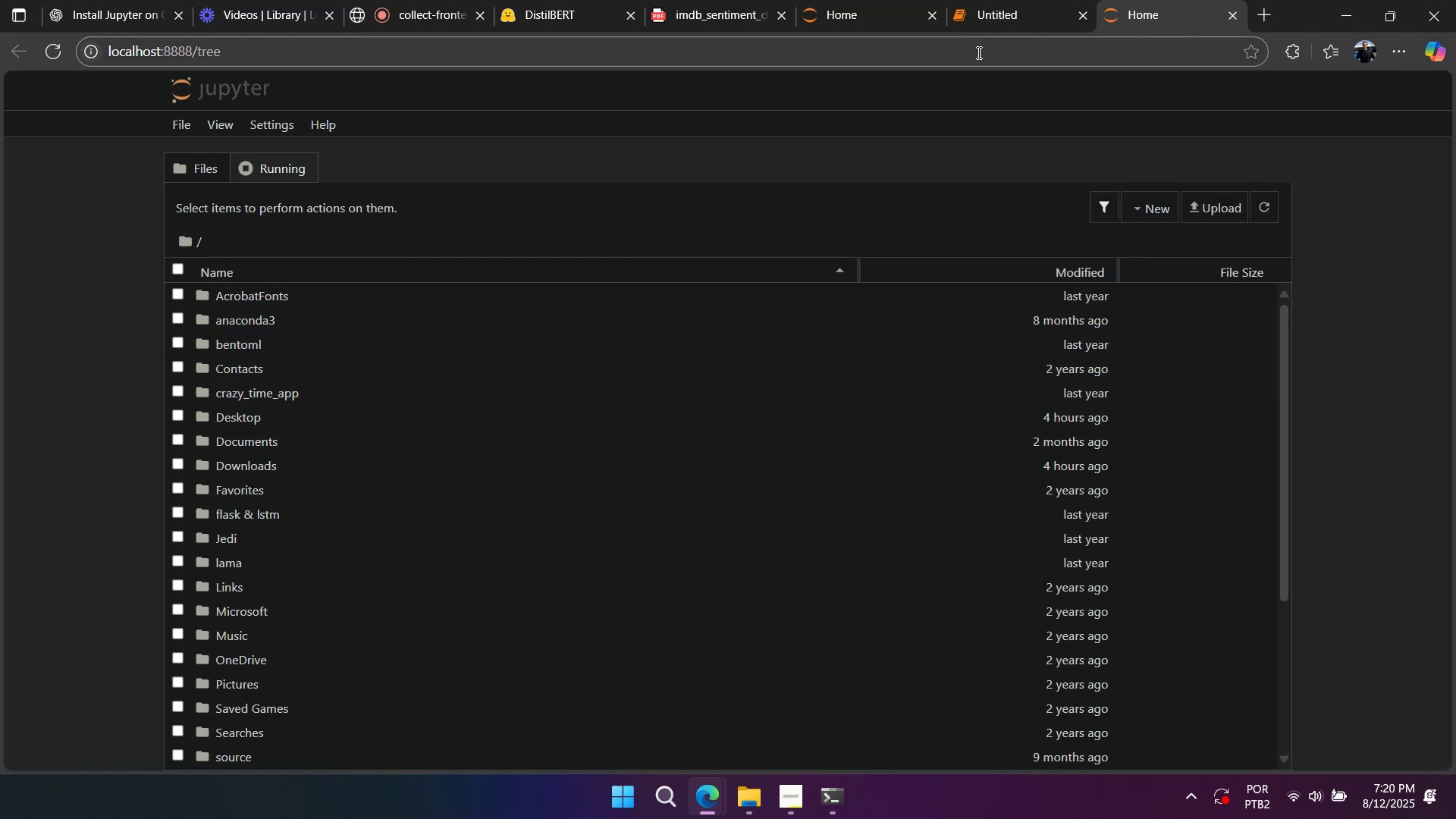 
left_click([1001, 16])
 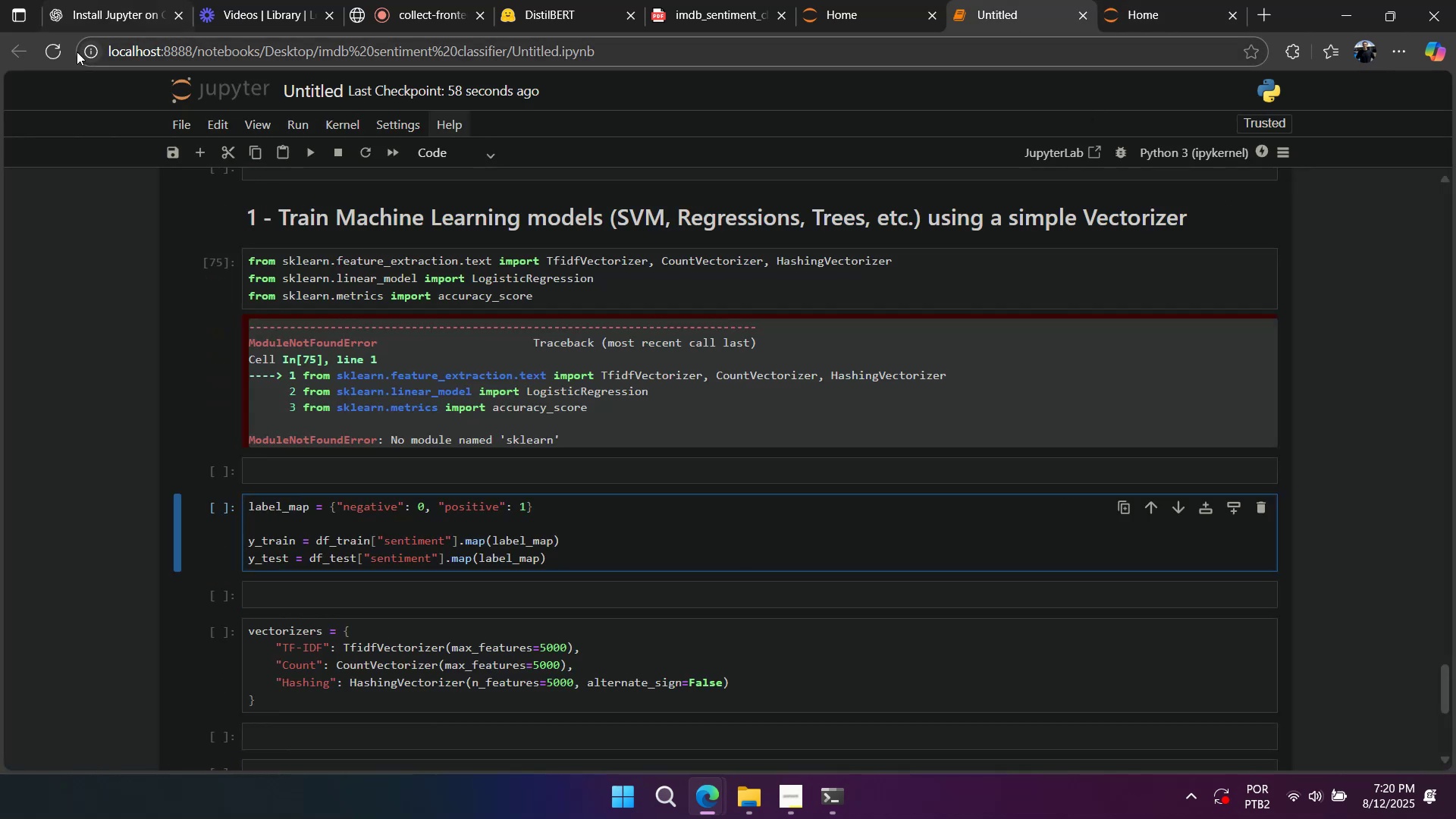 
left_click([63, 53])
 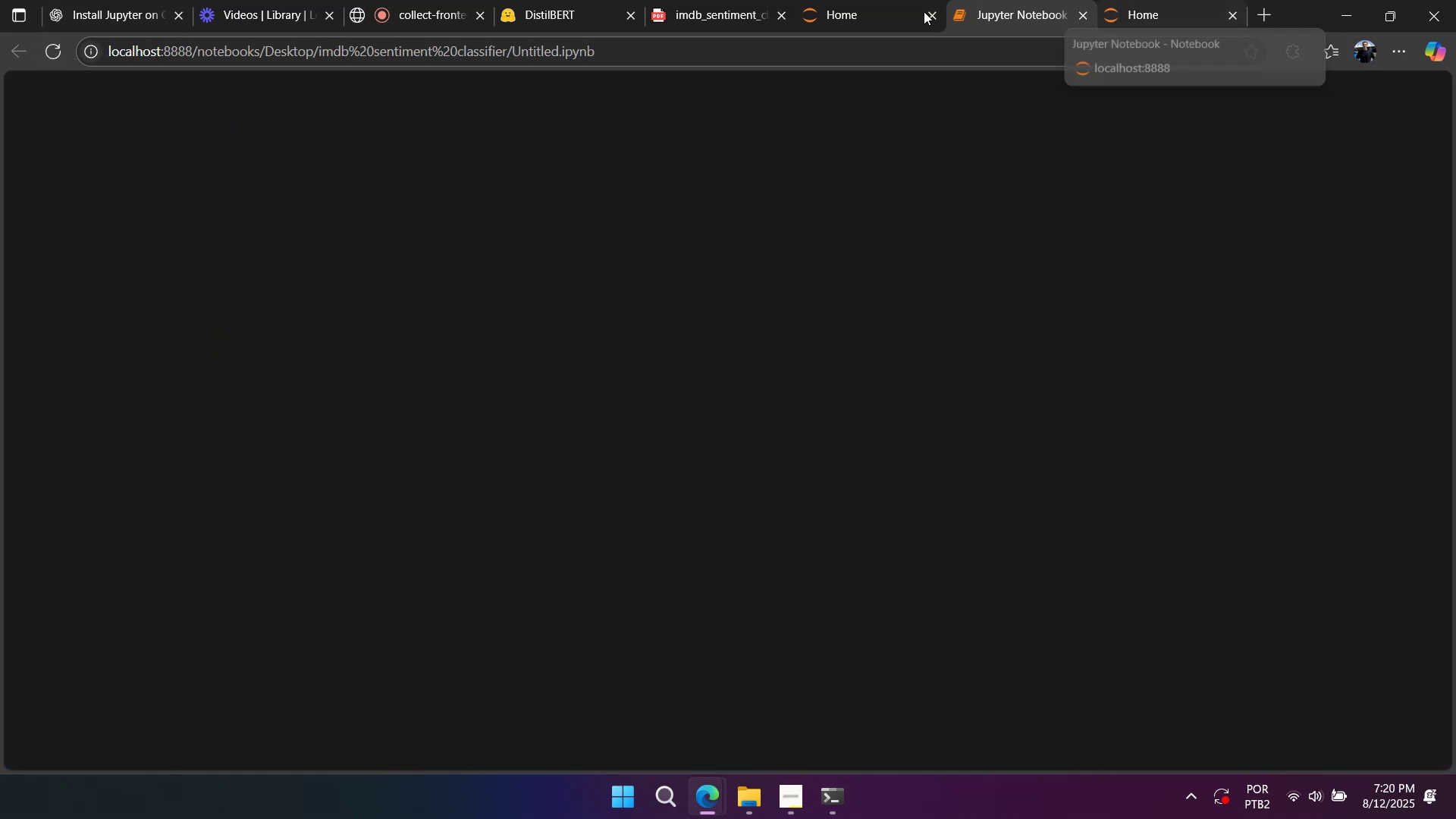 
left_click([934, 14])
 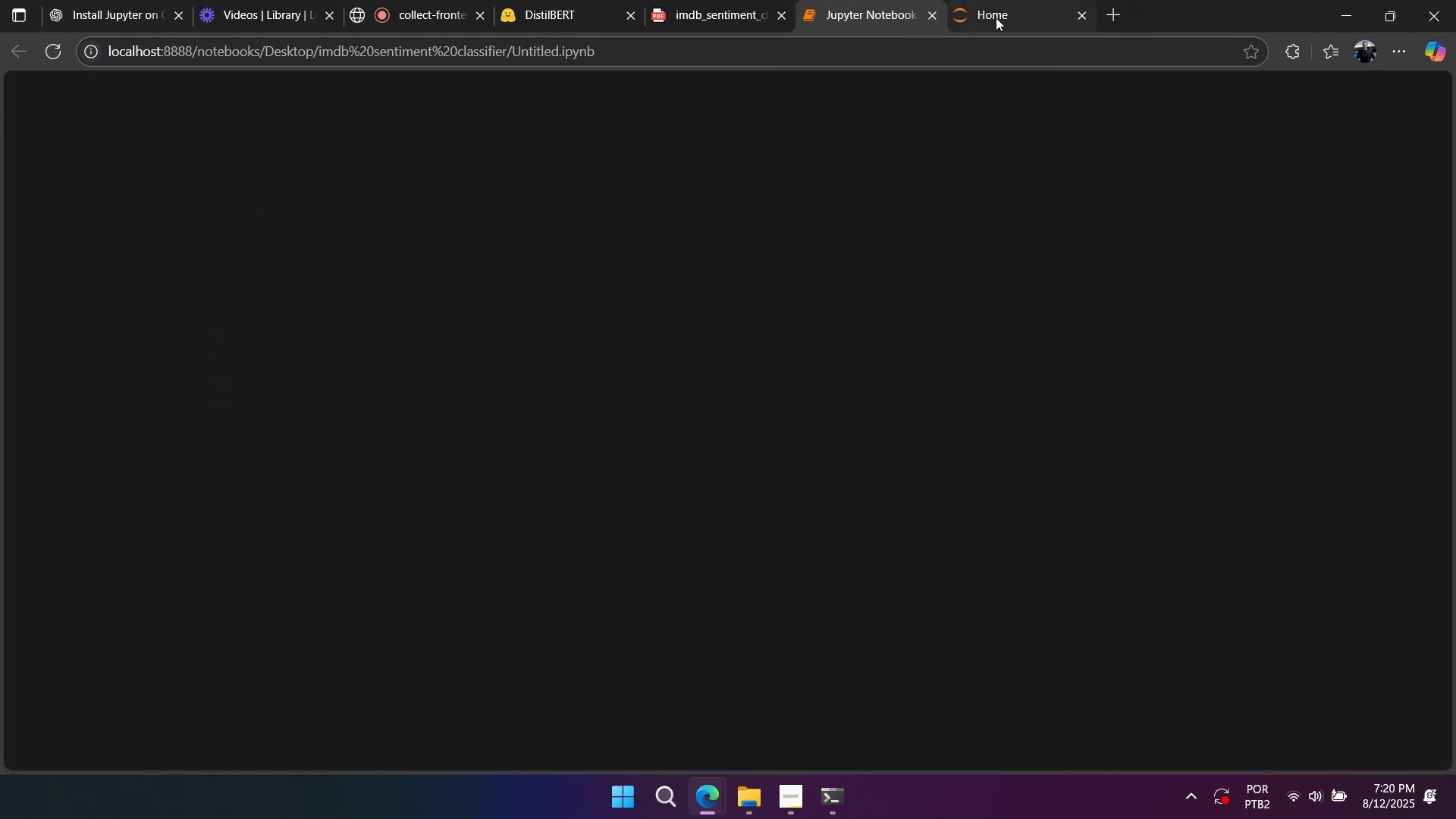 
left_click_drag(start_coordinate=[1009, 15], to_coordinate=[859, 2])
 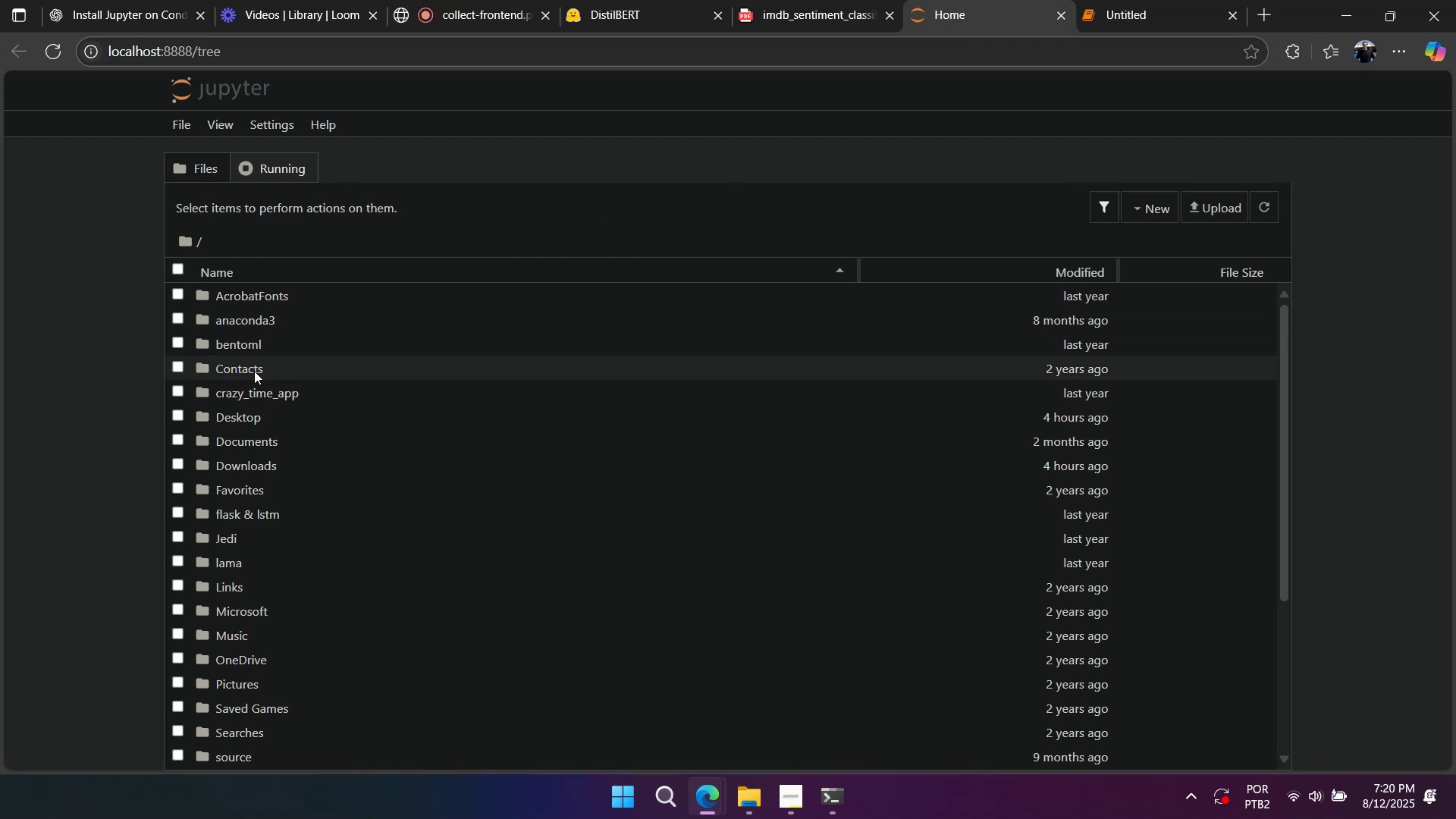 
left_click_drag(start_coordinate=[249, 415], to_coordinate=[161, 407])
 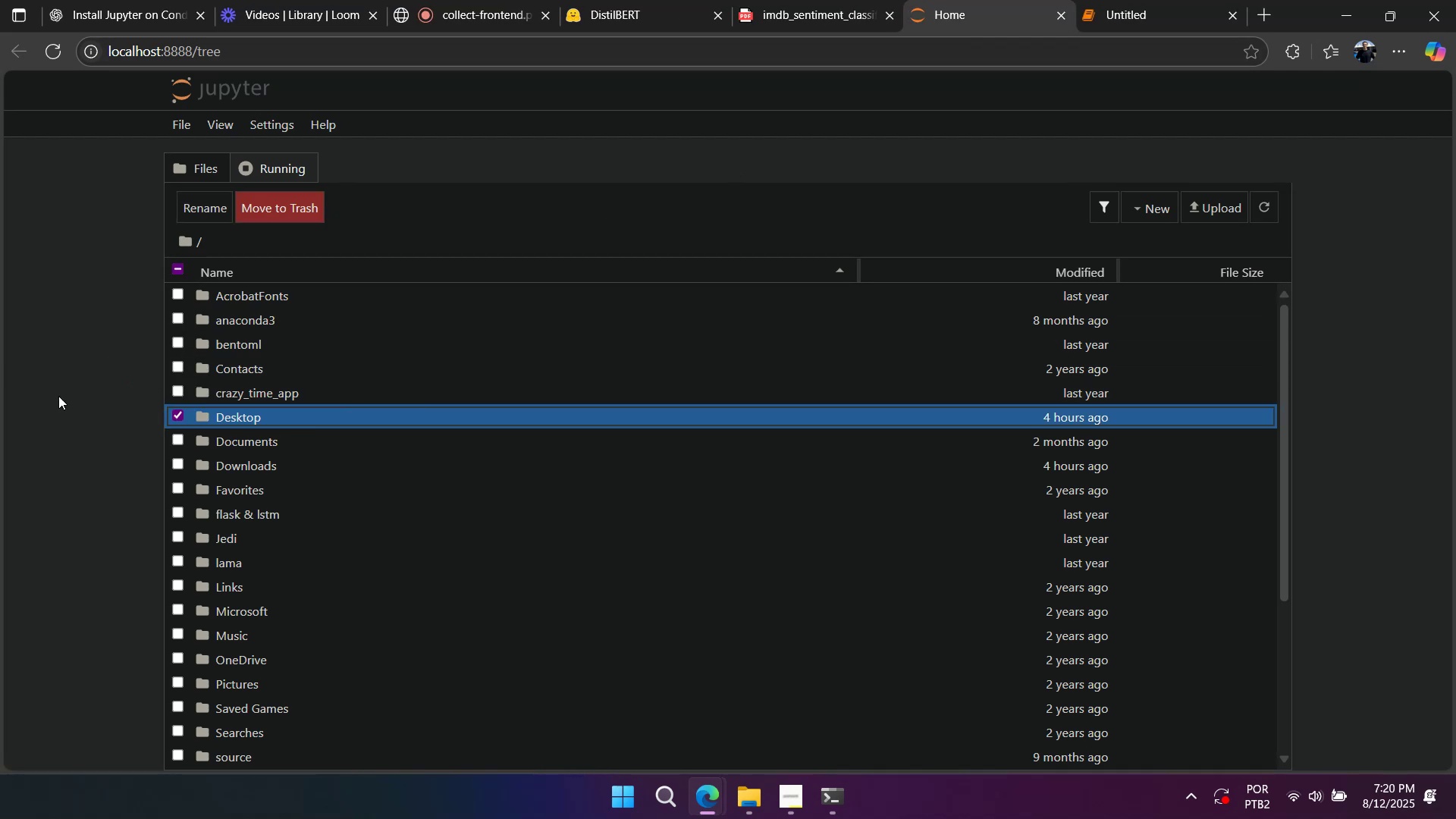 
left_click([55, 396])
 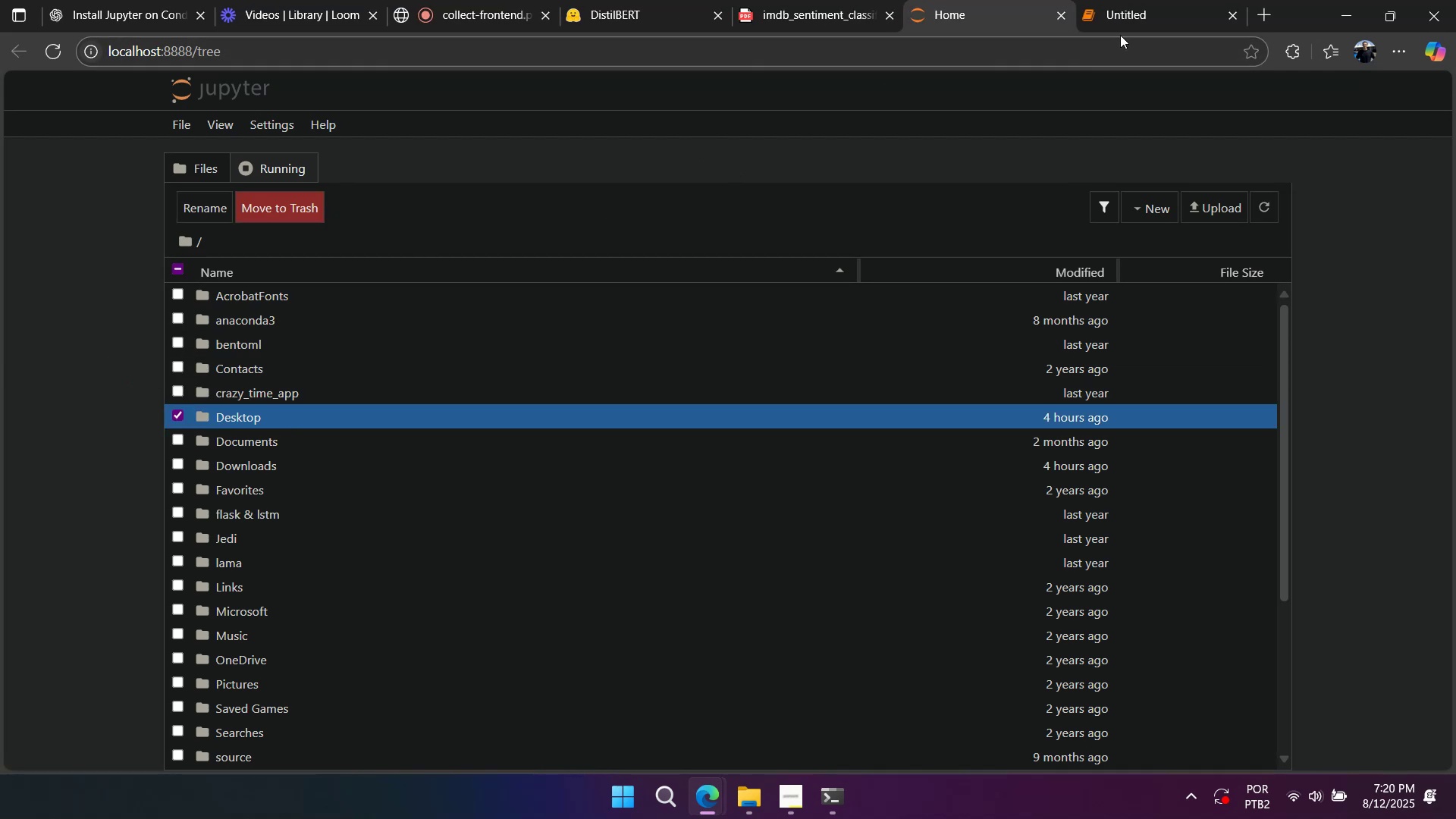 
double_click([1122, 24])
 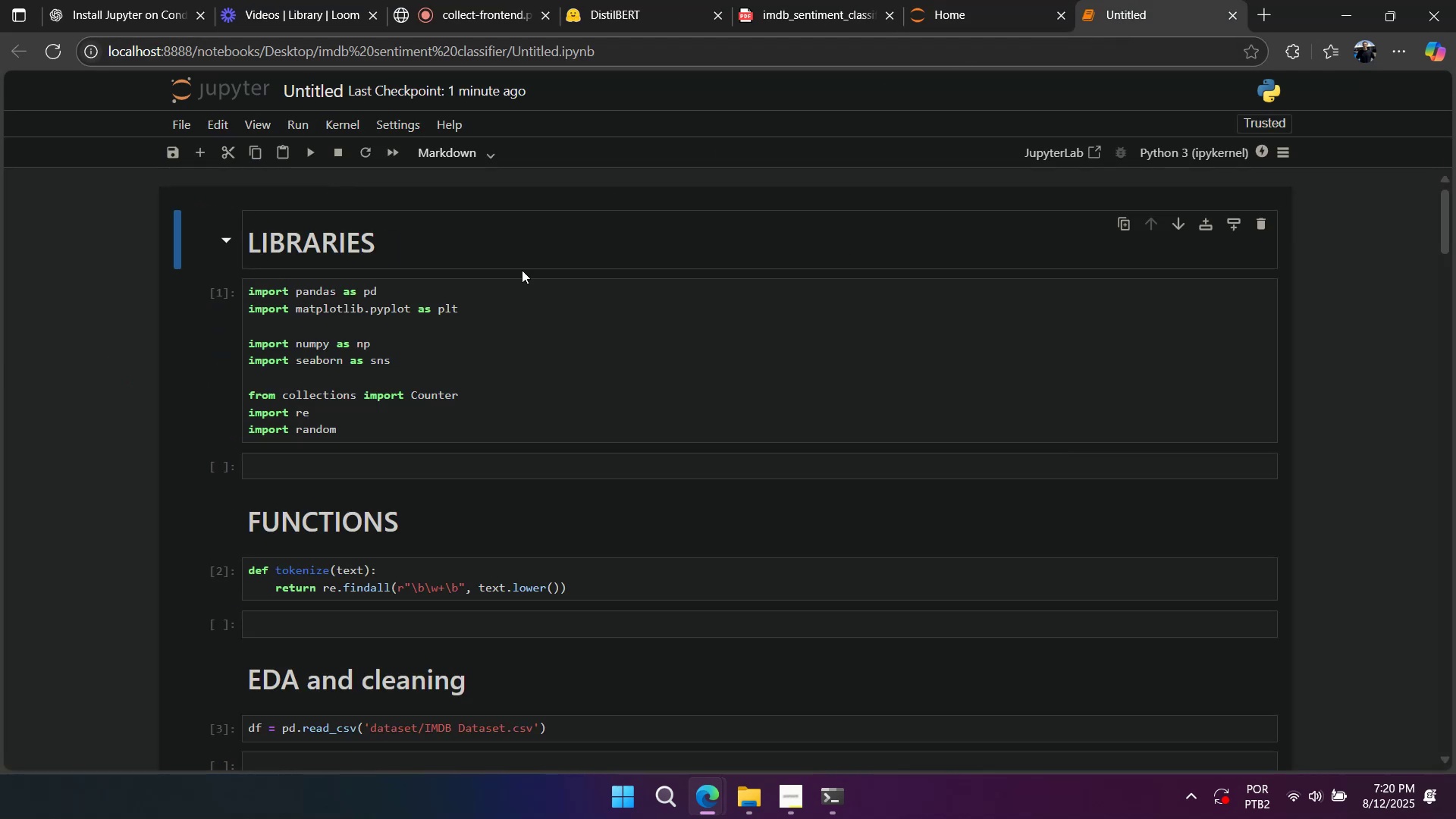 
left_click([504, 285])
 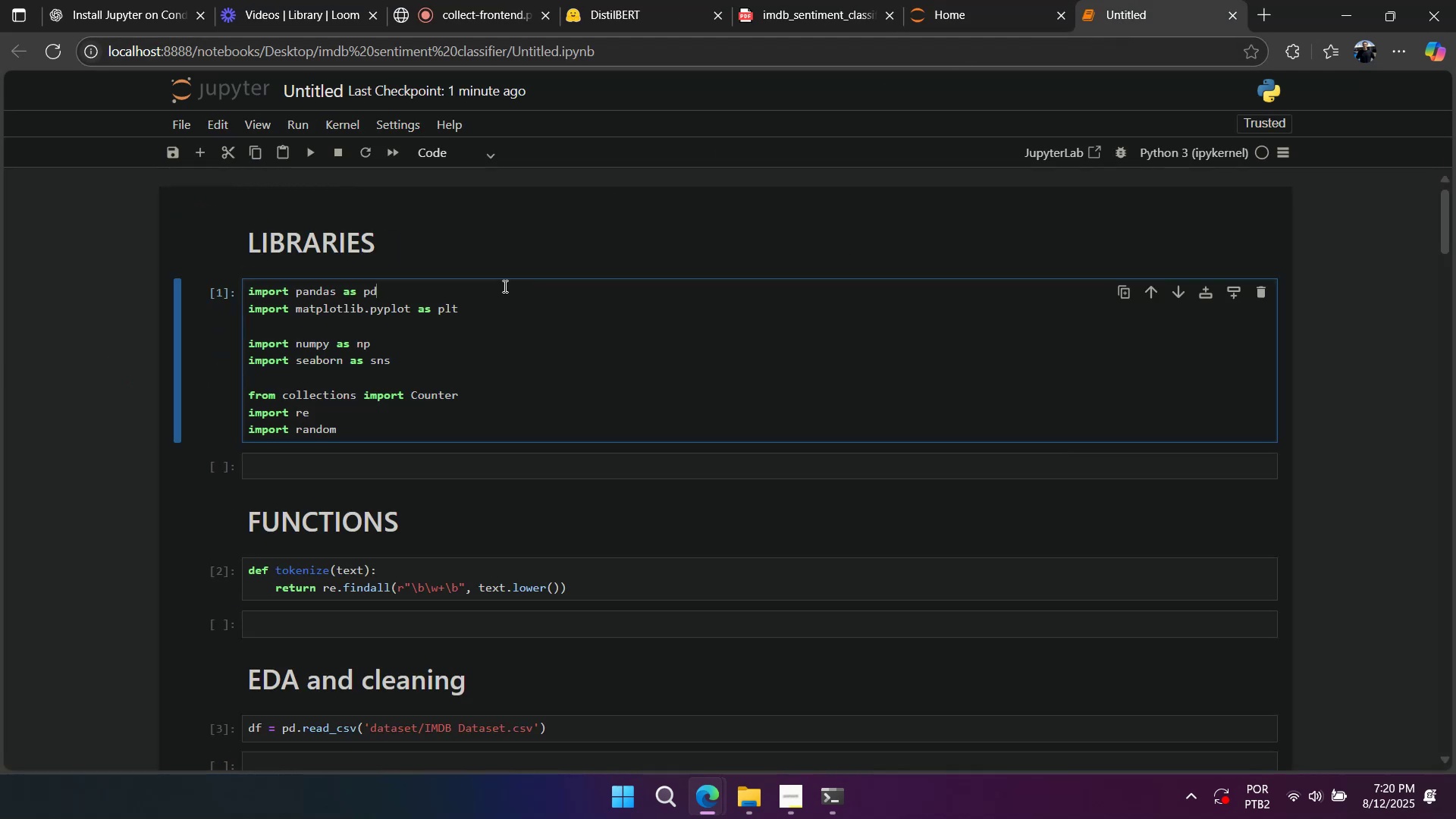 
key(Shift+Enter)
 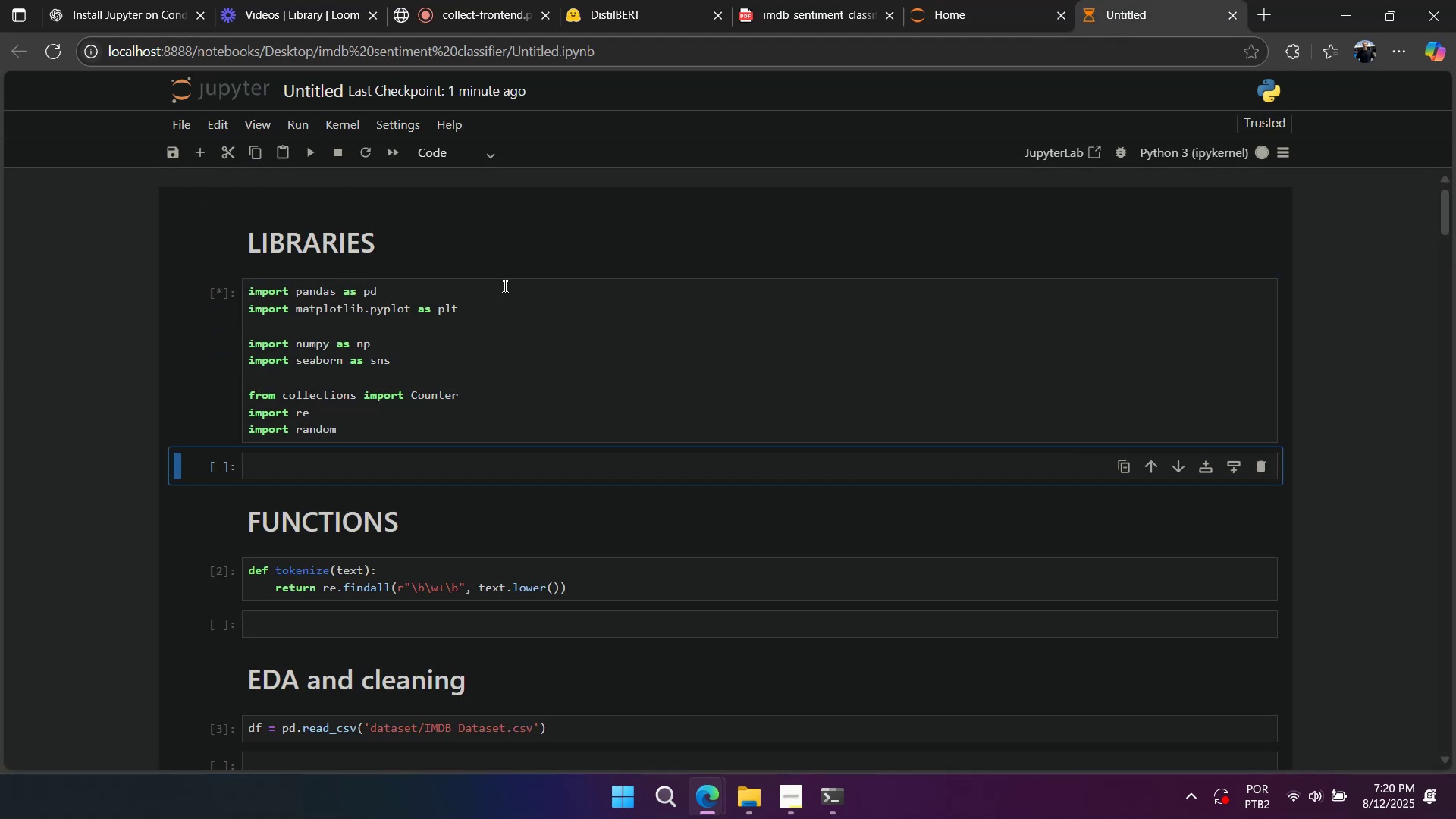 
key(Shift+Enter)
 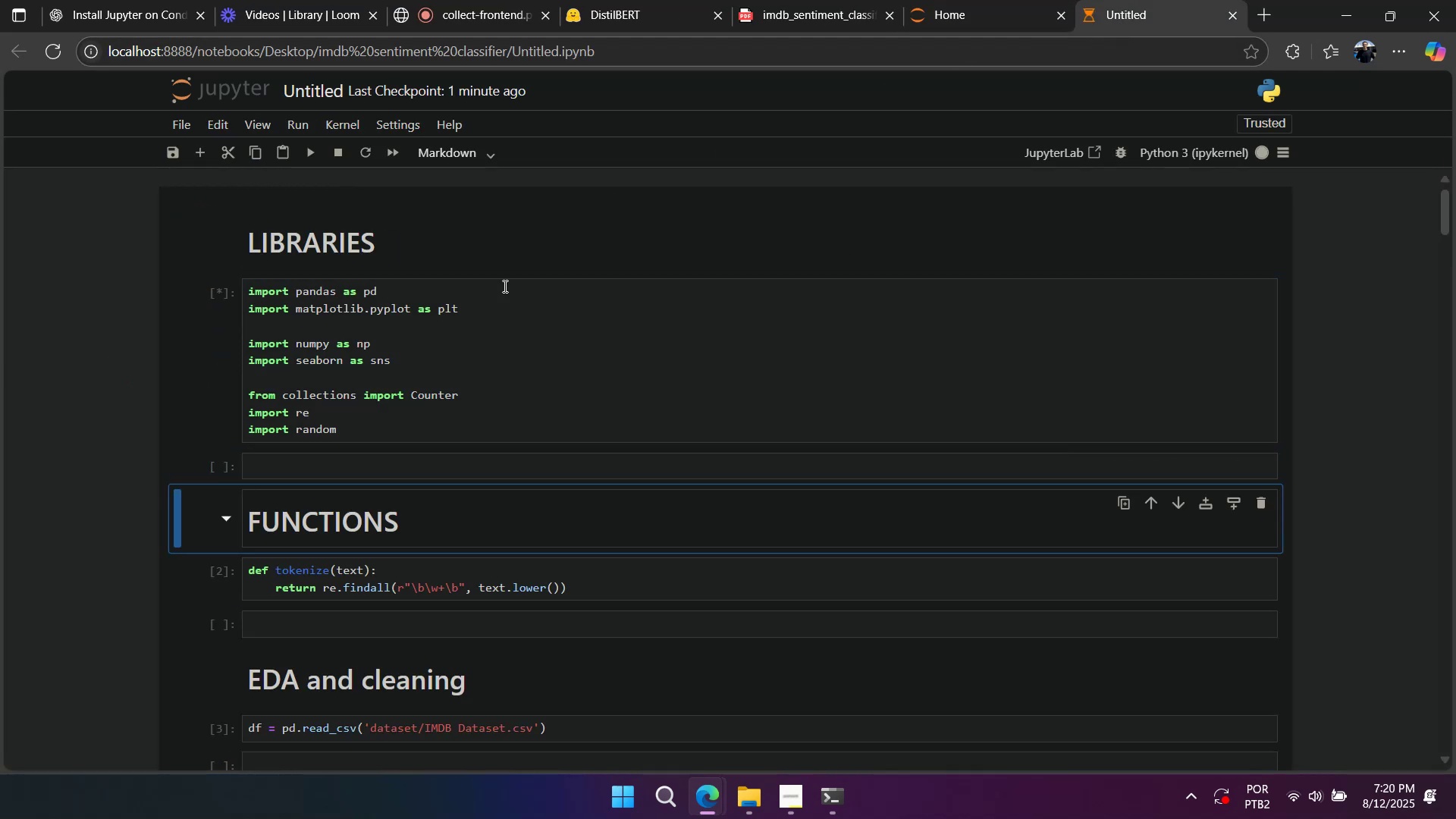 
key(Shift+Enter)
 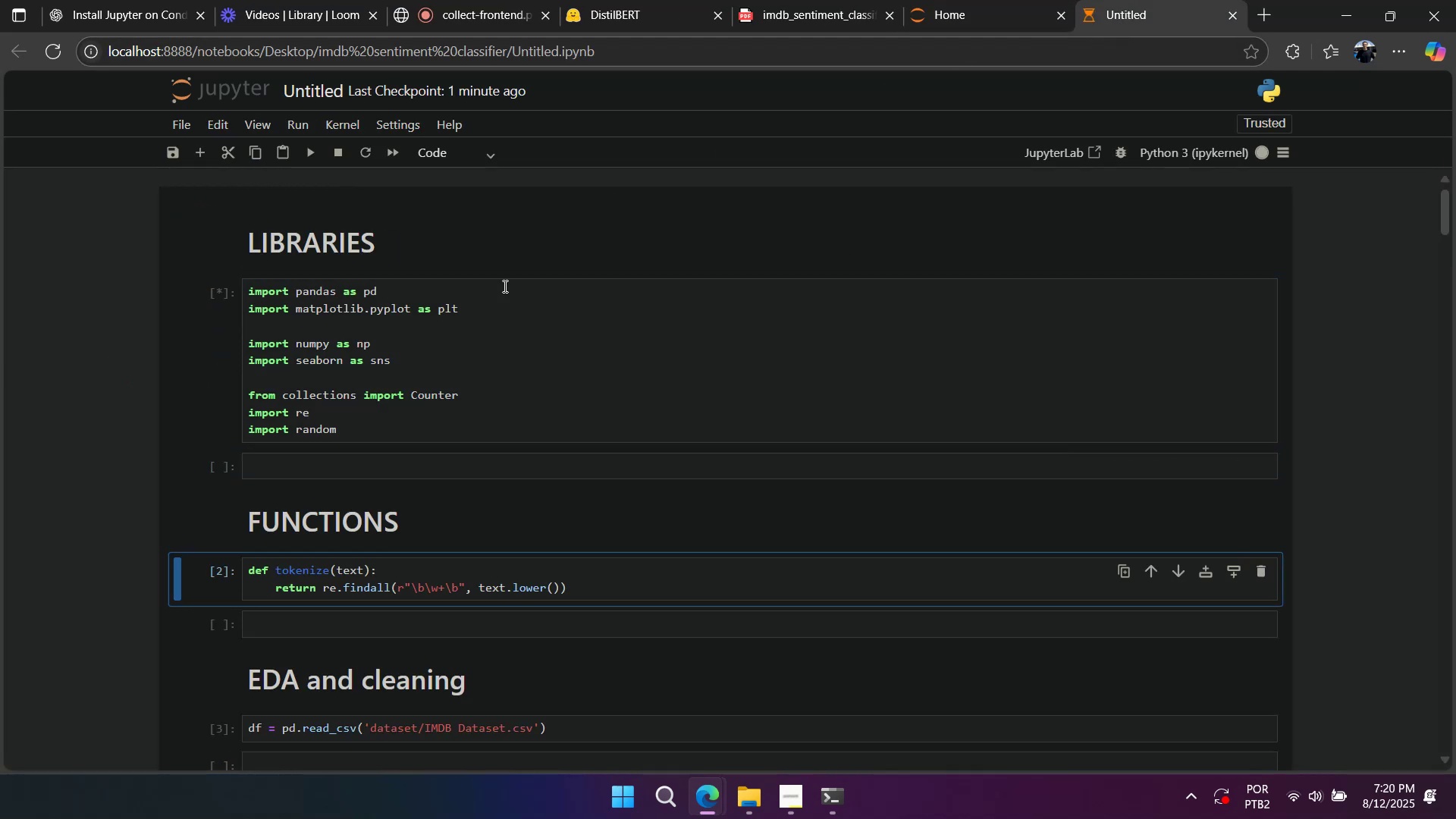 
key(Shift+Enter)
 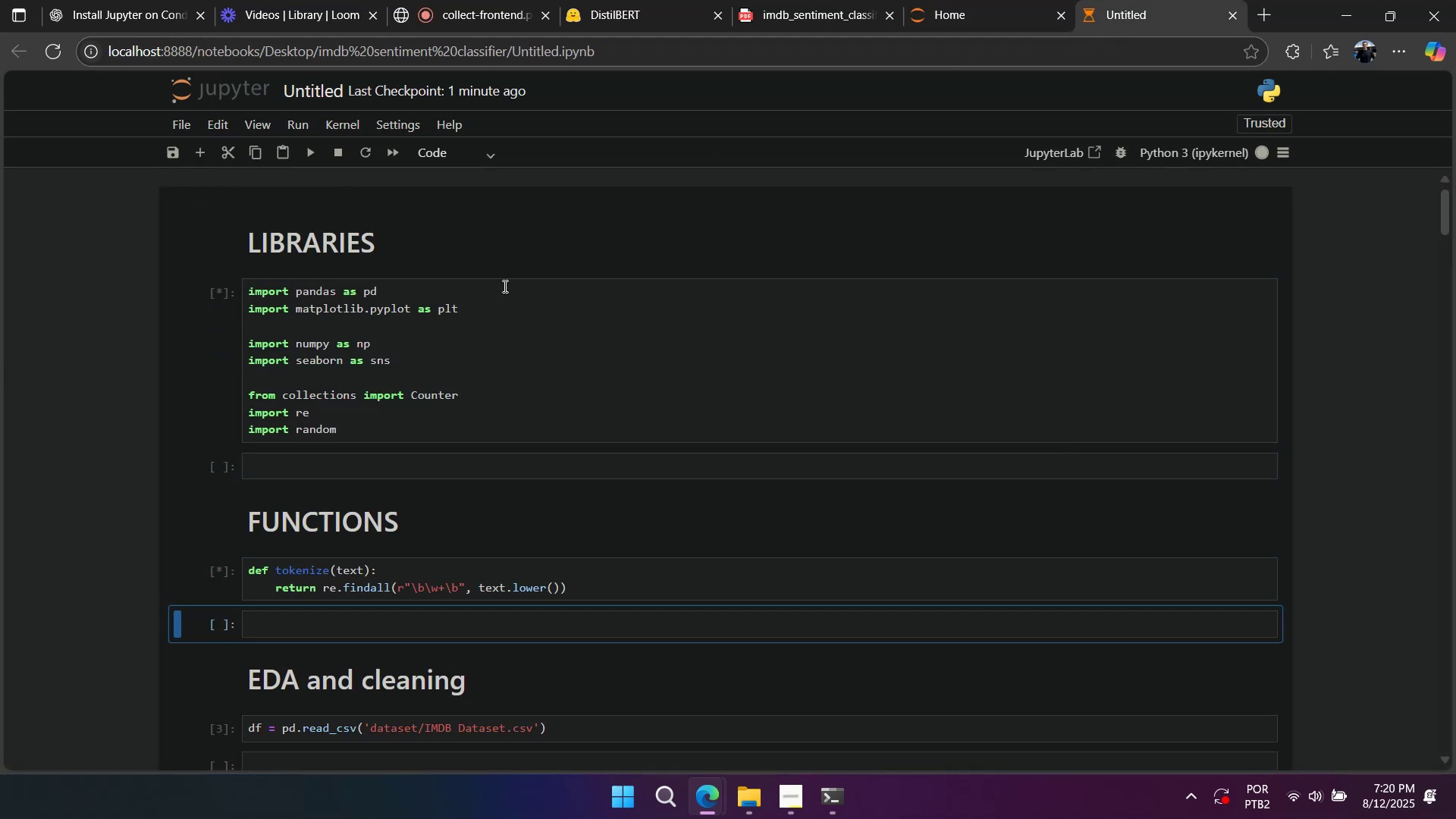 
key(Shift+Enter)
 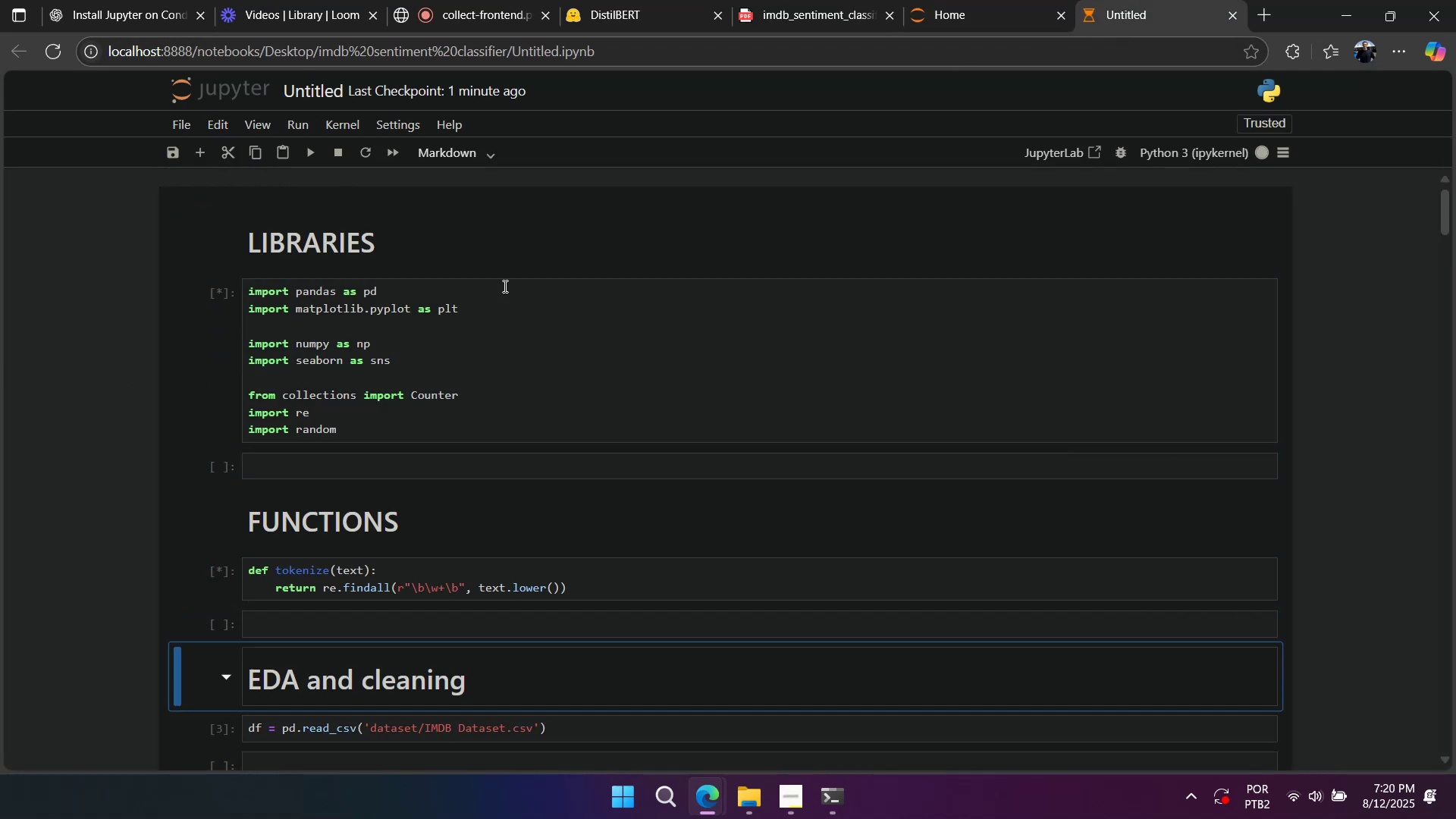 
key(Shift+Enter)
 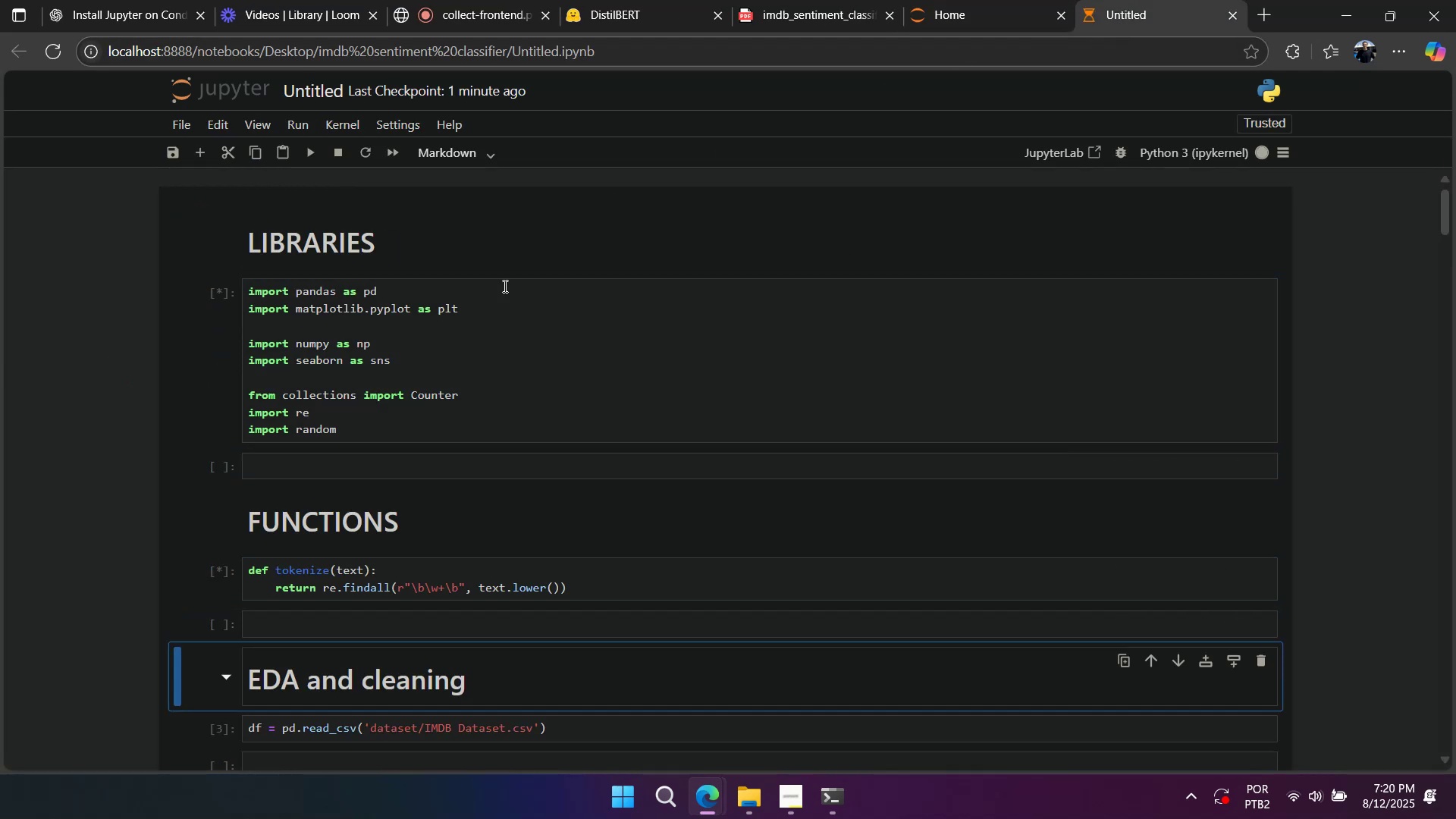 
hold_key(key=Enter, duration=1.39)
 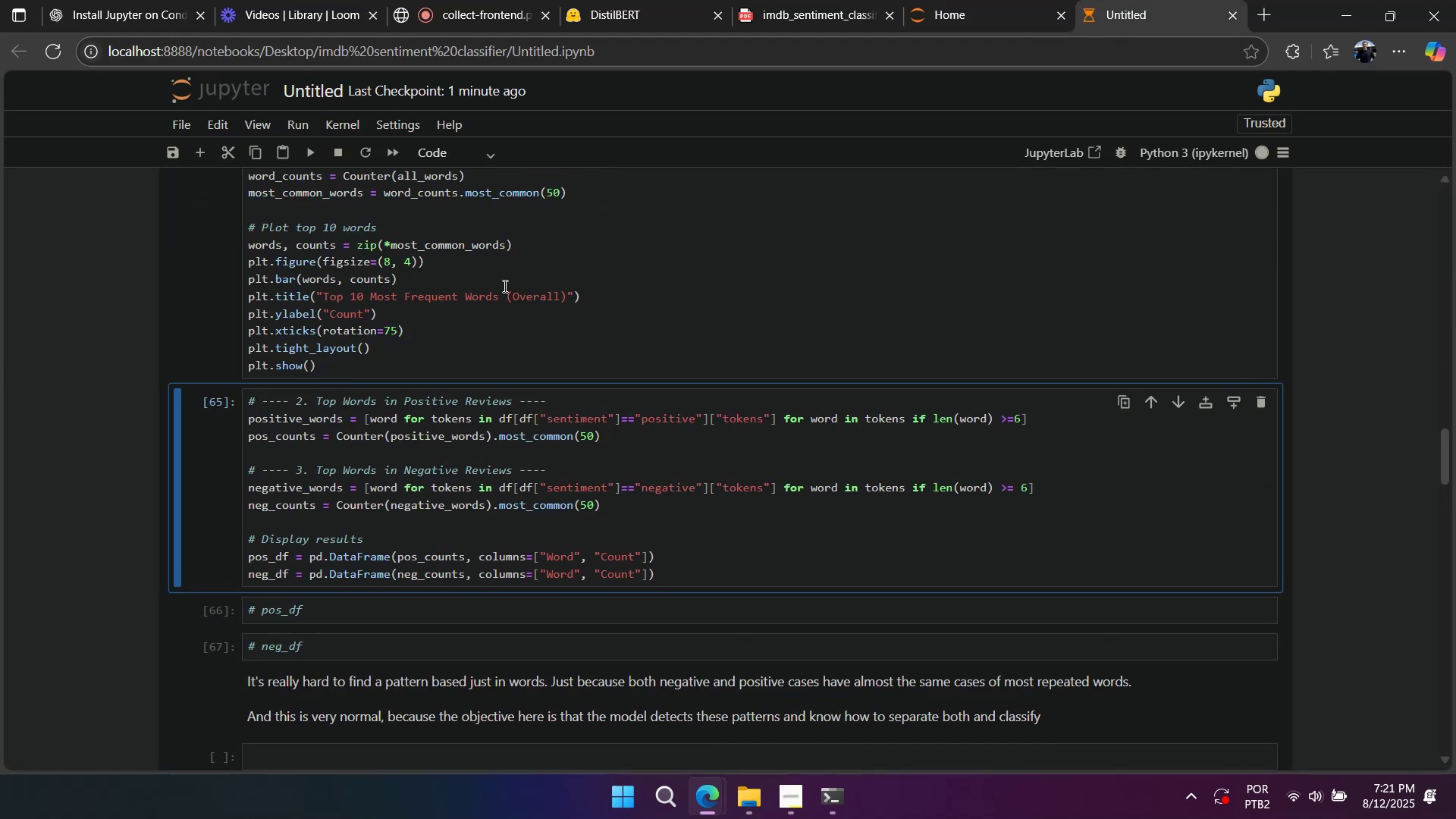 
key(Shift+Enter)
 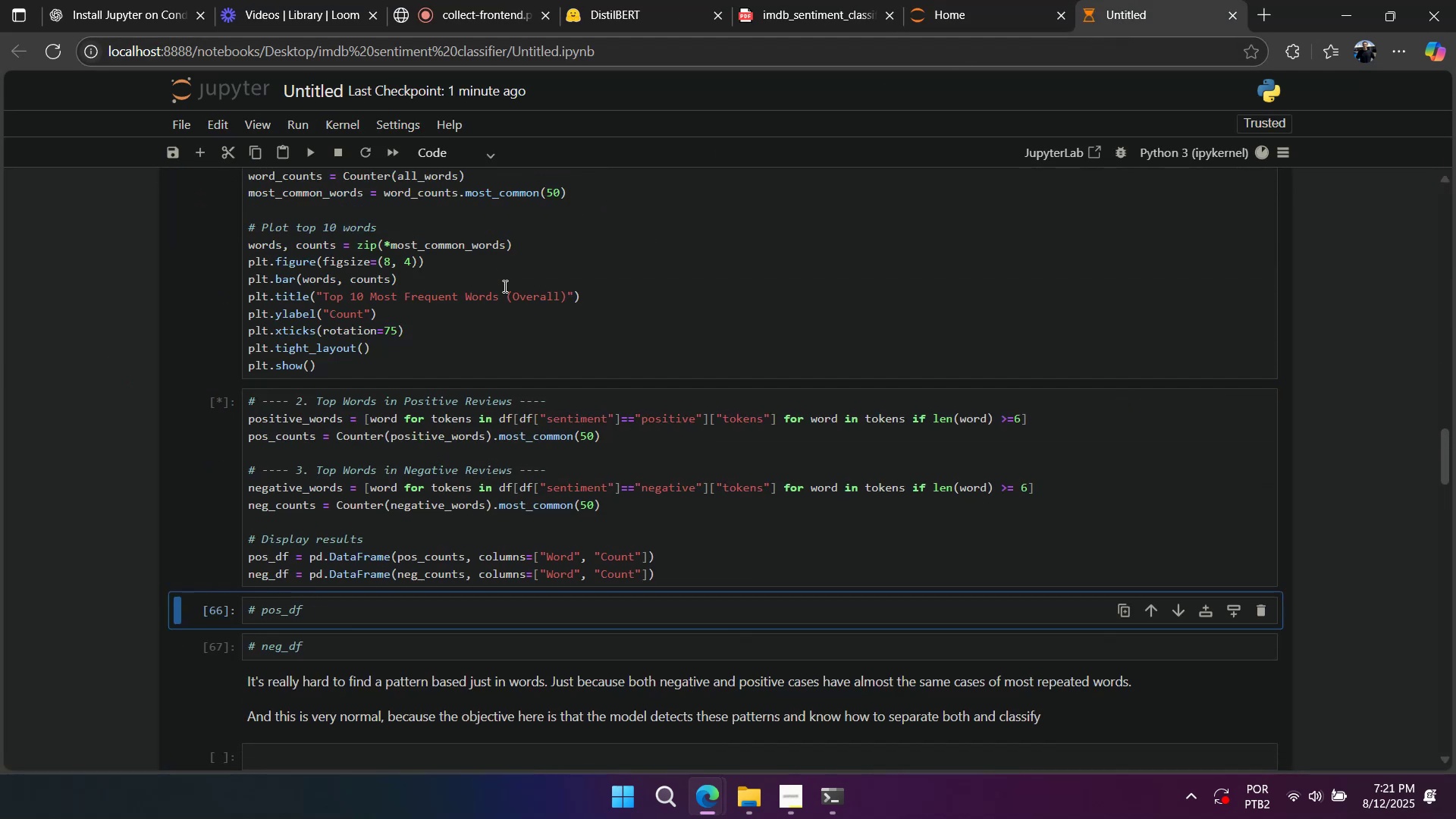 
key(Shift+Enter)
 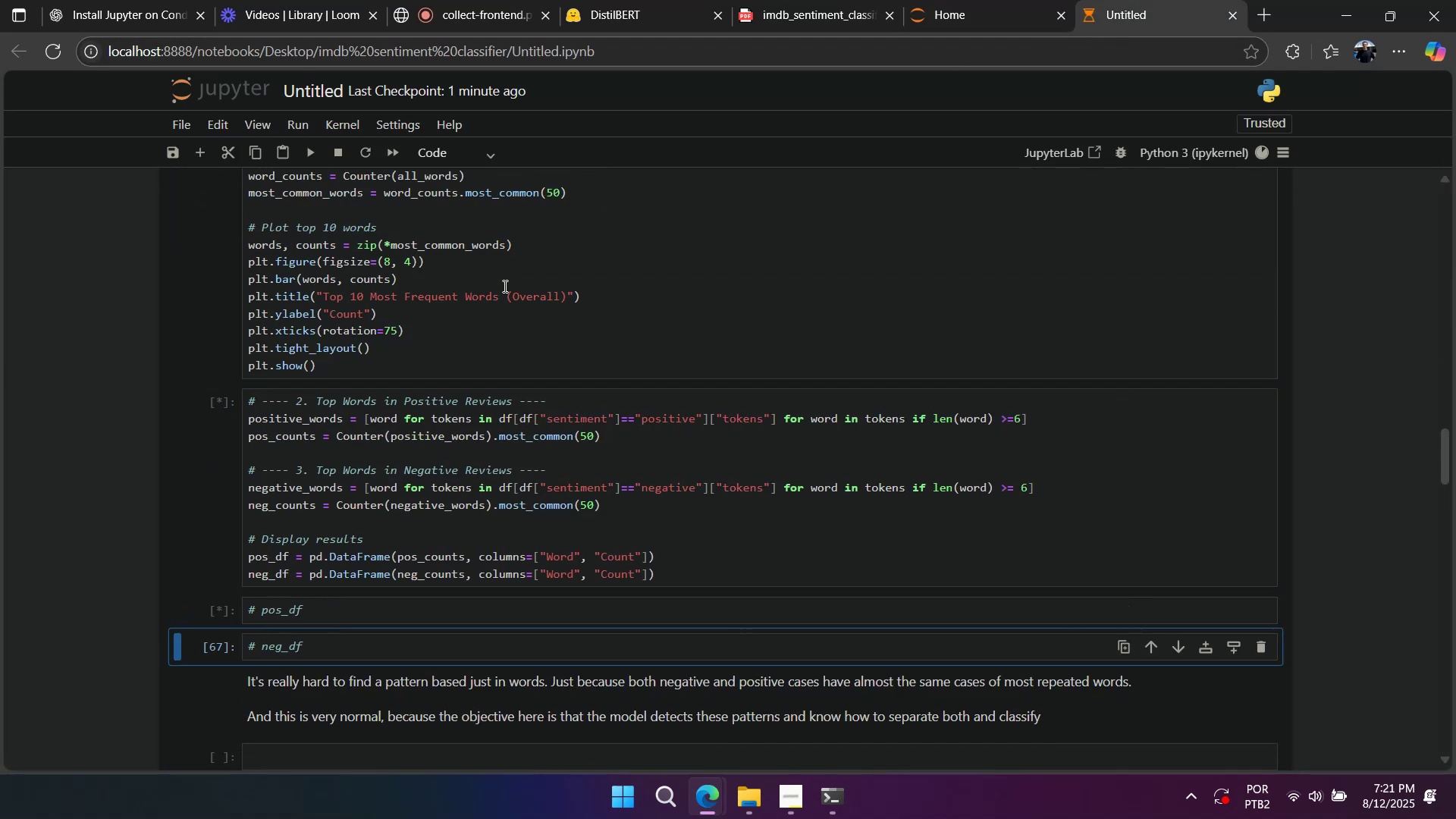 
key(Shift+Enter)
 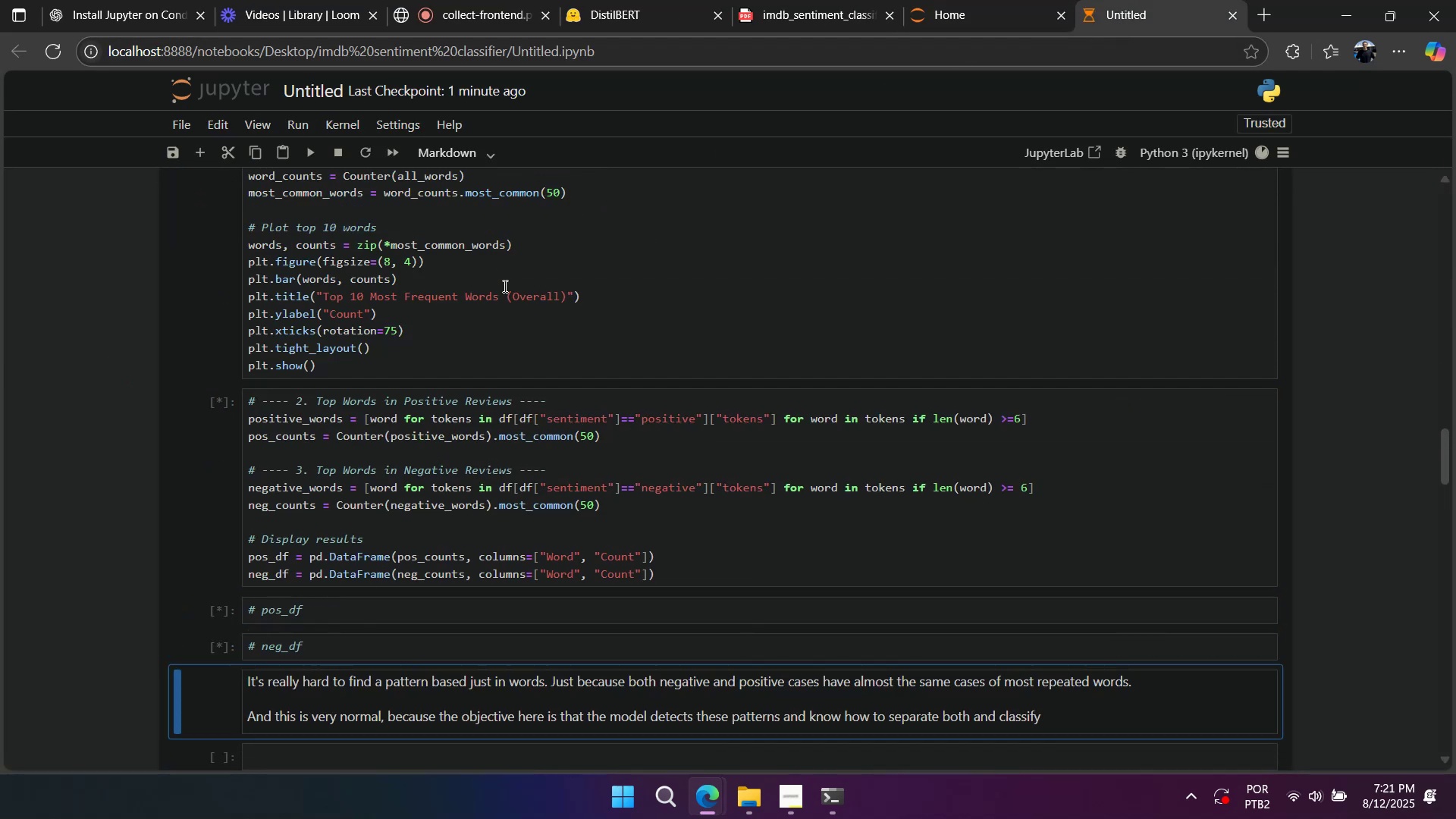 
key(Shift+Enter)
 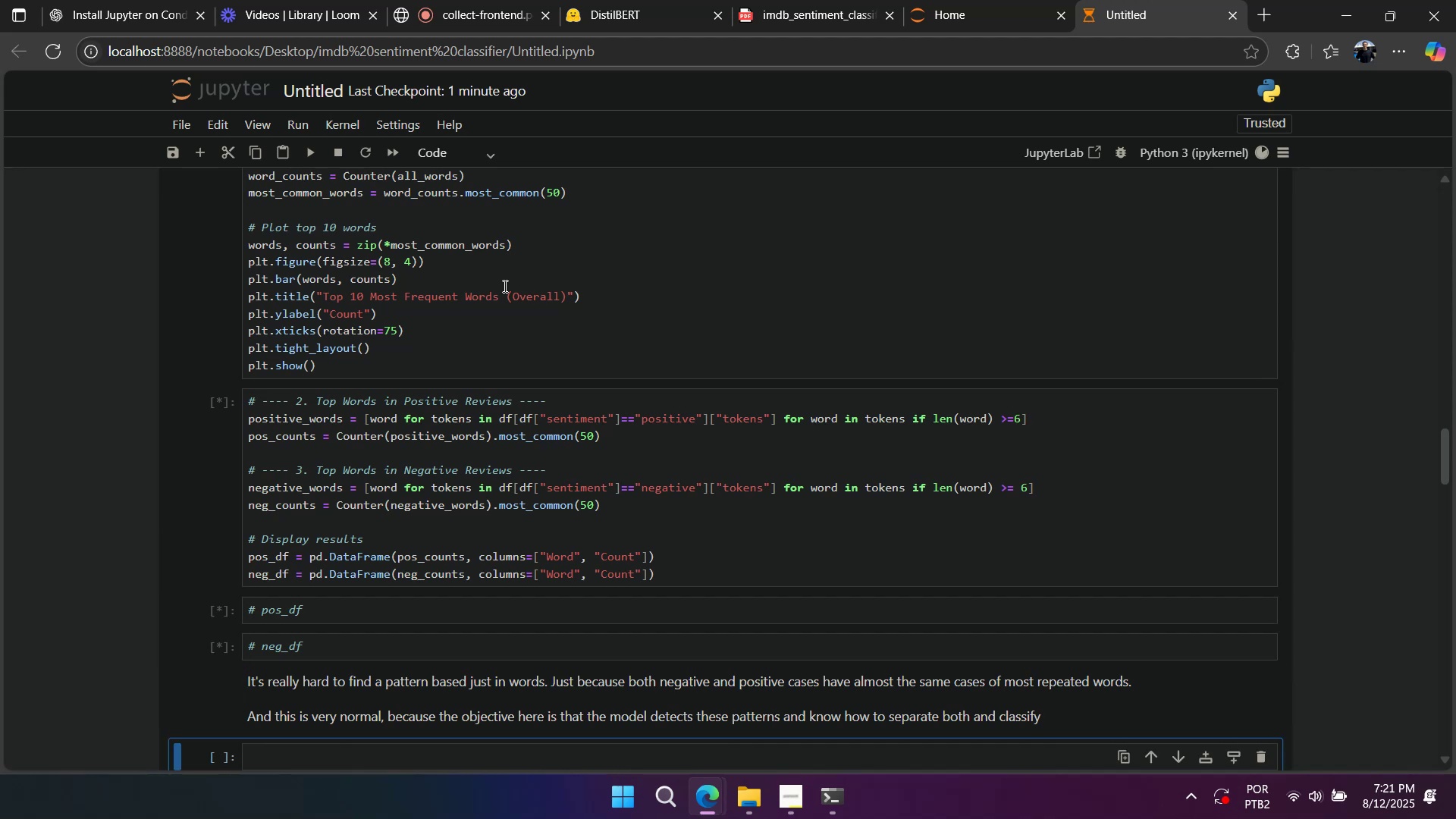 
key(Shift+Enter)
 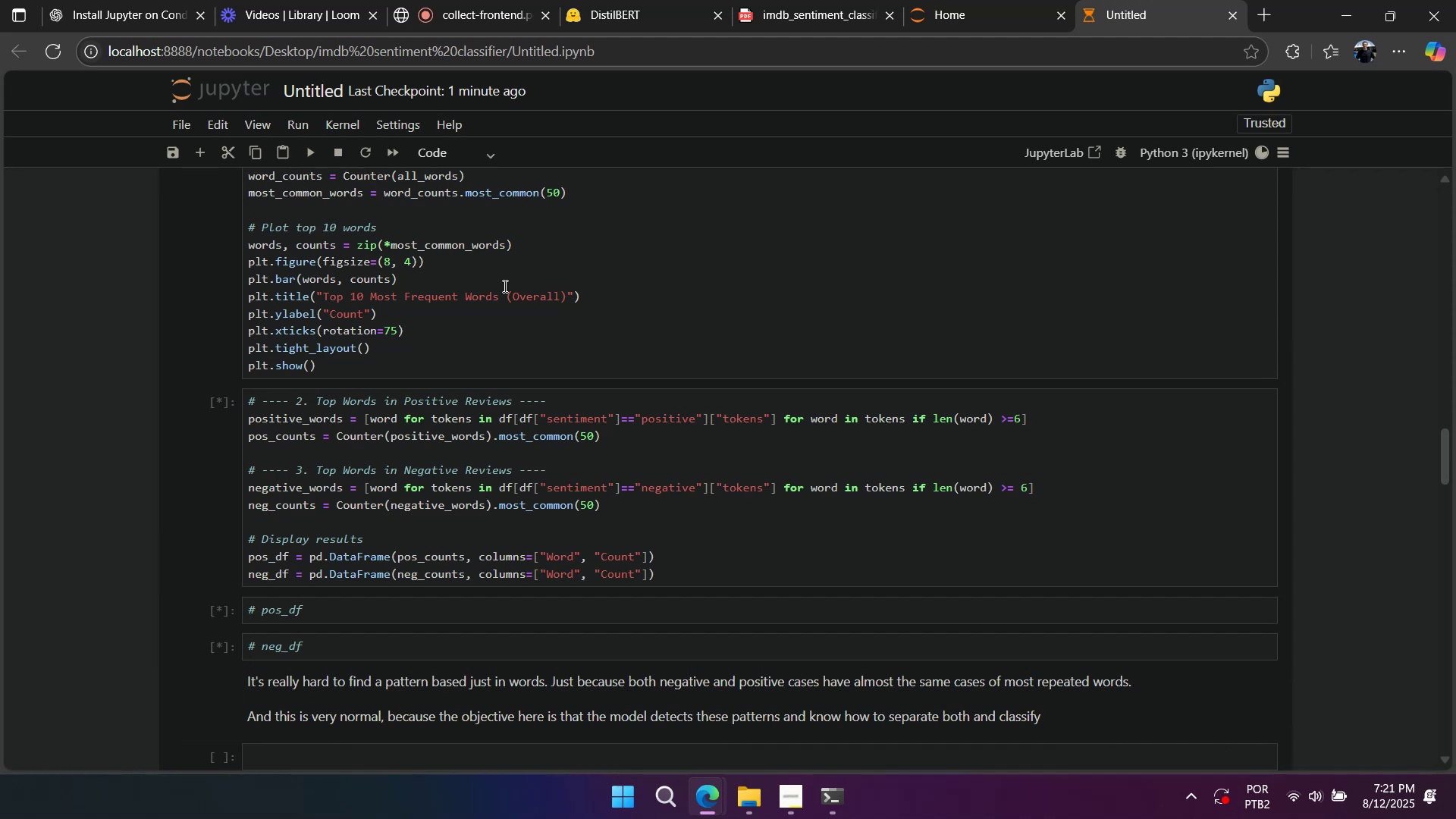 
key(Shift+Enter)
 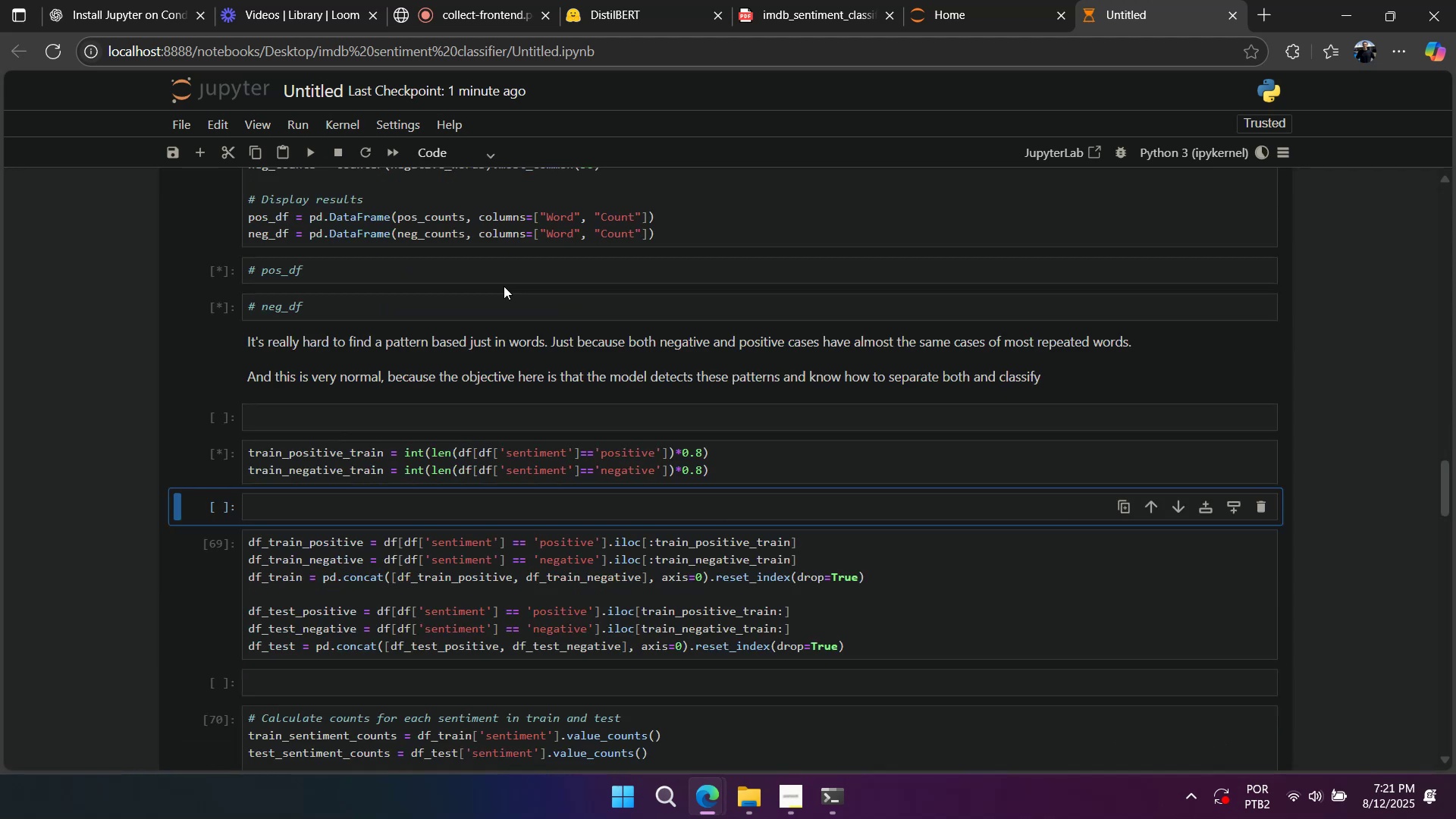 
key(Shift+Enter)
 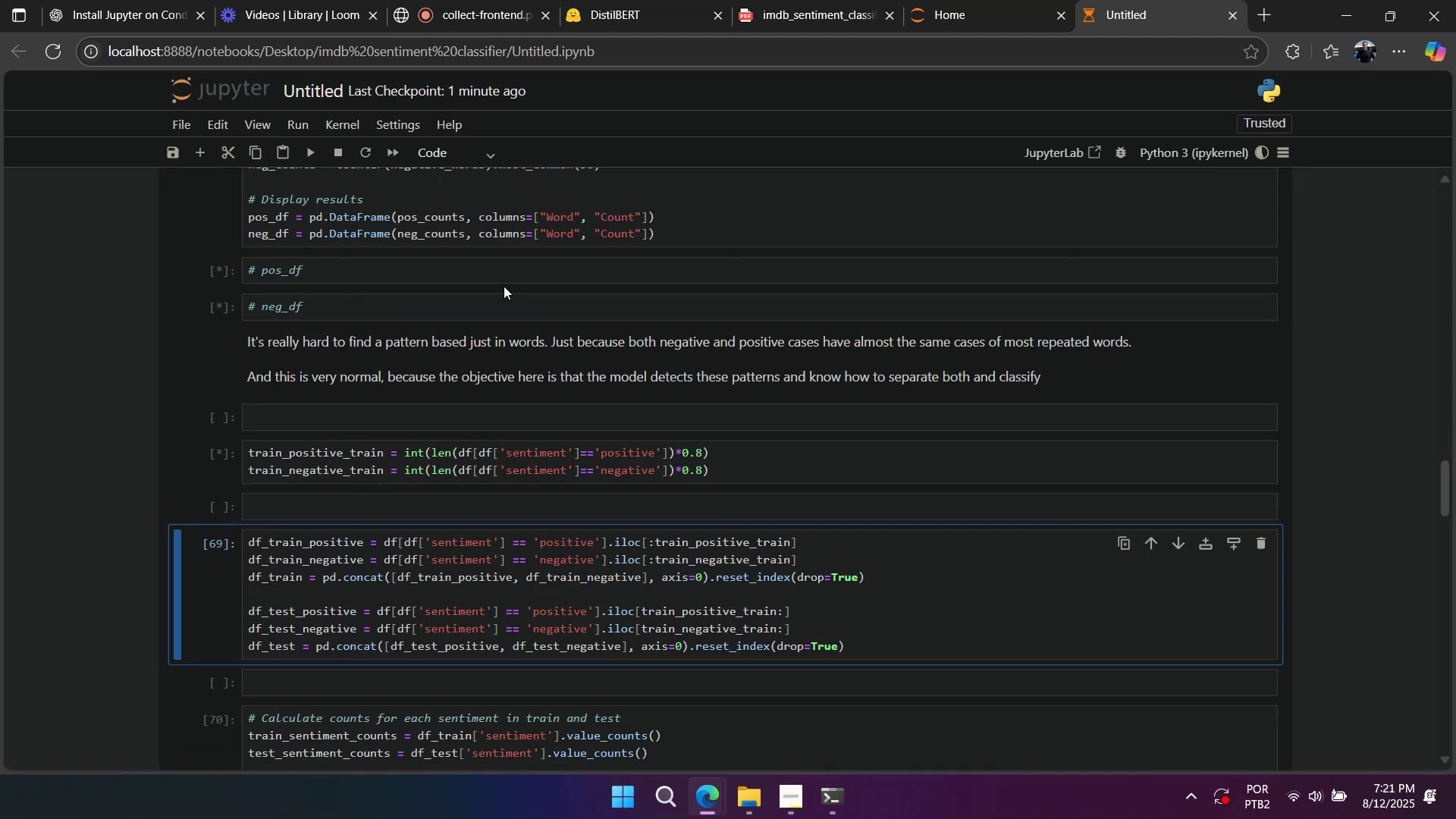 
key(Shift+Enter)
 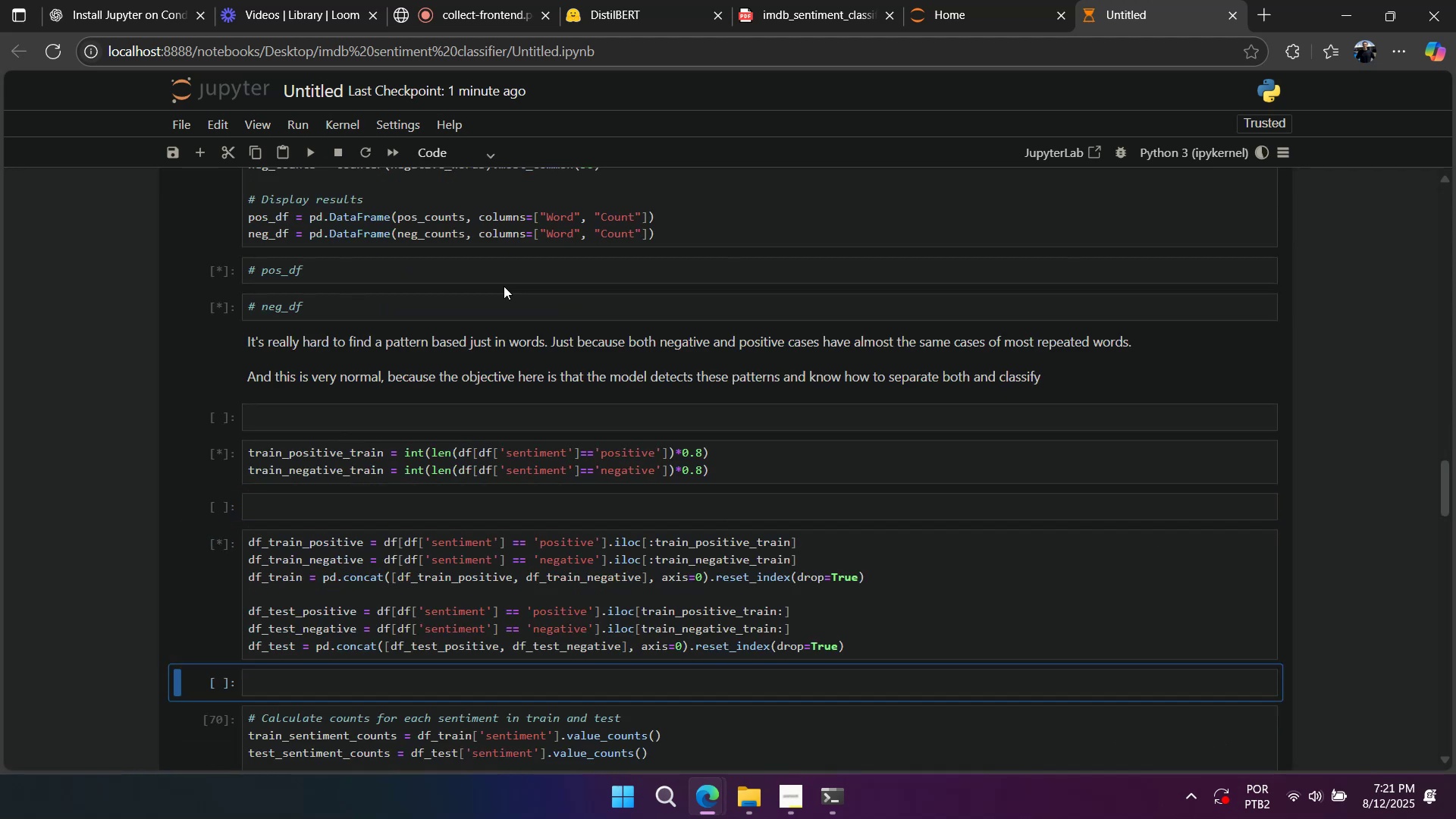 
key(Shift+Enter)
 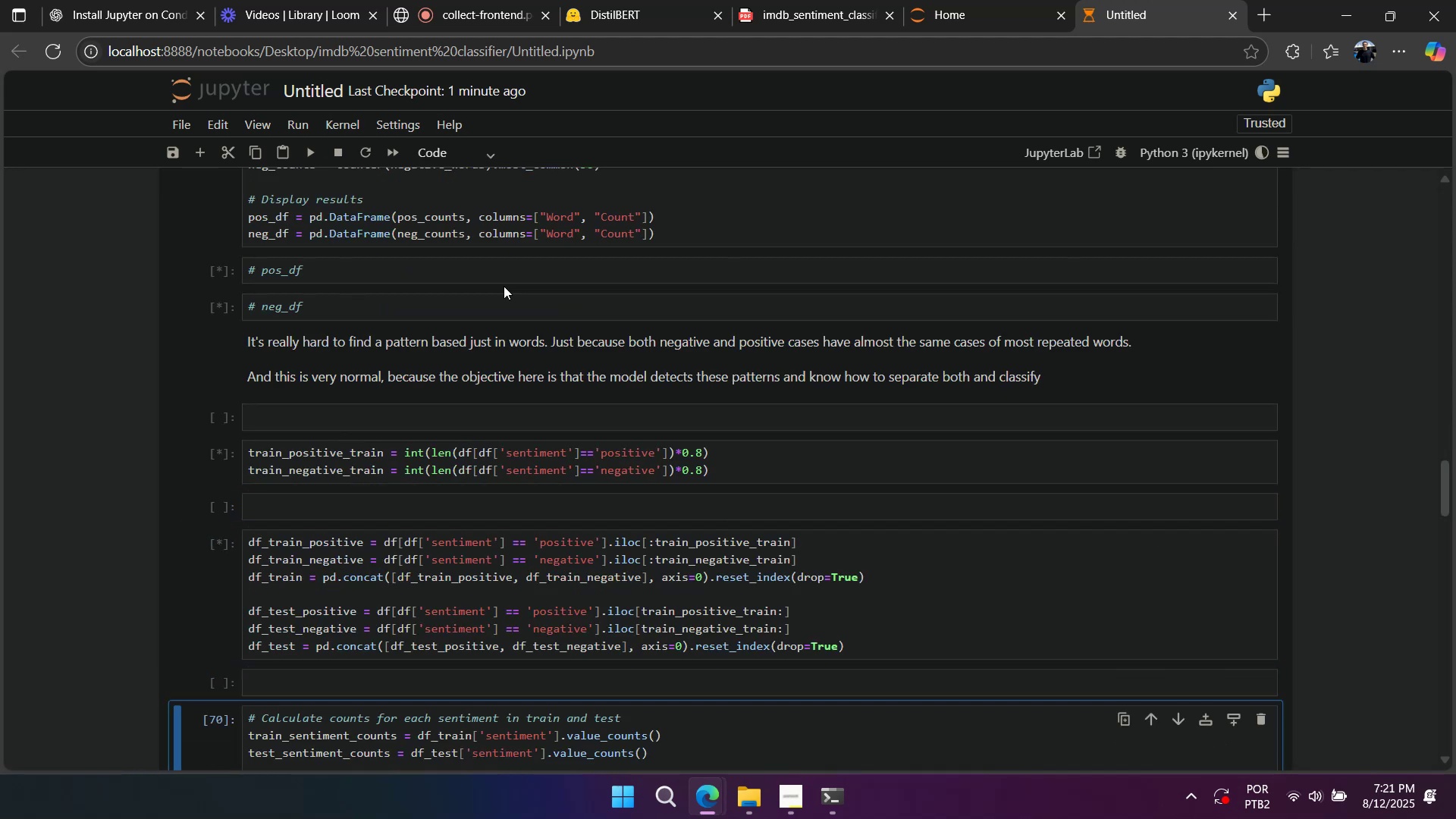 
key(Shift+Enter)
 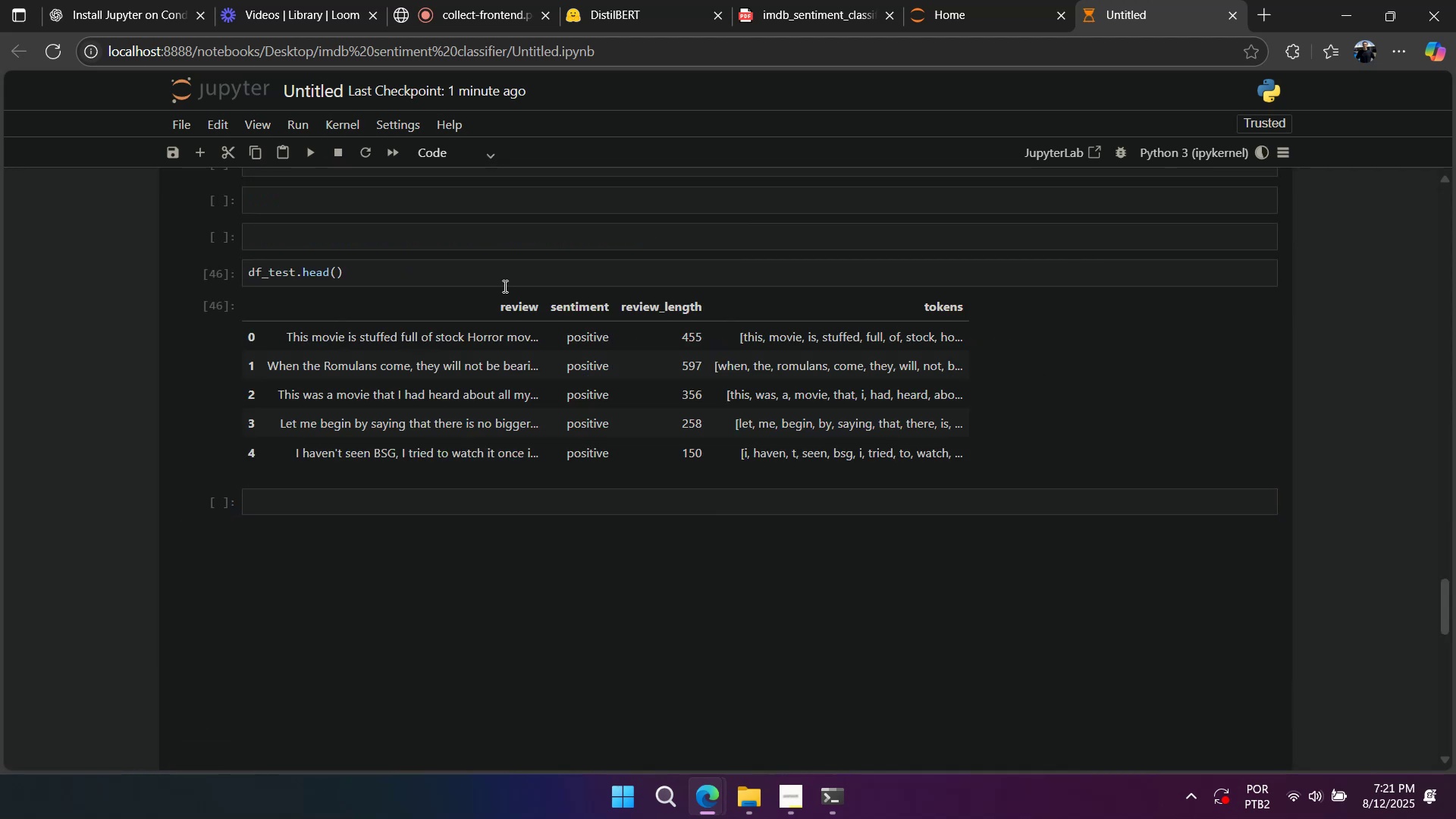 
key(Shift+Enter)
 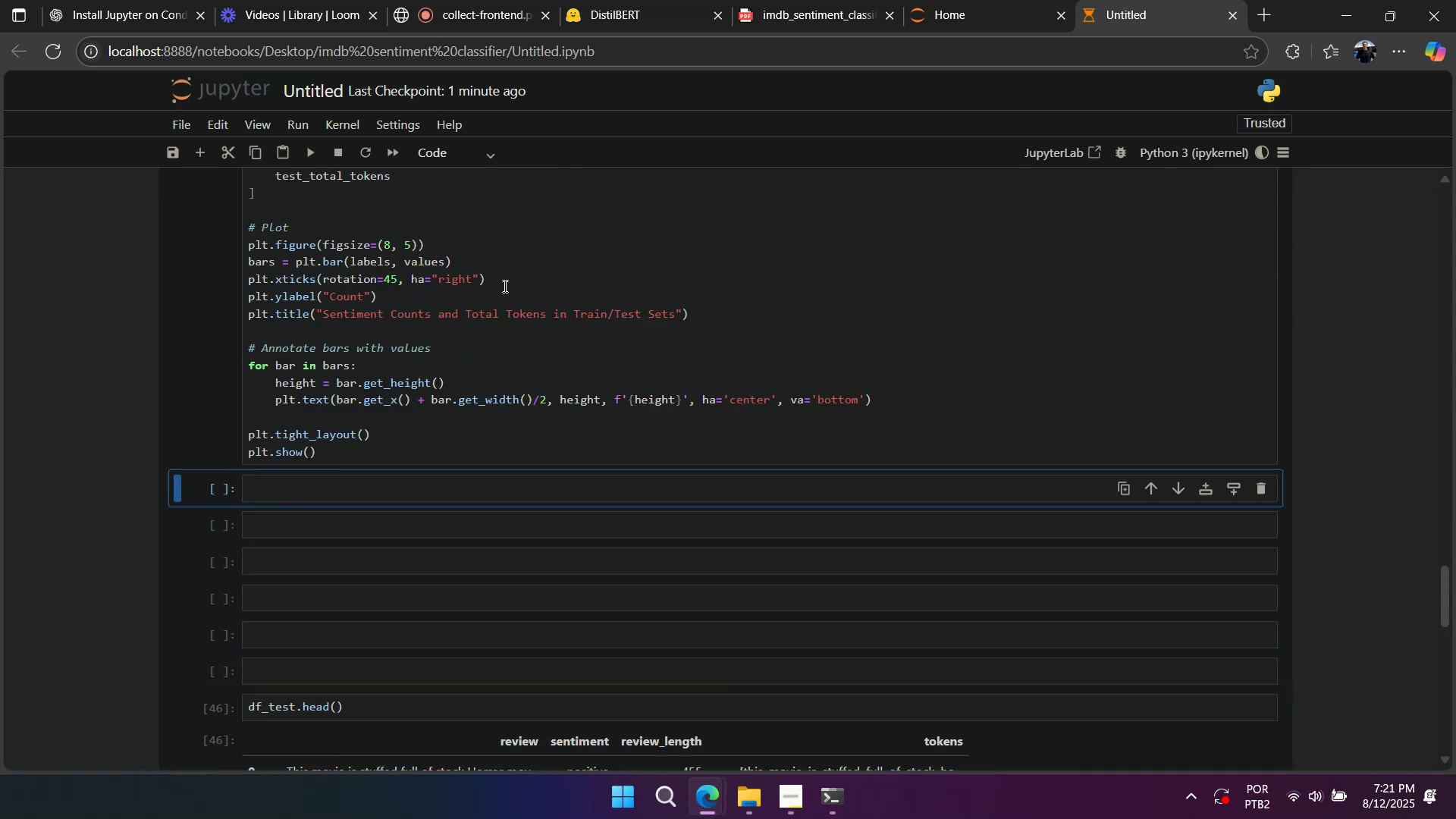 
key(Shift+Enter)
 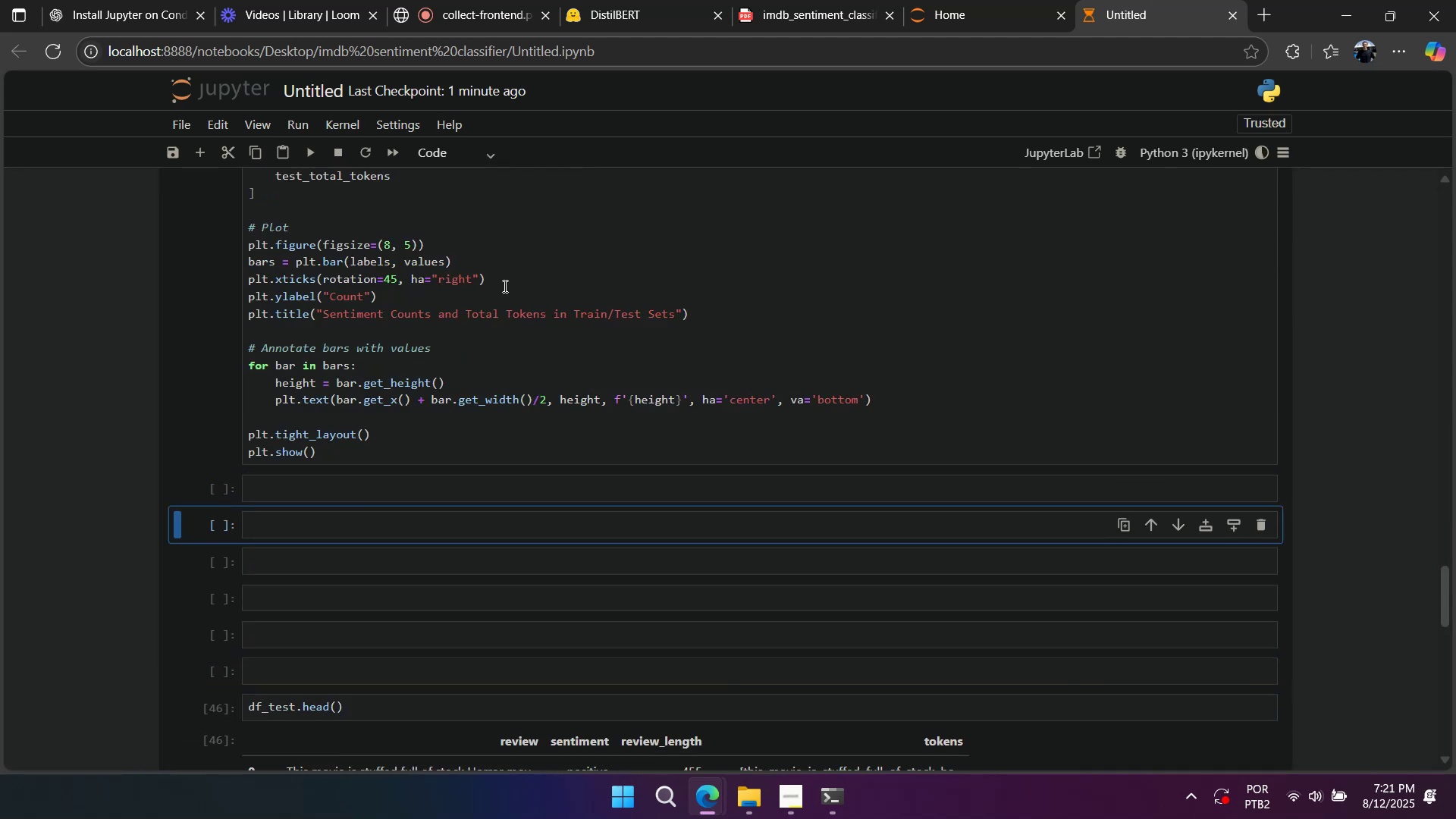 
key(Shift+Enter)
 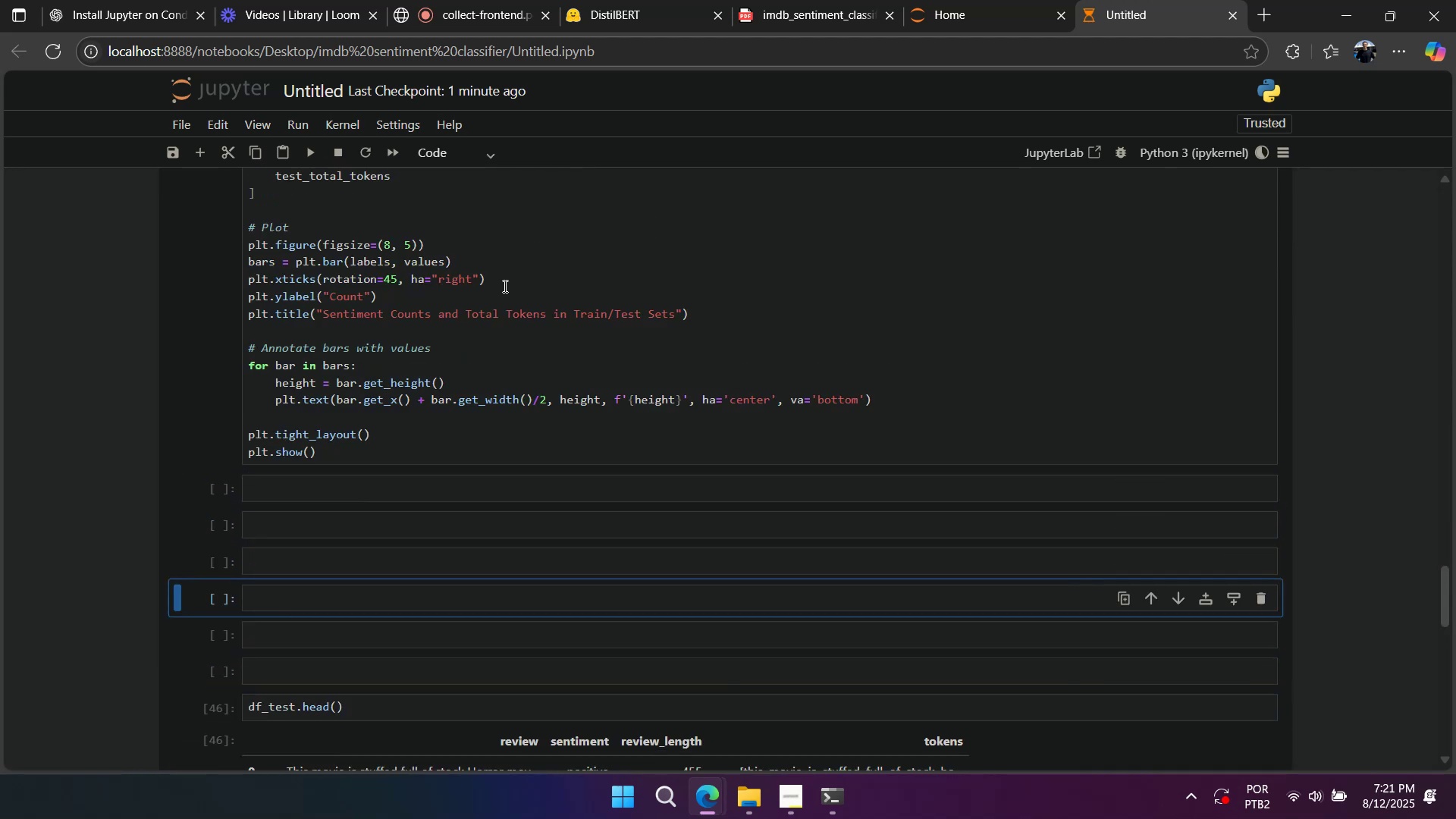 
key(Shift+Enter)
 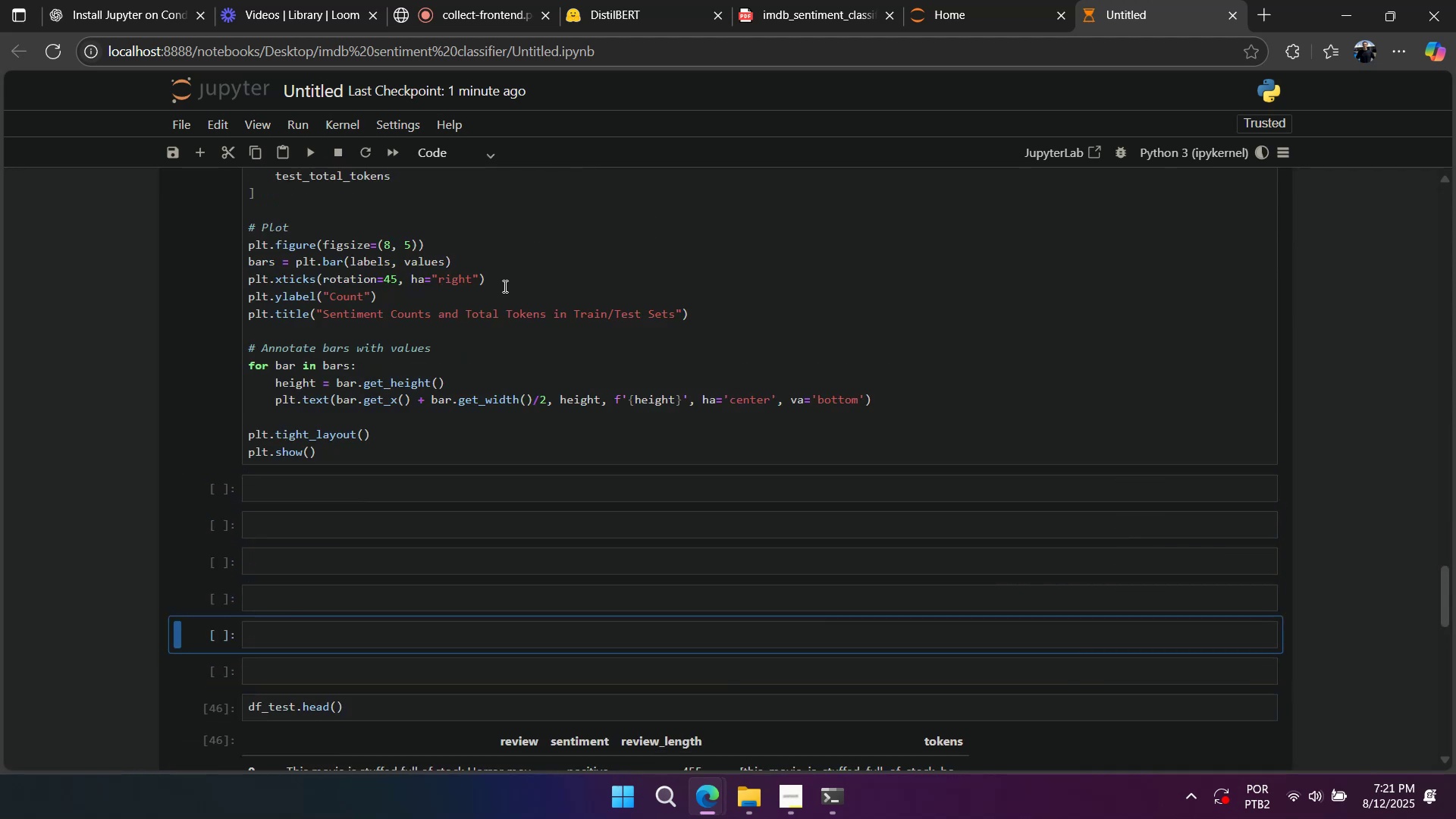 
key(Shift+Enter)
 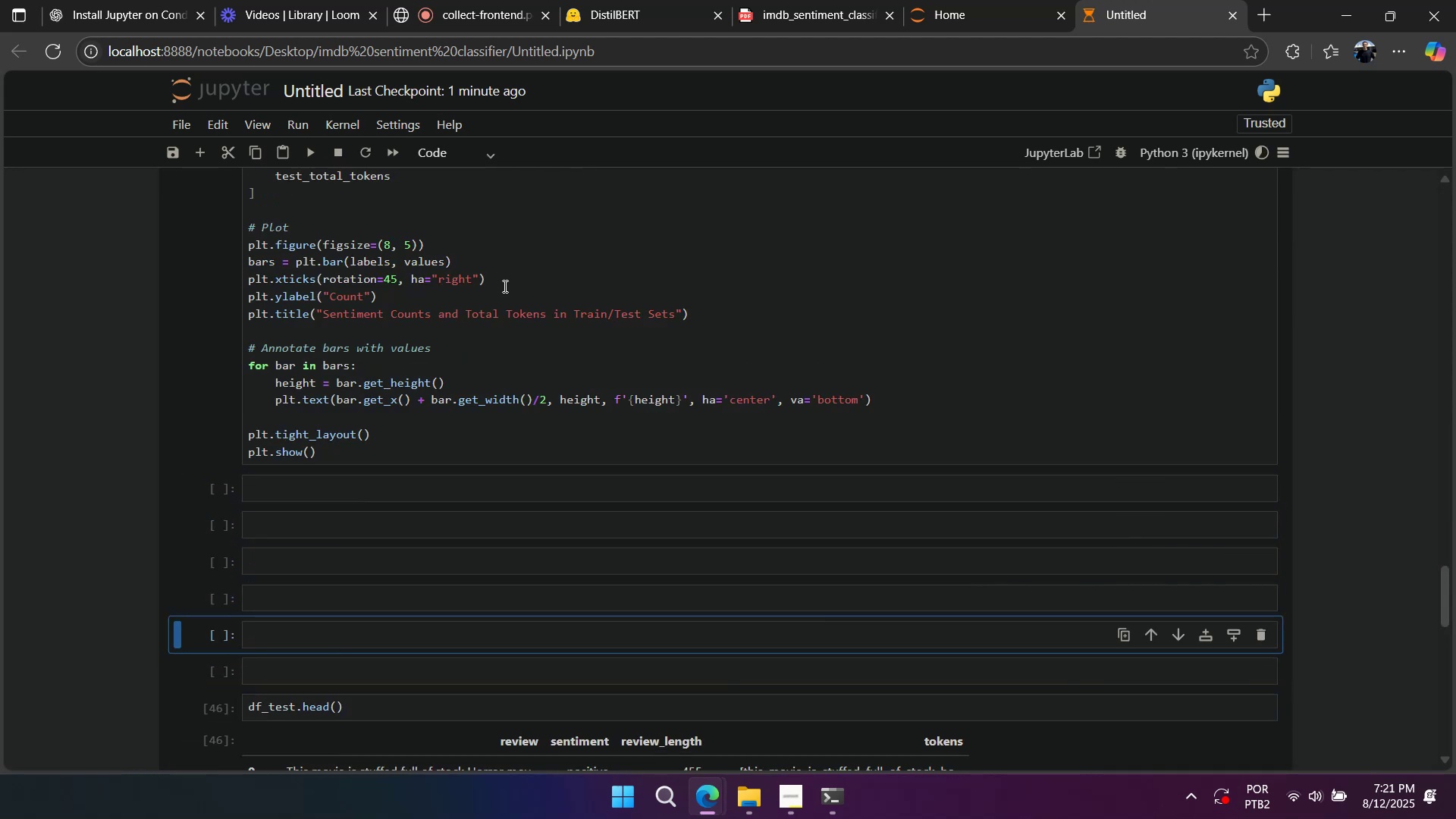 
key(Shift+Enter)
 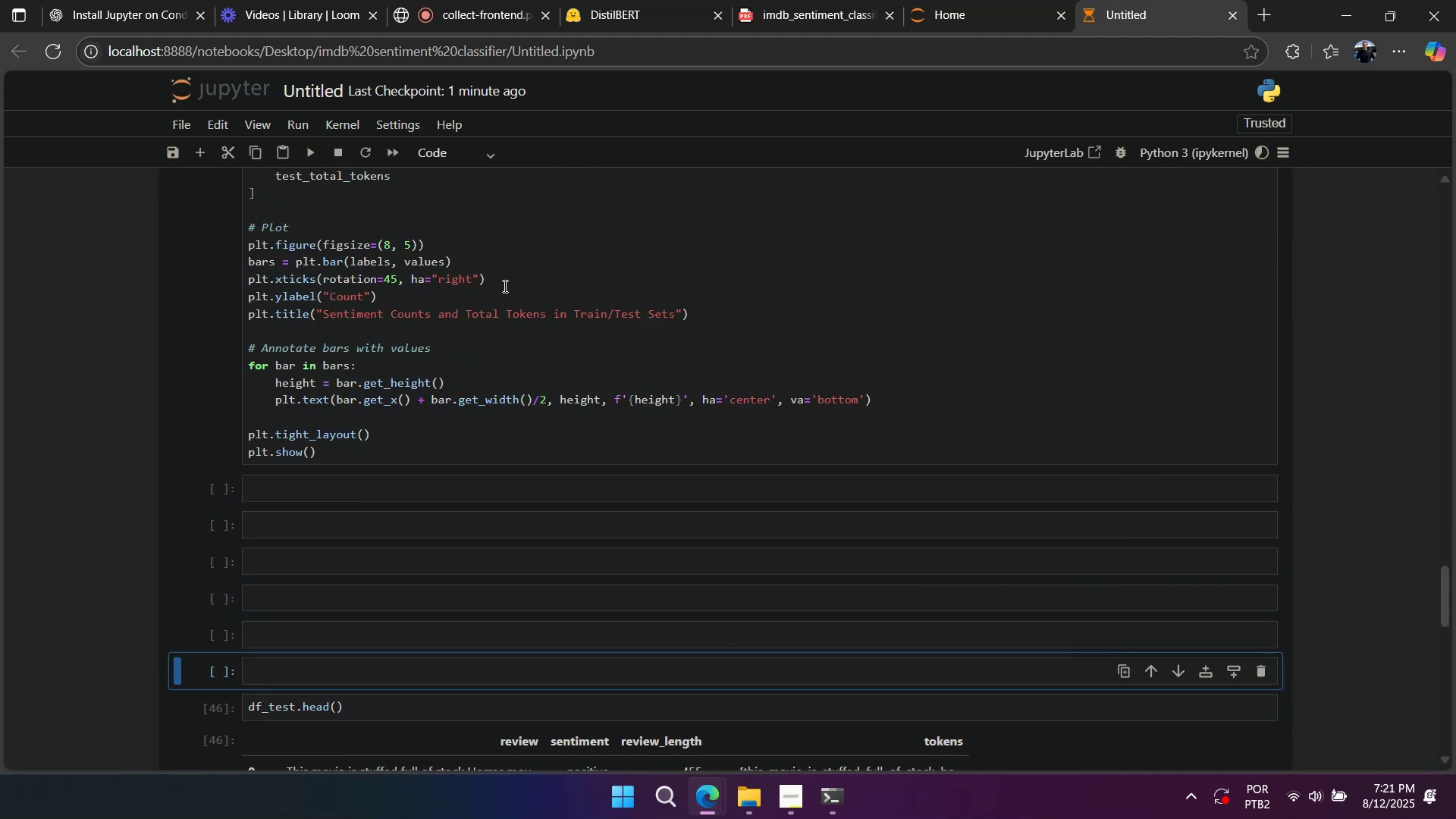 
key(Shift+Enter)
 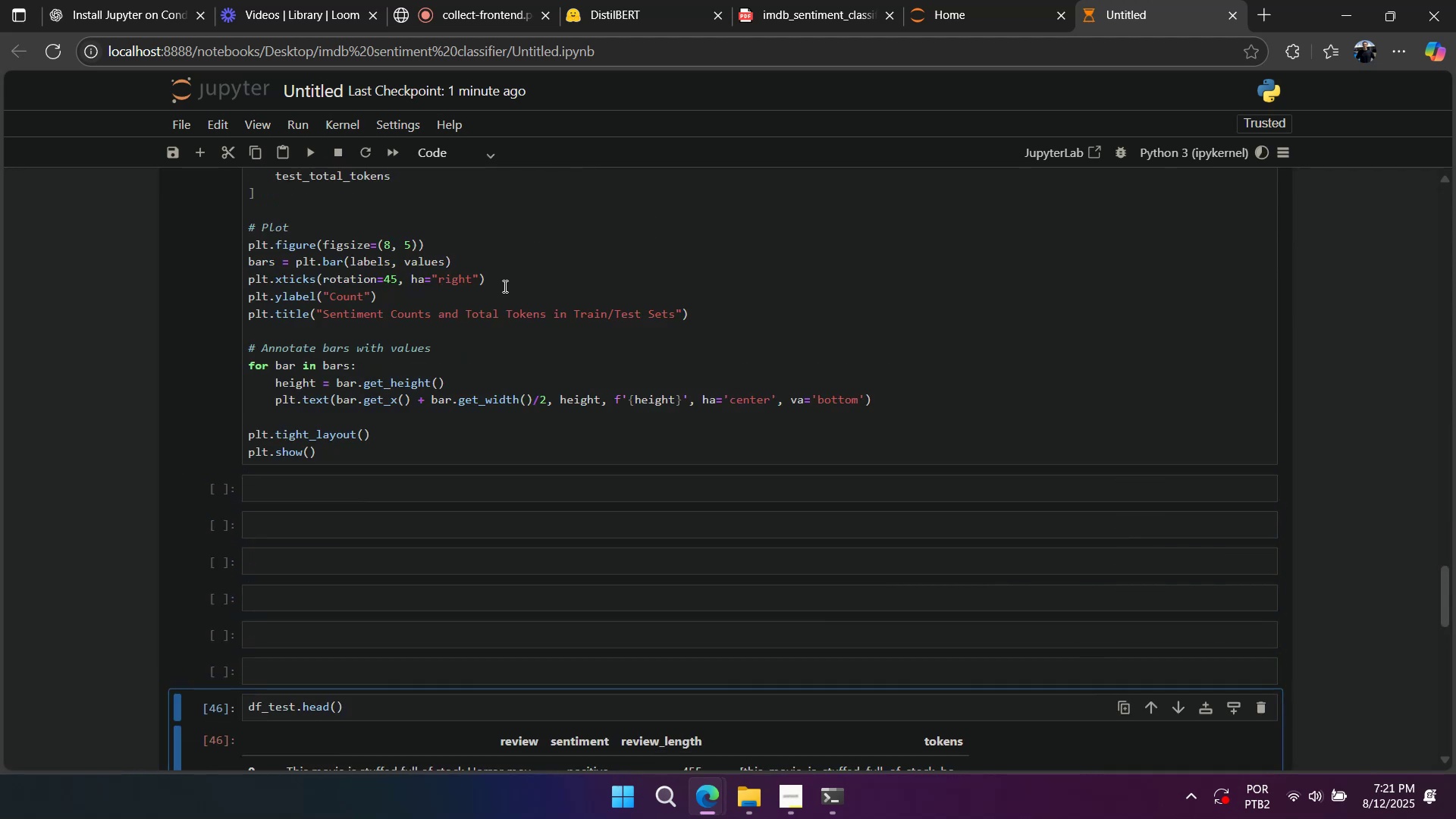 
key(Shift+Enter)
 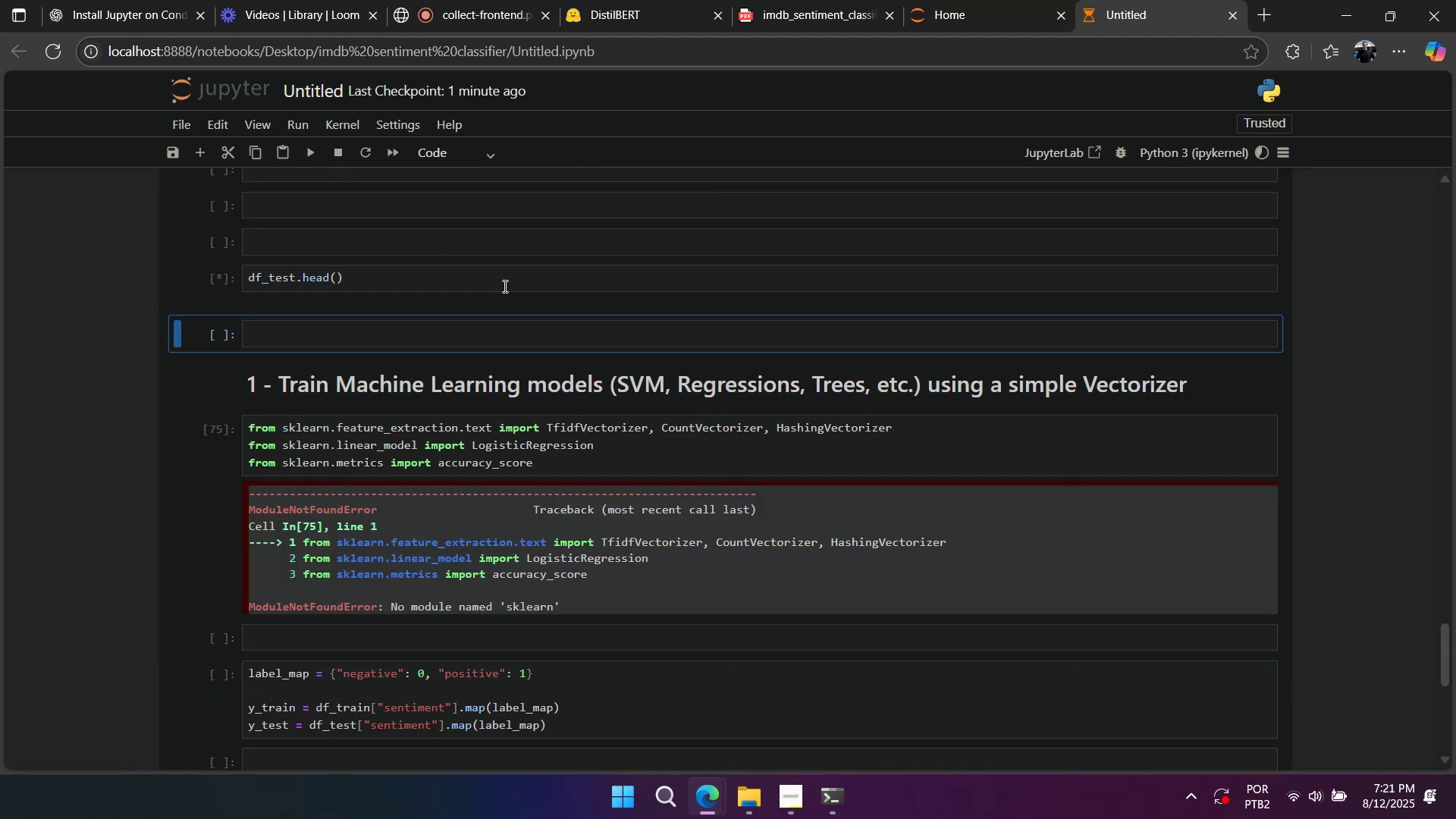 
key(Shift+Enter)
 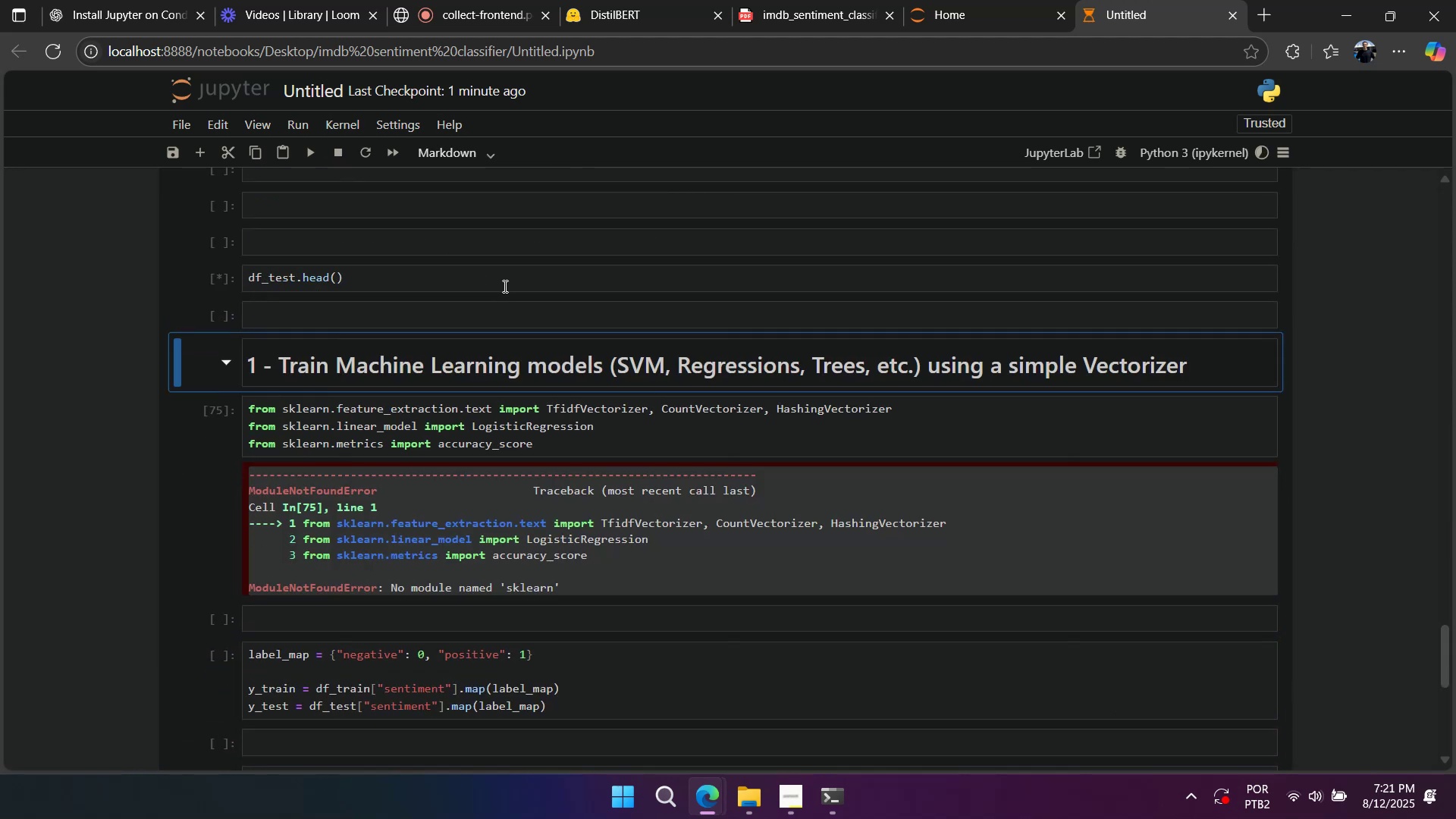 
key(Shift+Enter)
 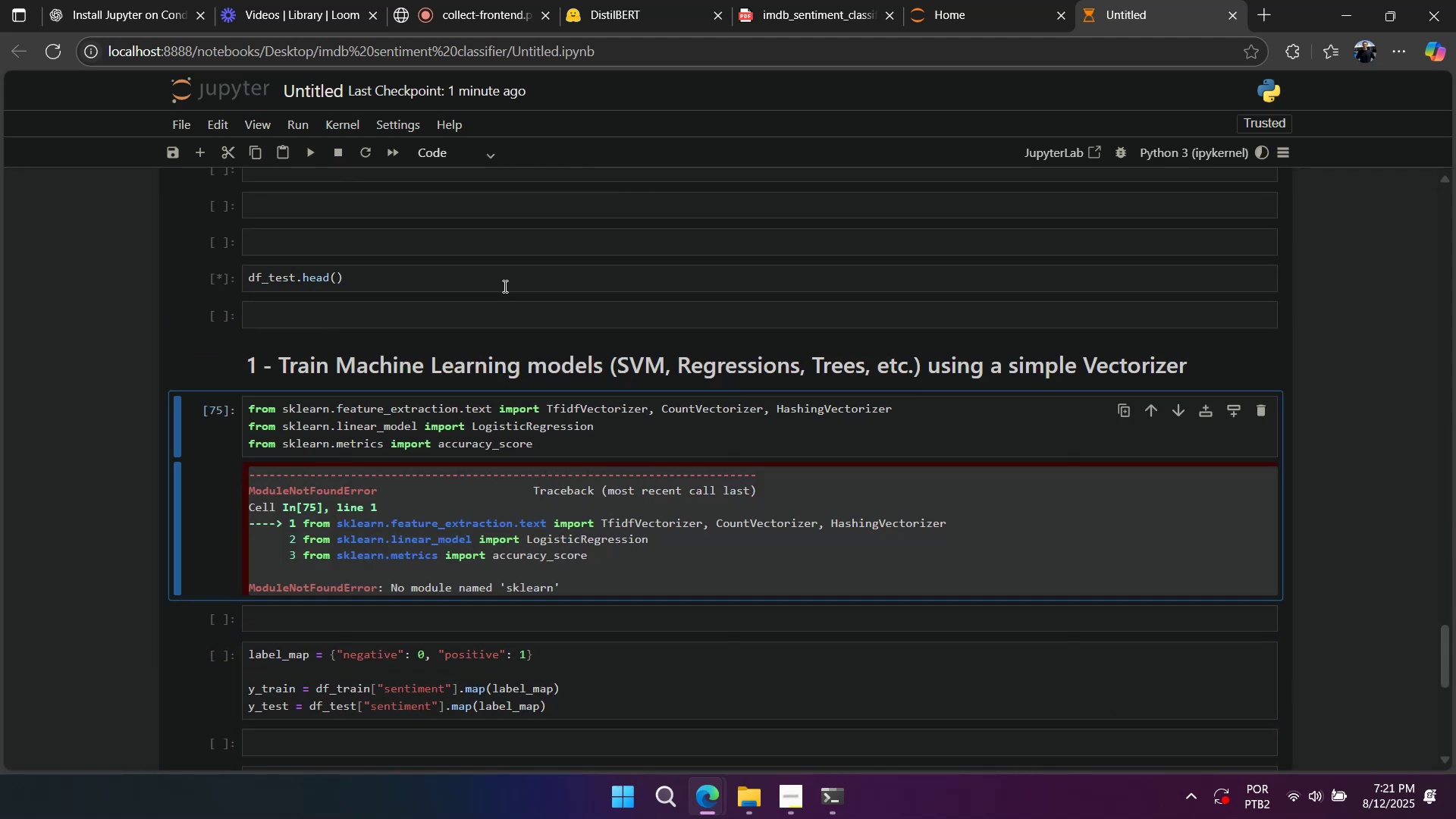 
key(Shift+Enter)
 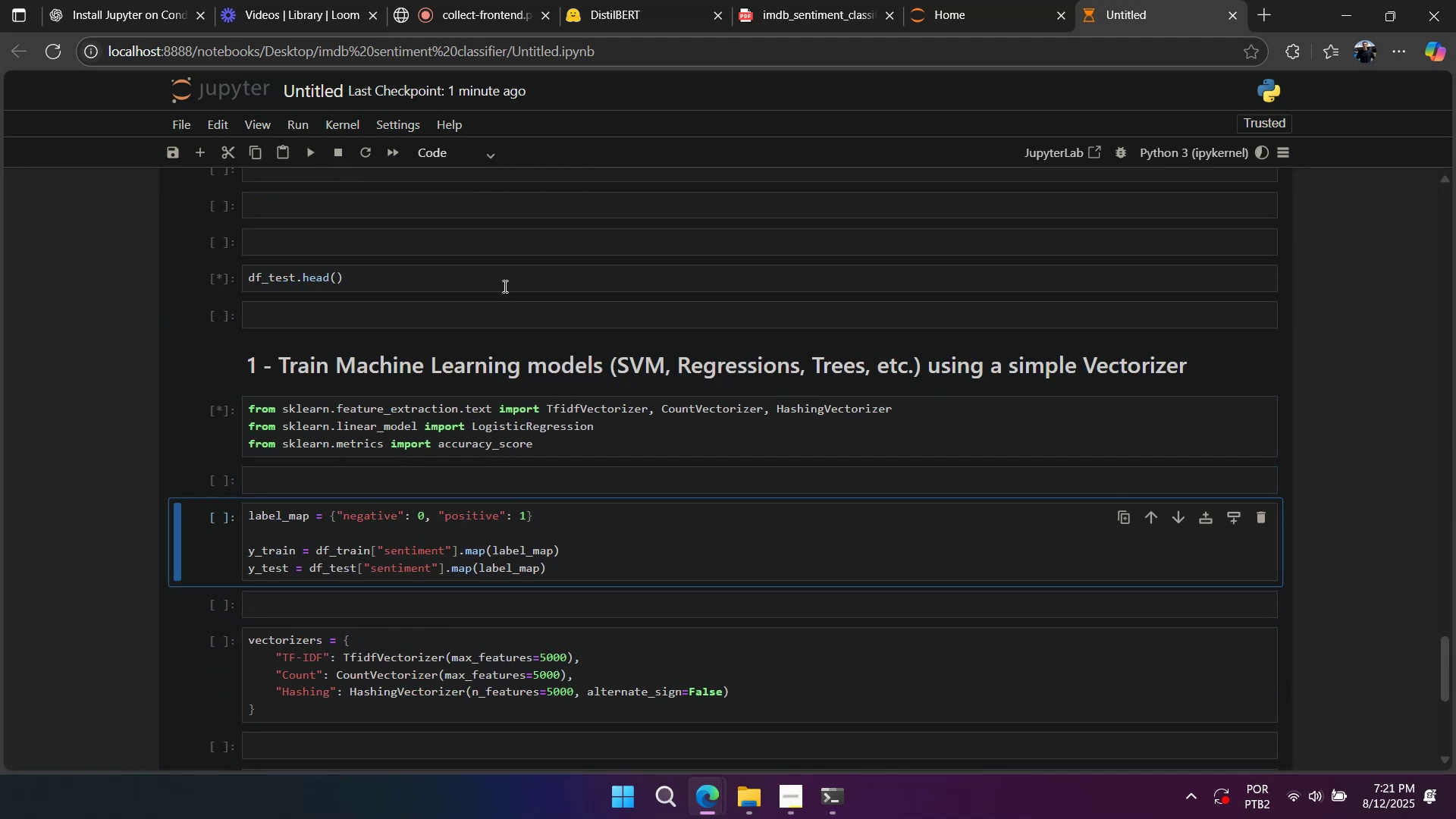 
key(Shift+Enter)
 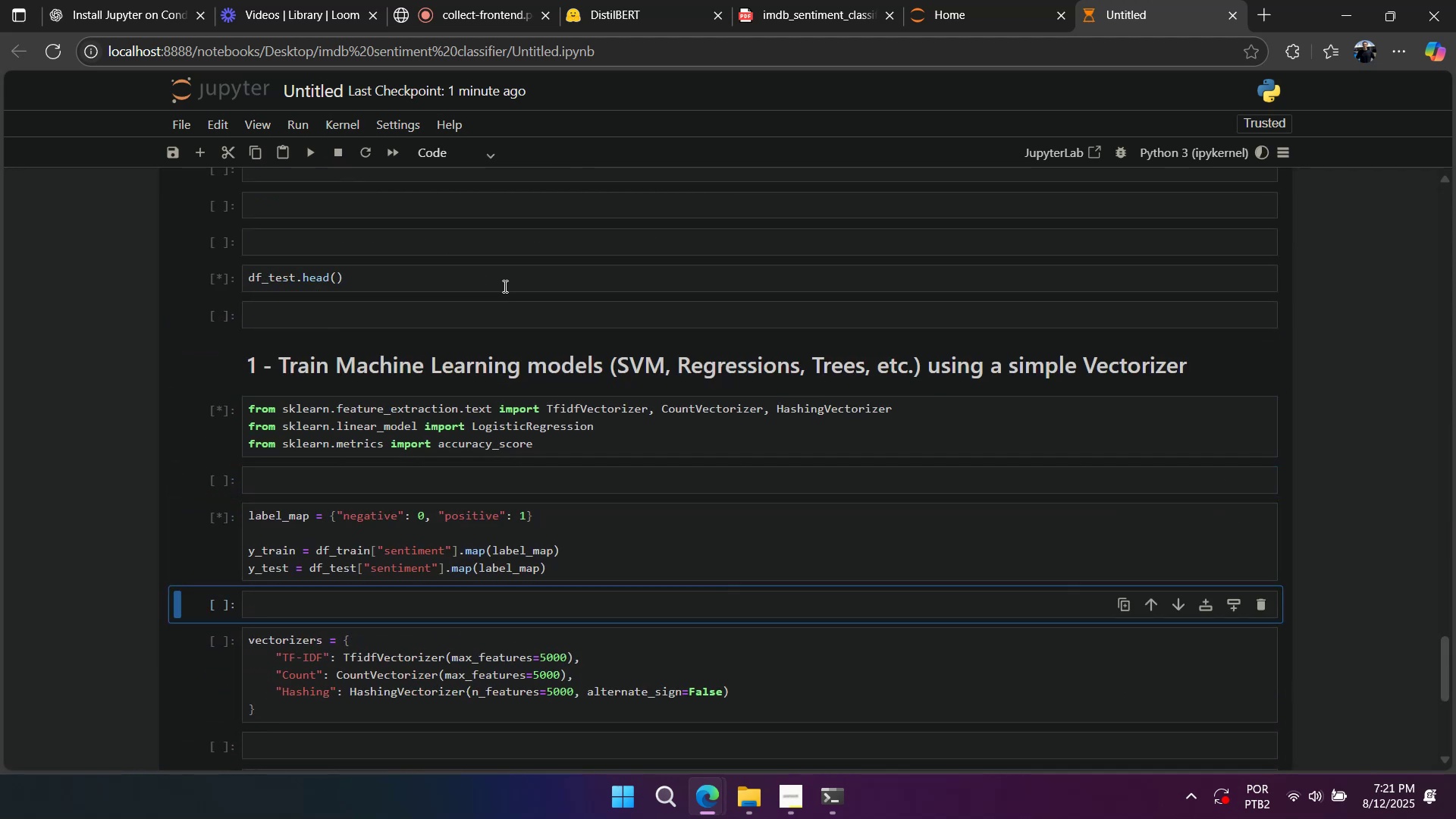 
key(Shift+Enter)
 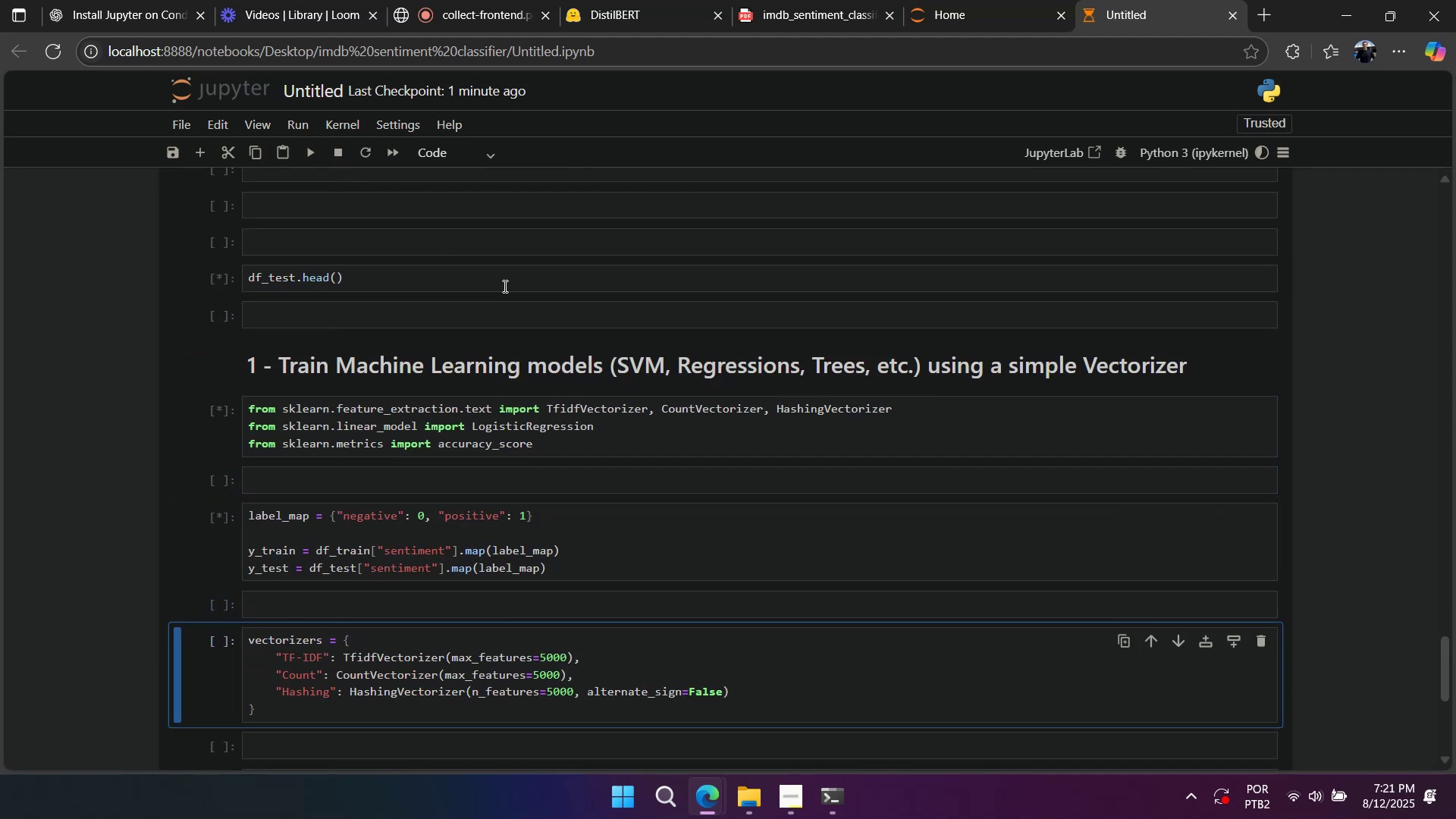 
key(Shift+Enter)
 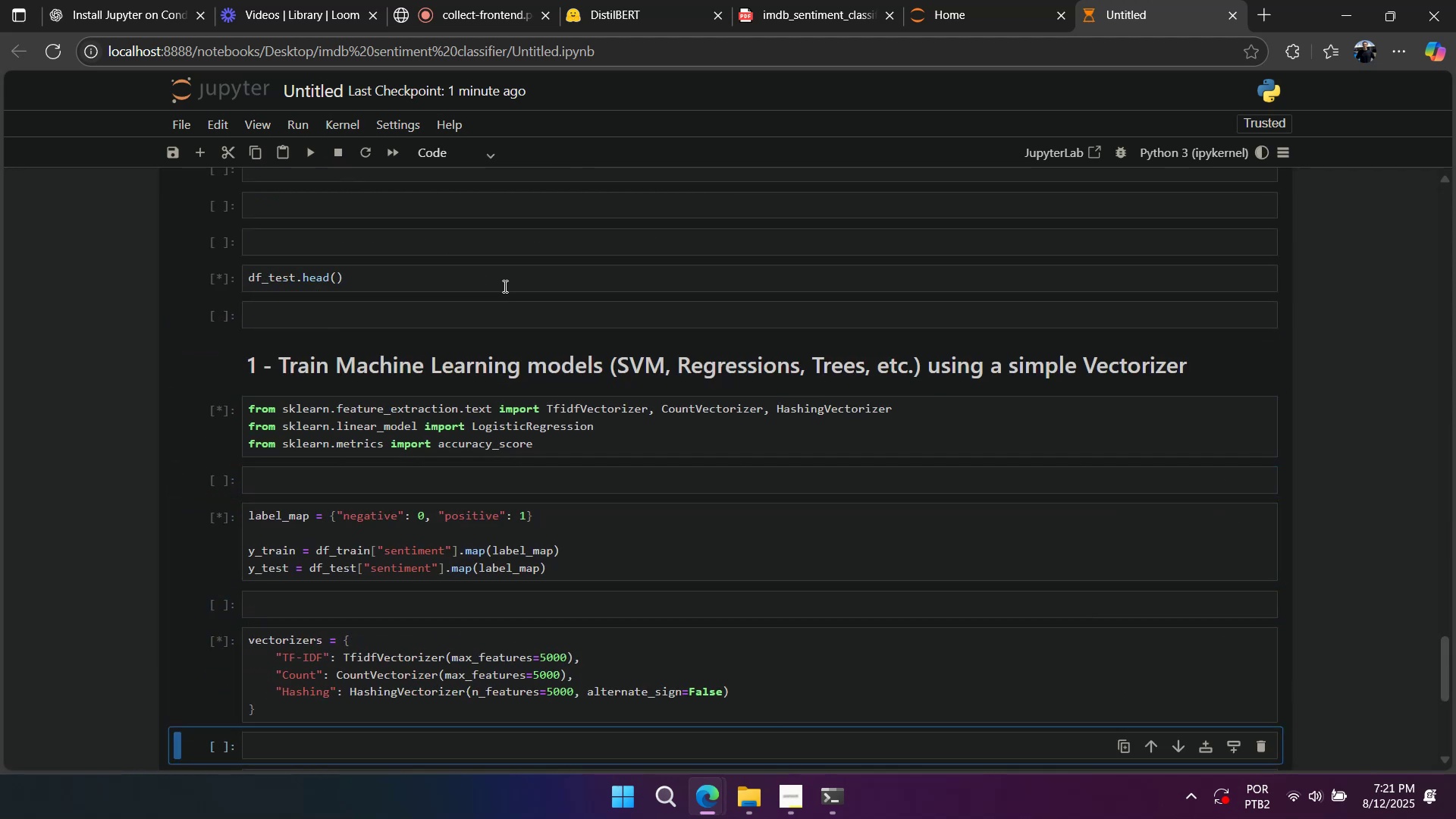 
key(Shift+Enter)
 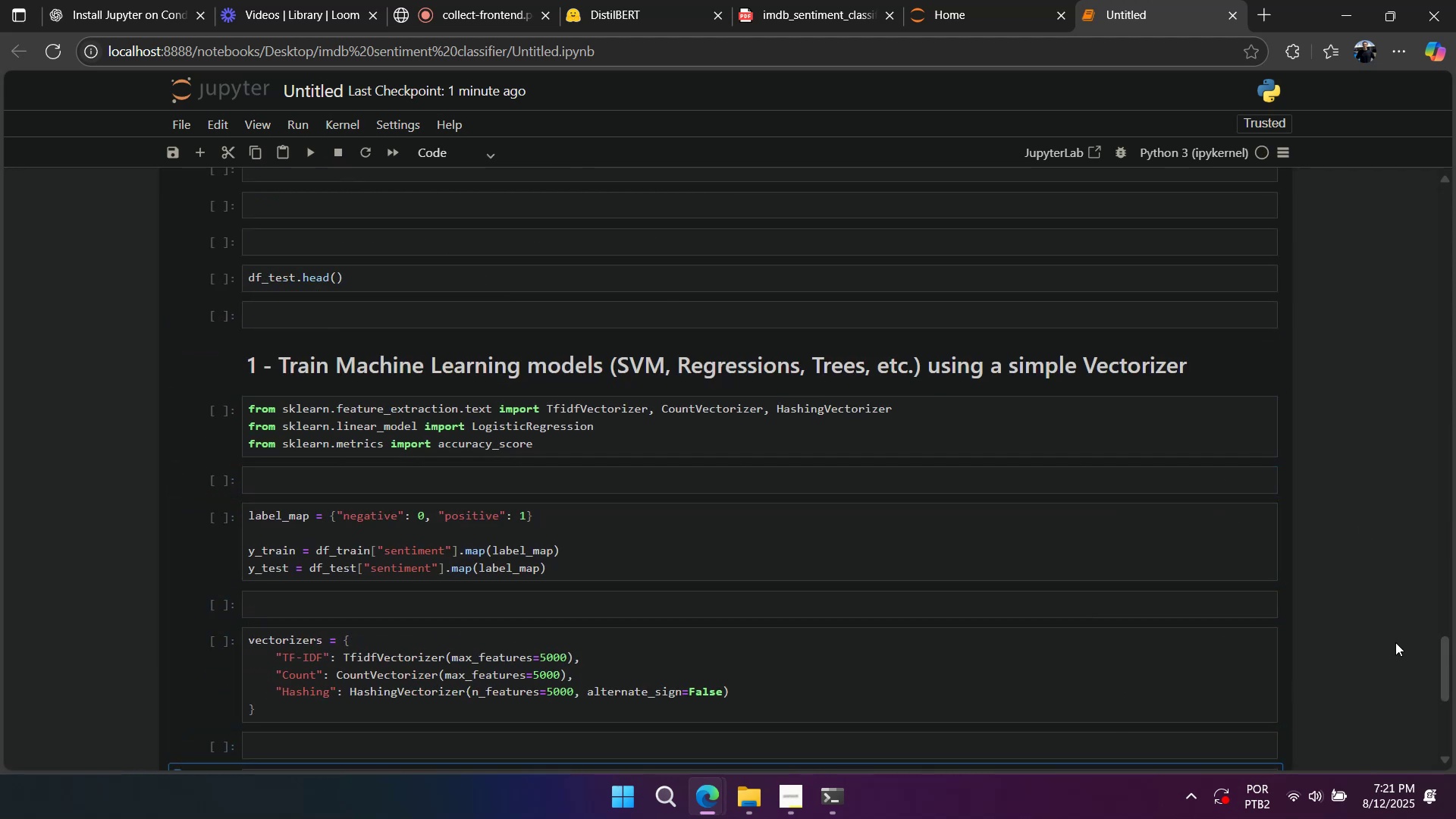 
left_click_drag(start_coordinate=[1448, 648], to_coordinate=[1393, 190])
 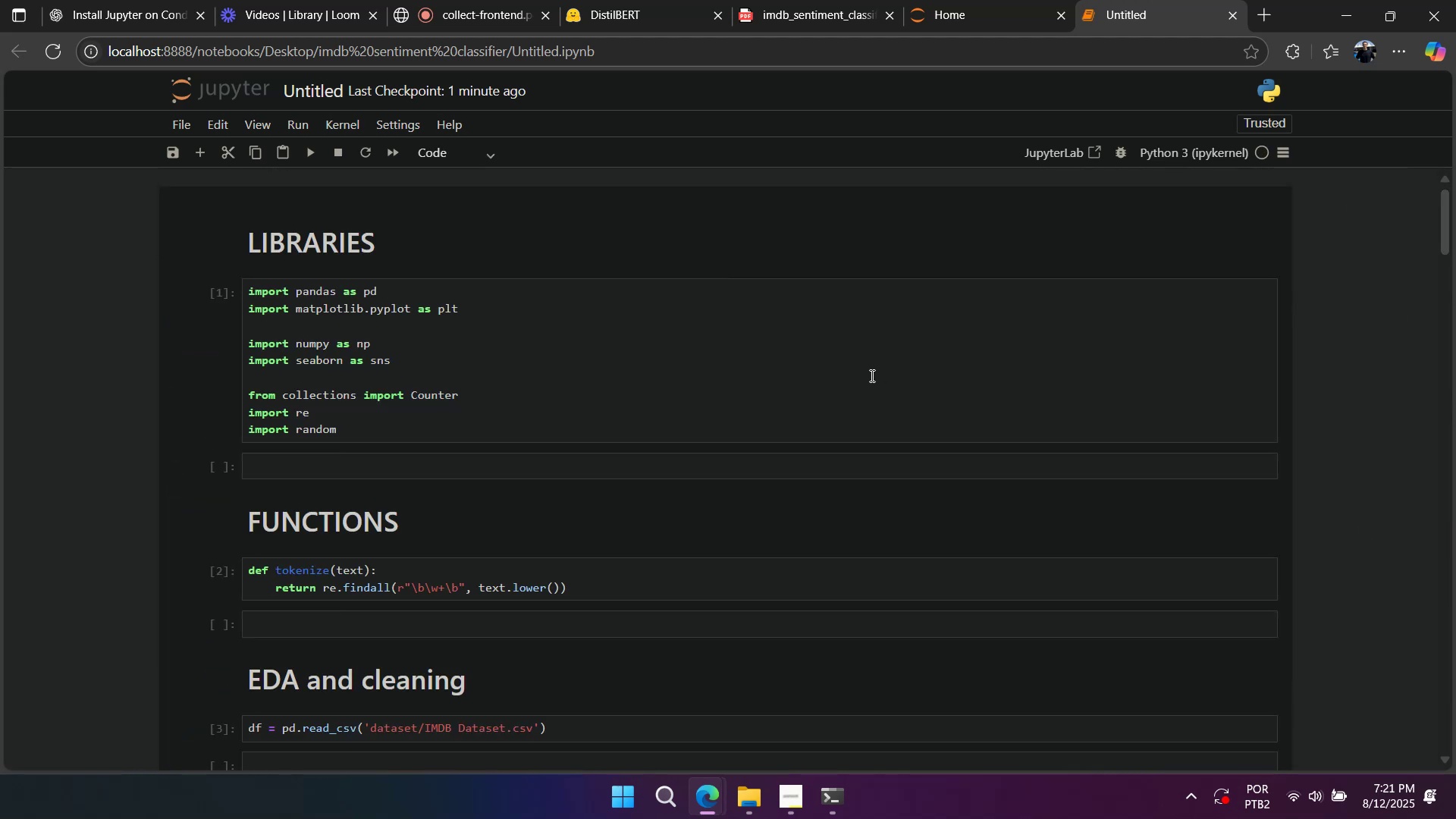 
key(Shift+ShiftLeft)
 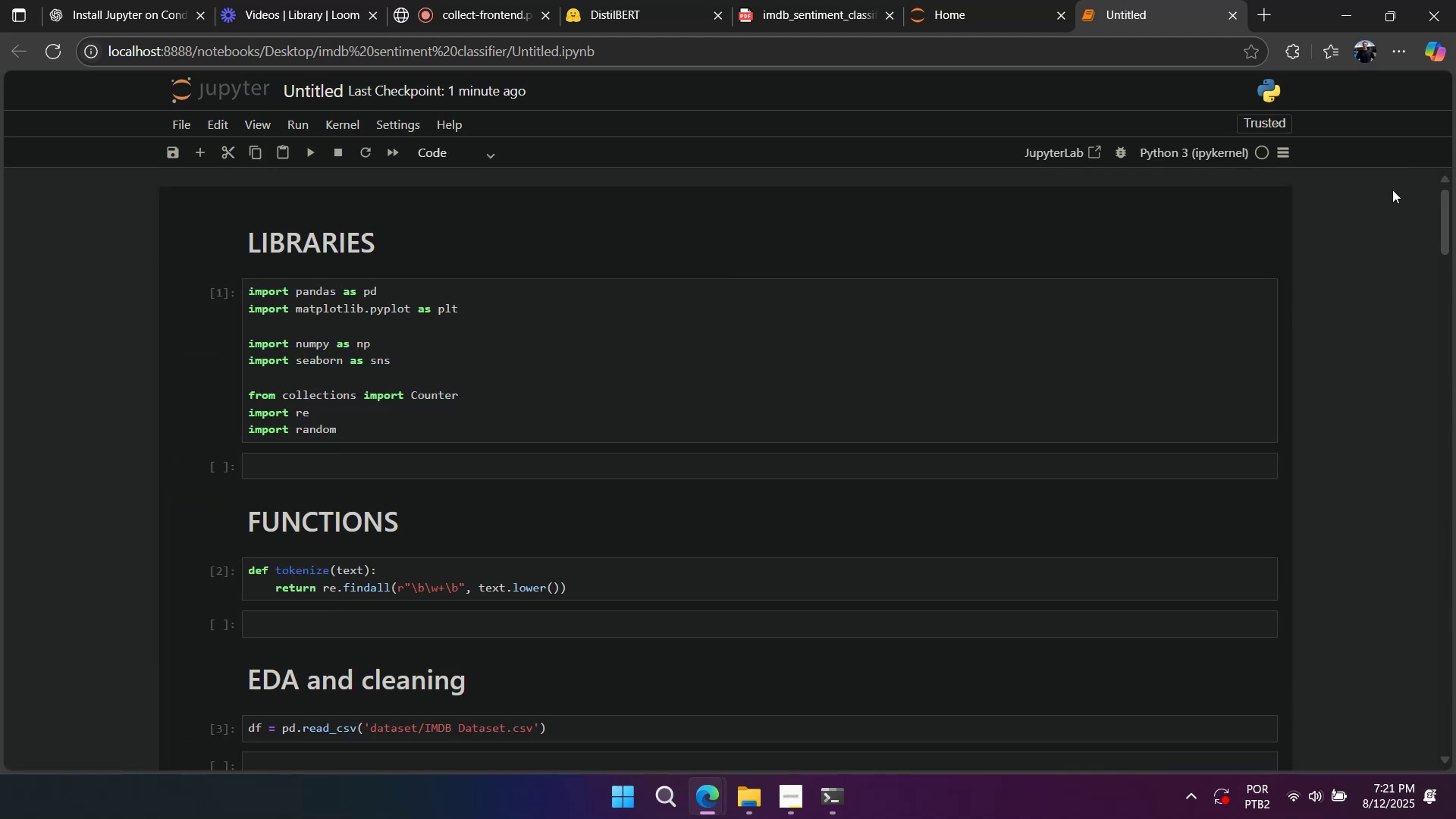 
left_click([871, 375])
 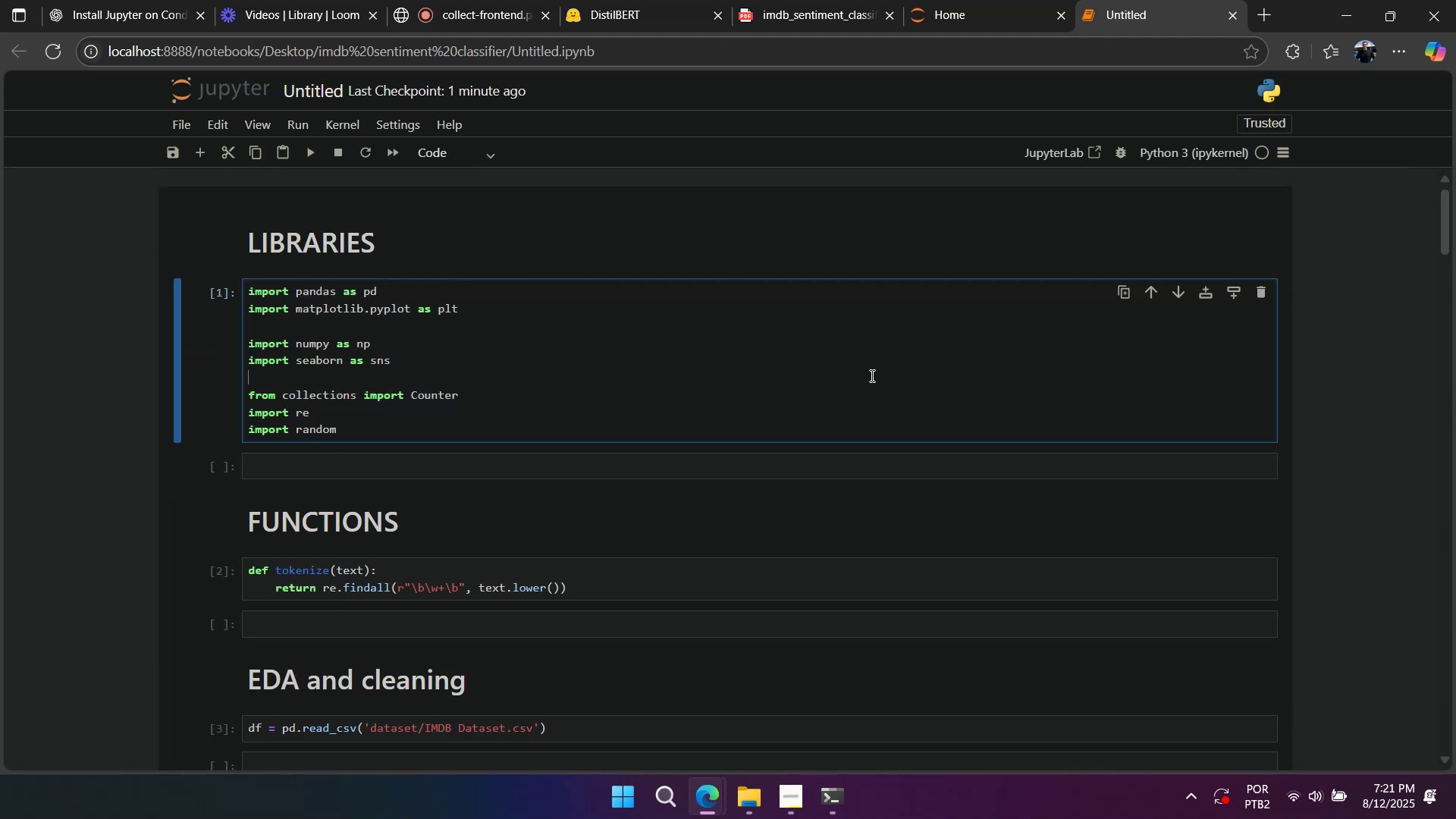 
key(Shift+ShiftLeft)
 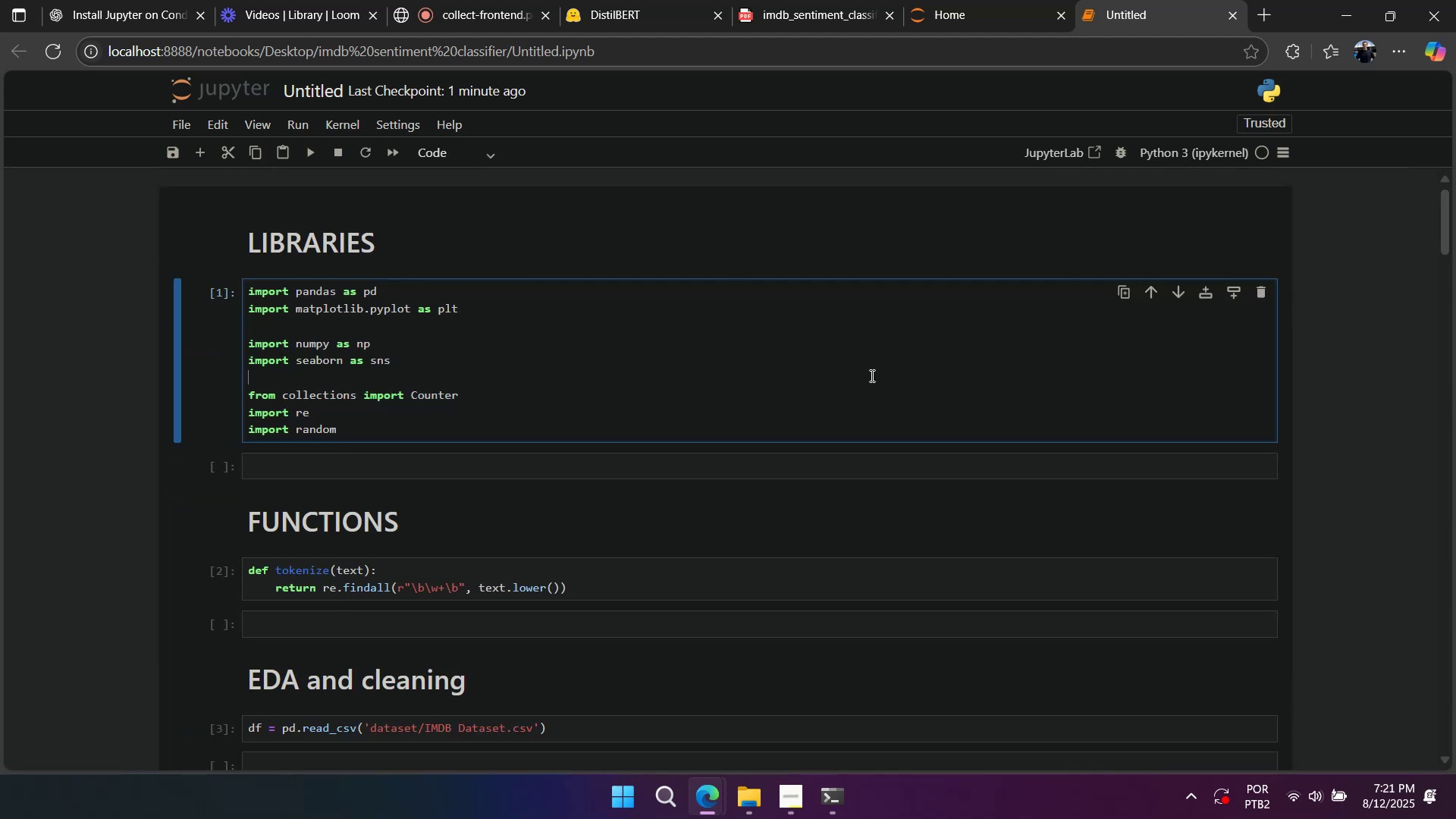 
scroll: coordinate [861, 378], scroll_direction: down, amount: 25.0
 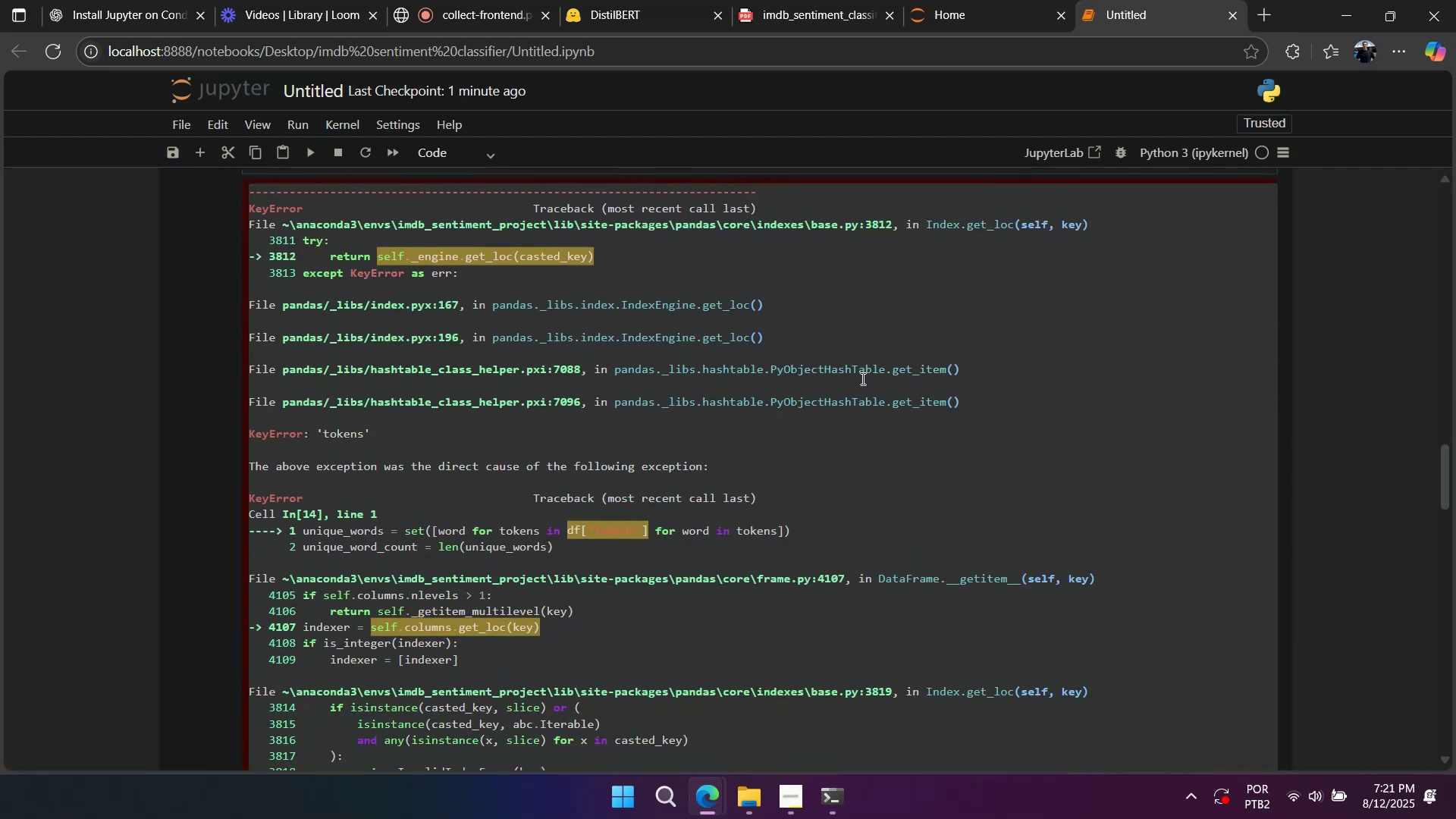 
scroll: coordinate [854, 399], scroll_direction: none, amount: 0.0
 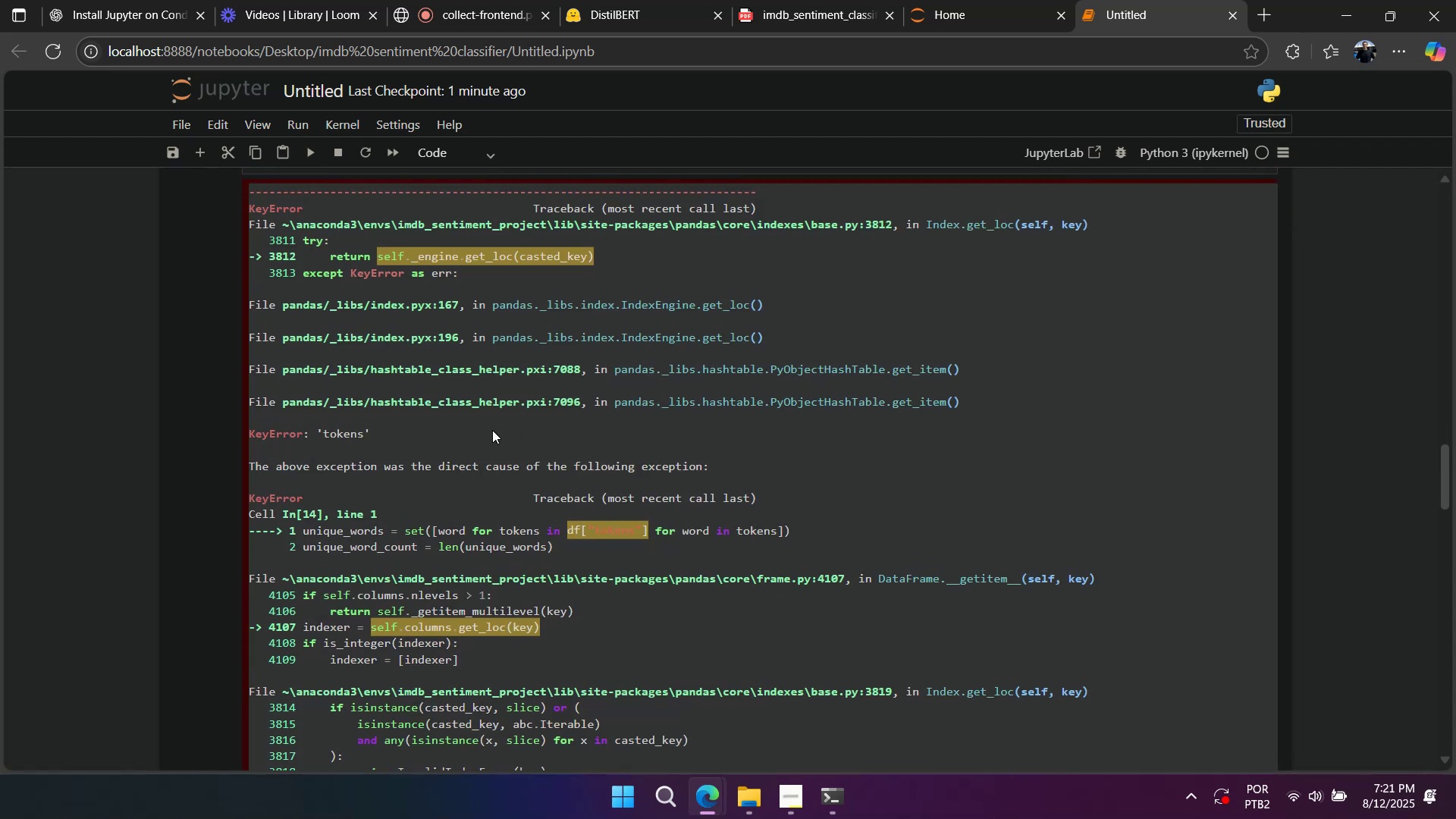 
double_click([472, 427])
 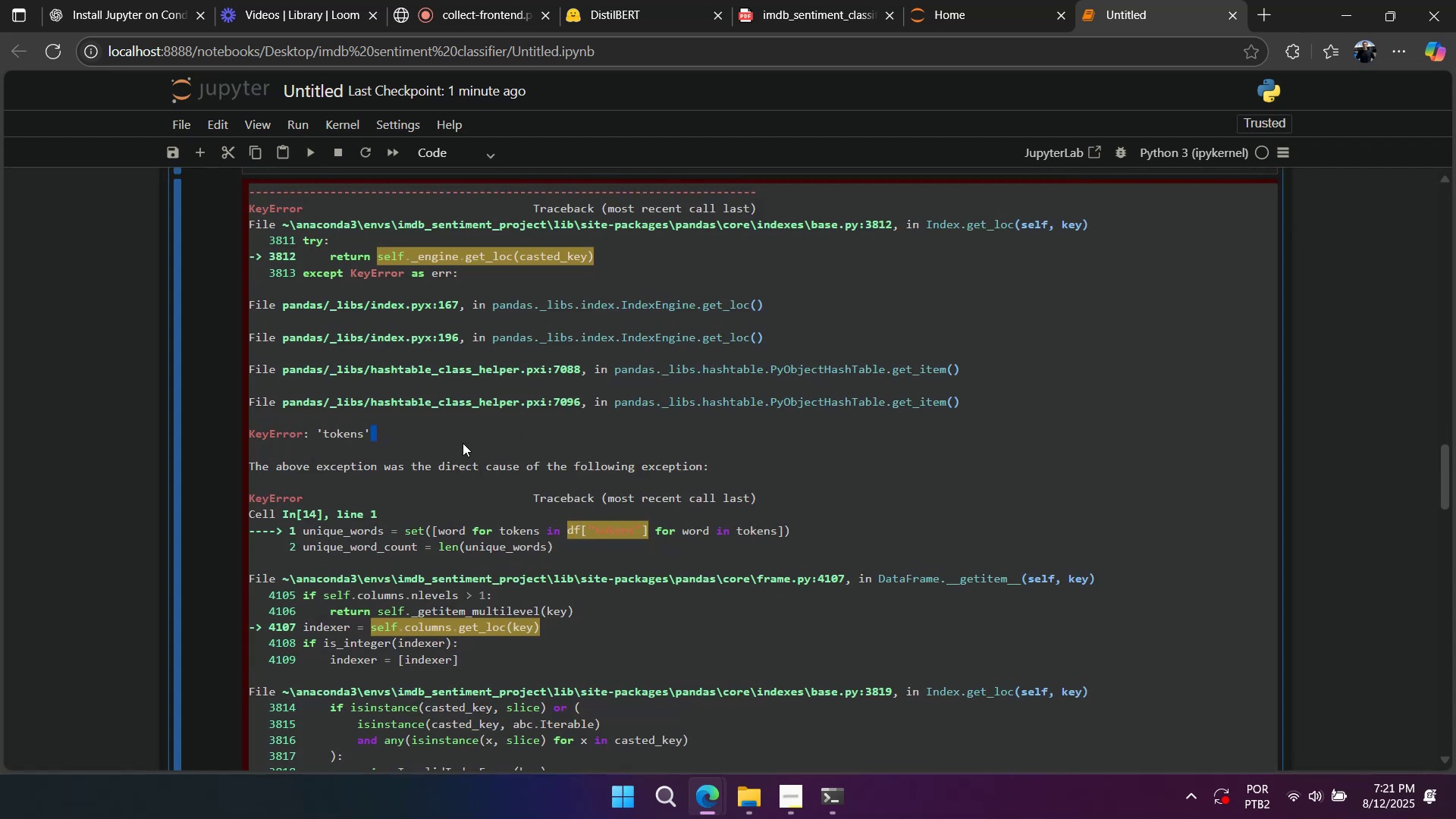 
scroll: coordinate [463, 444], scroll_direction: up, amount: 3.0
 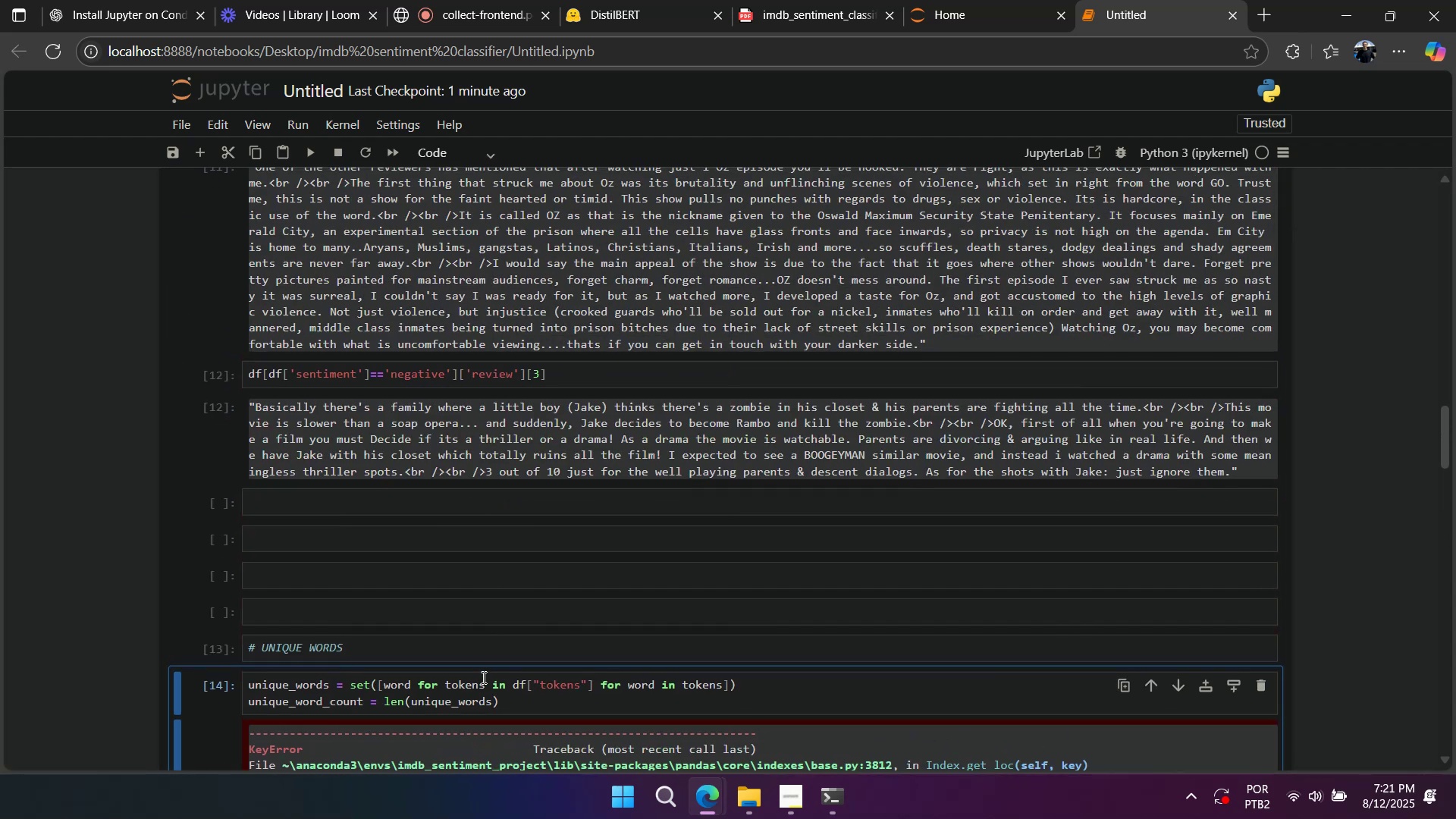 
left_click([480, 694])
 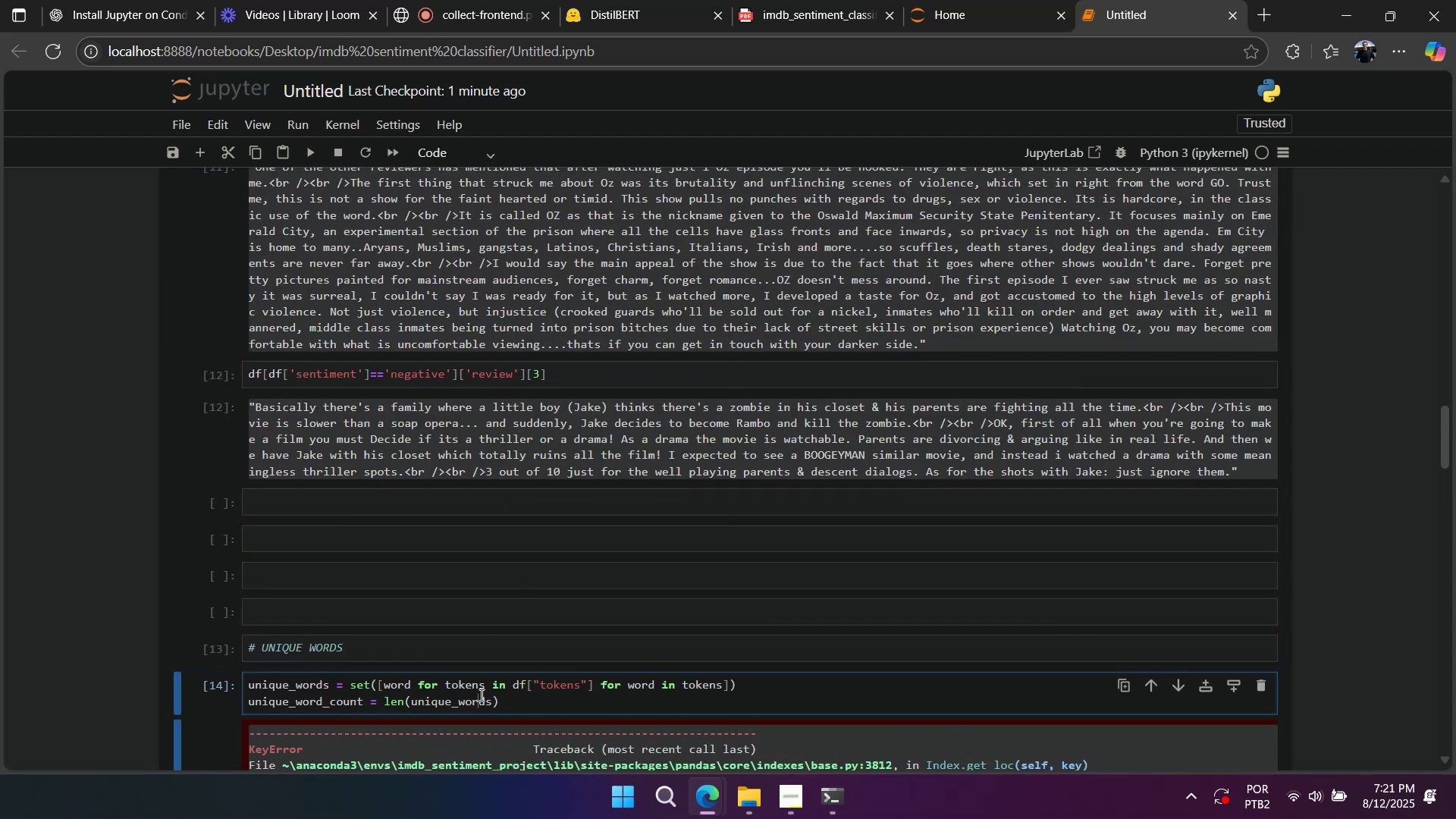 
hold_key(key=ControlLeft, duration=0.56)
 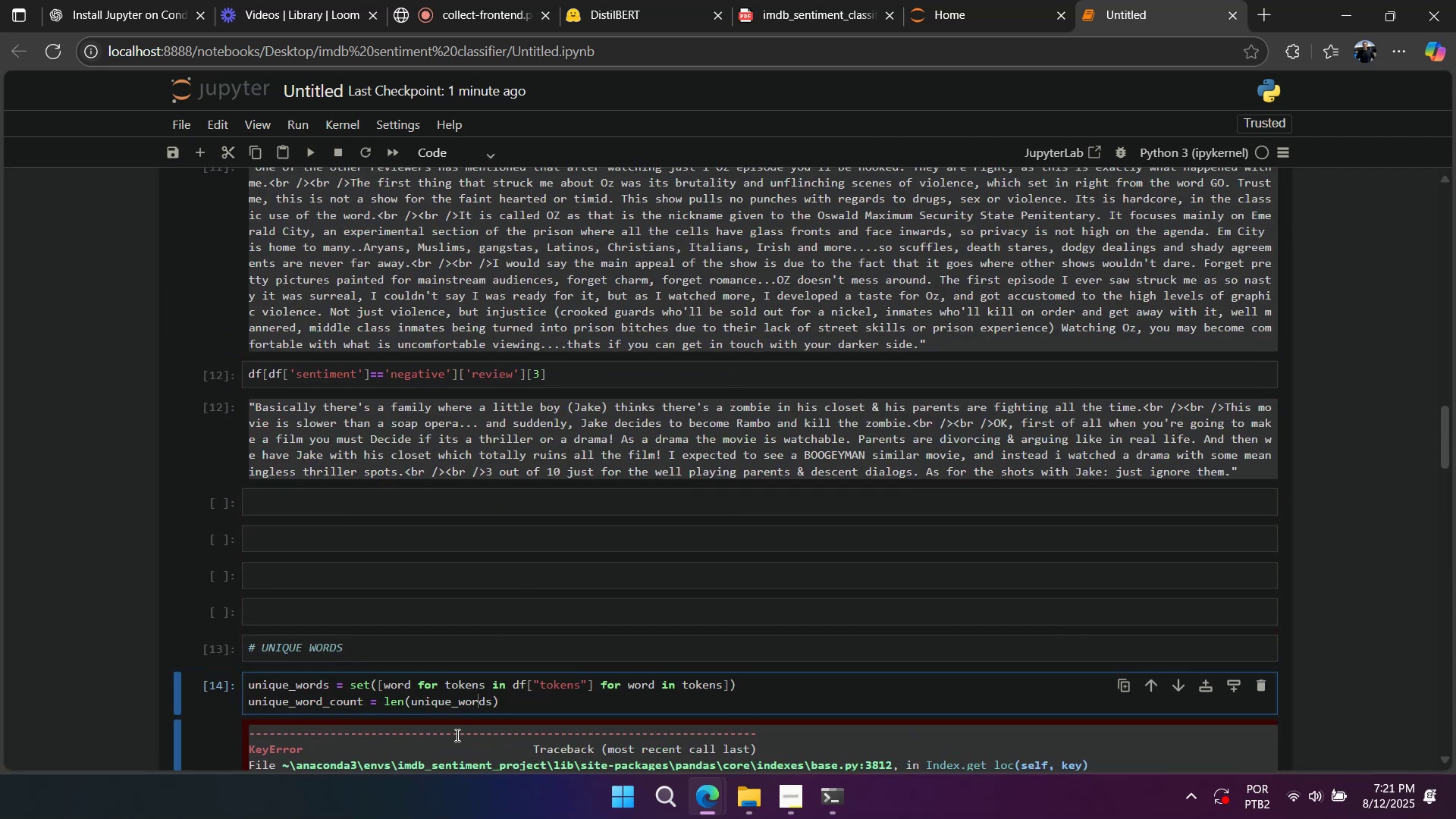 
key(Control+A)
 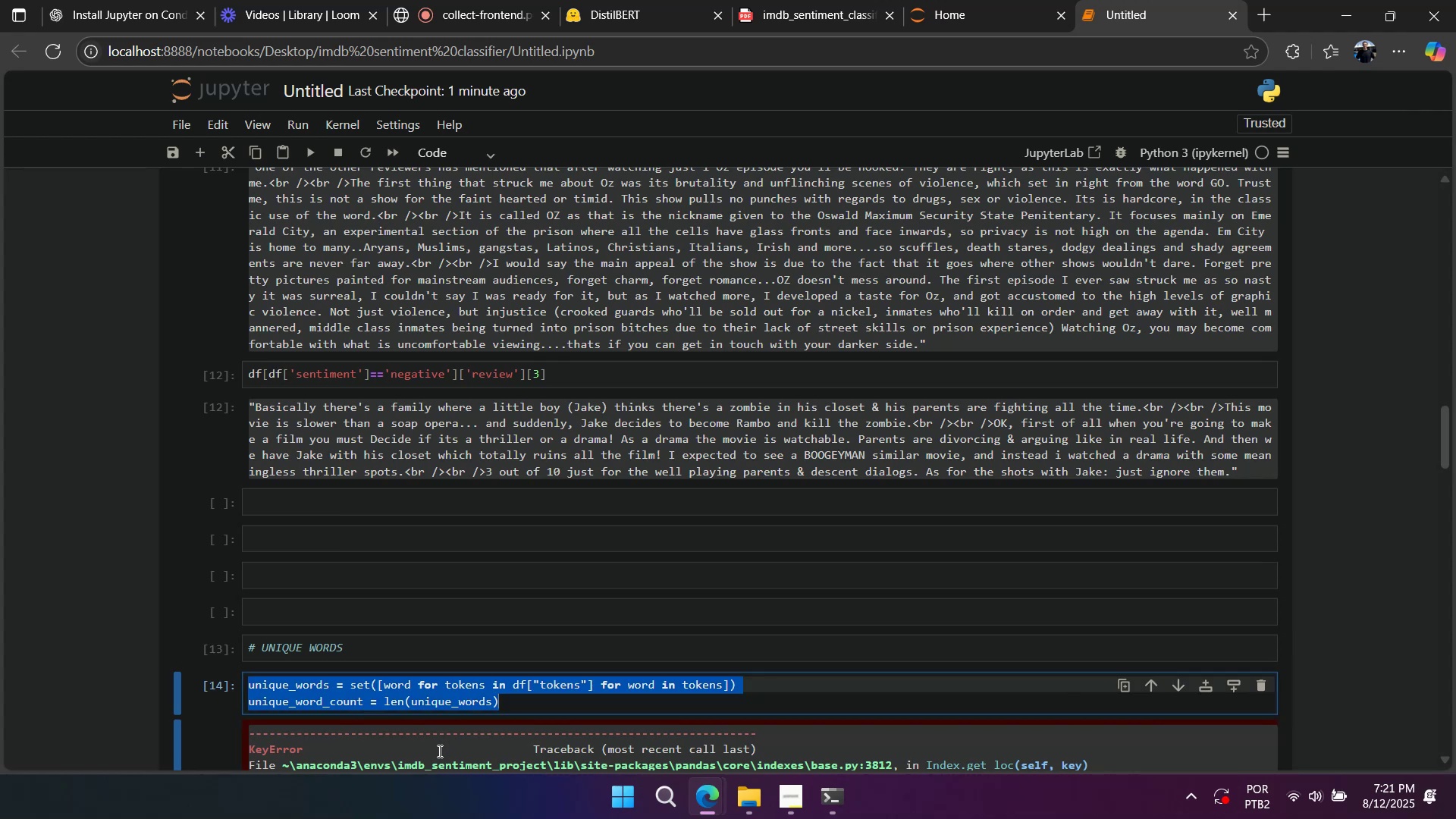 
key(Control+X)
 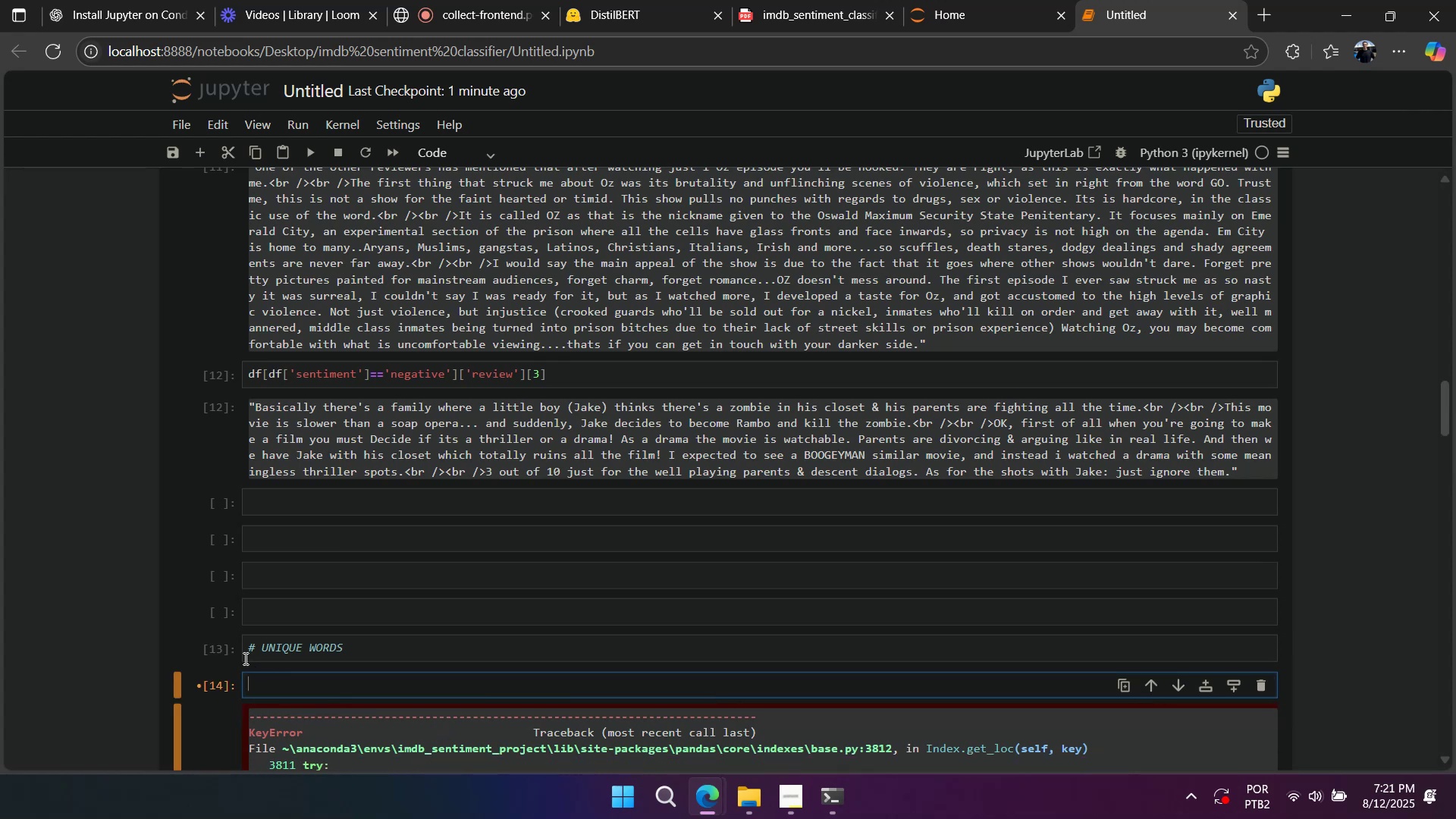 
left_click([231, 647])
 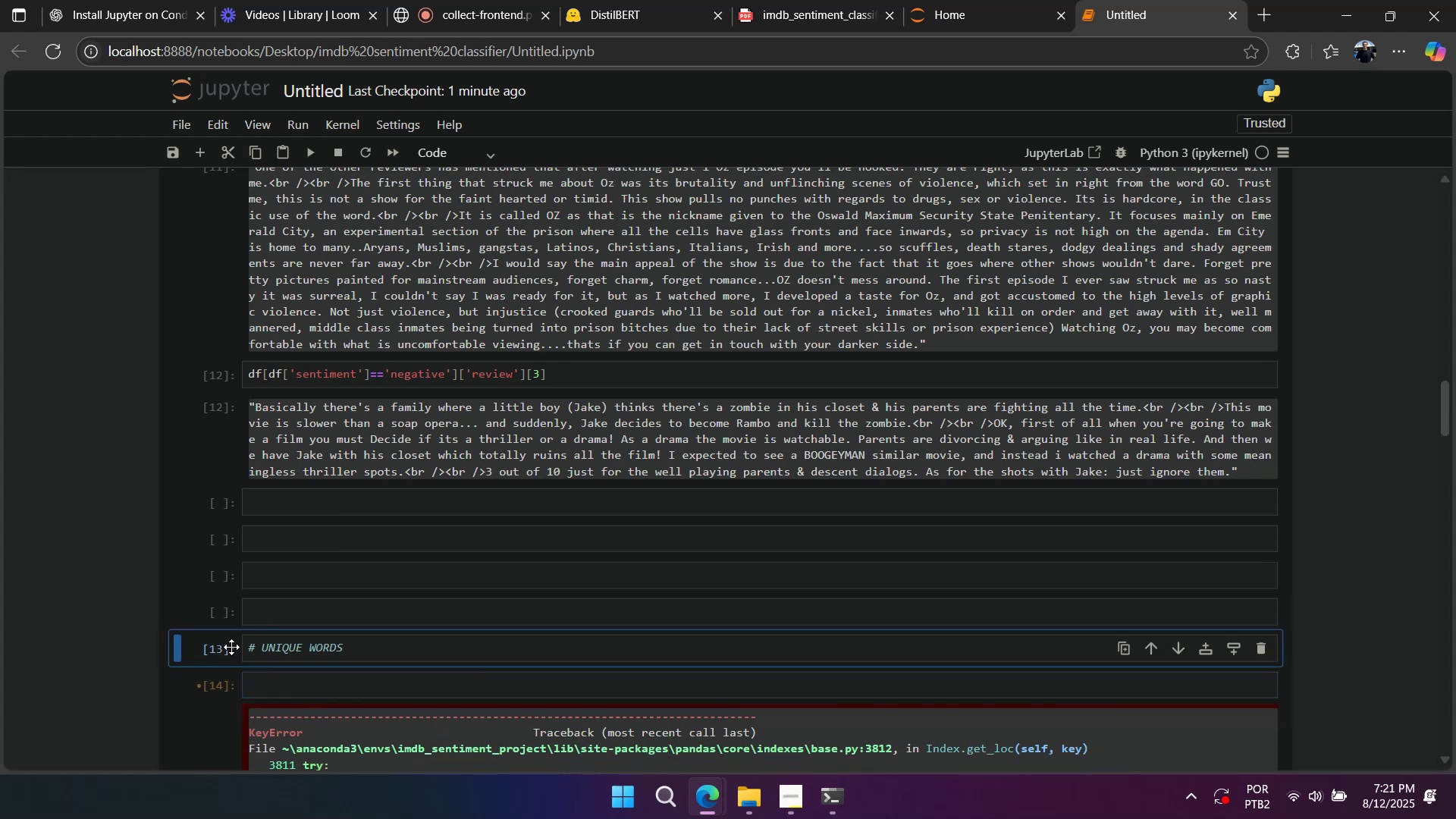 
type(dddddddd)
 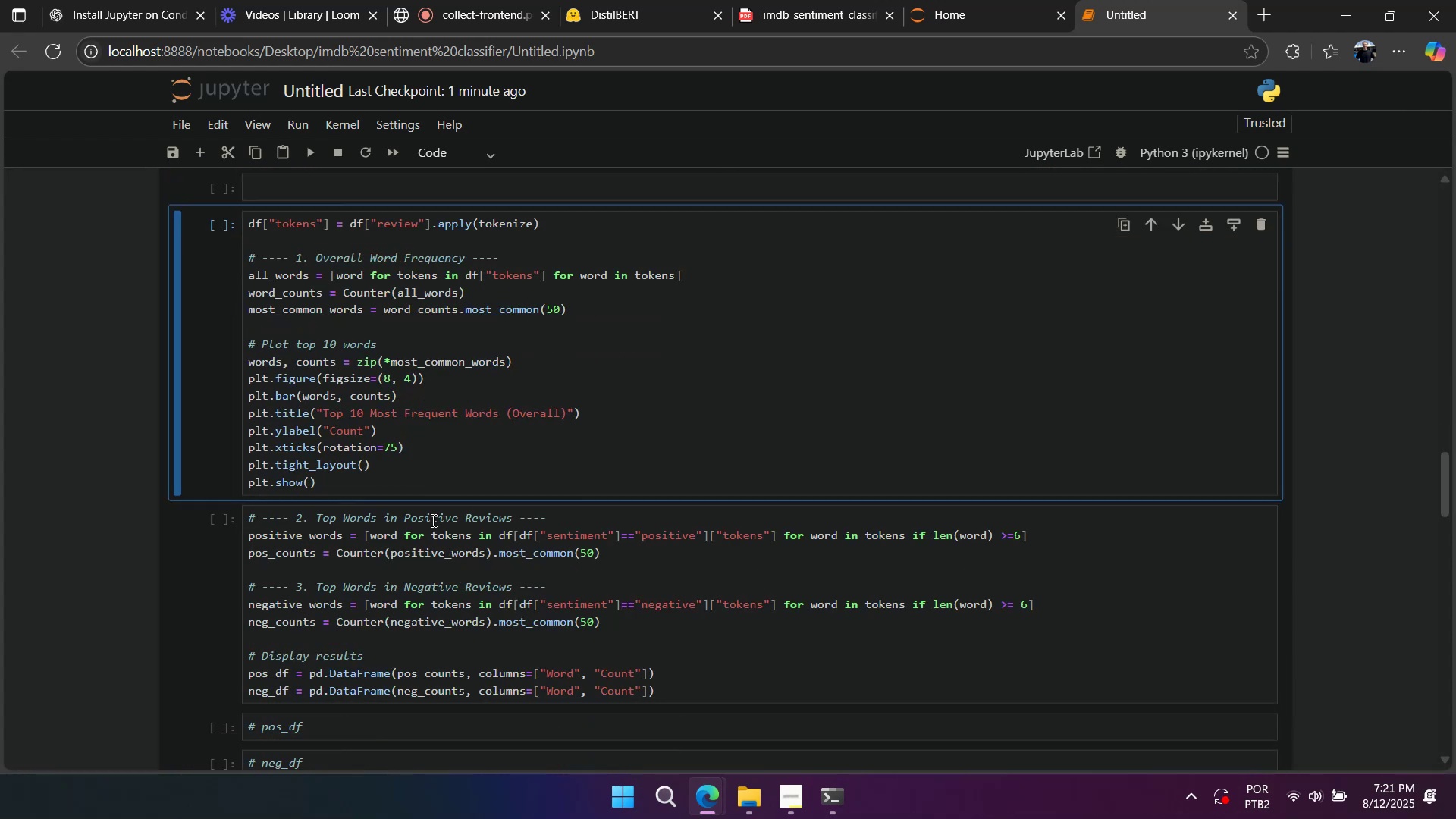 
key(Shift+Enter)
 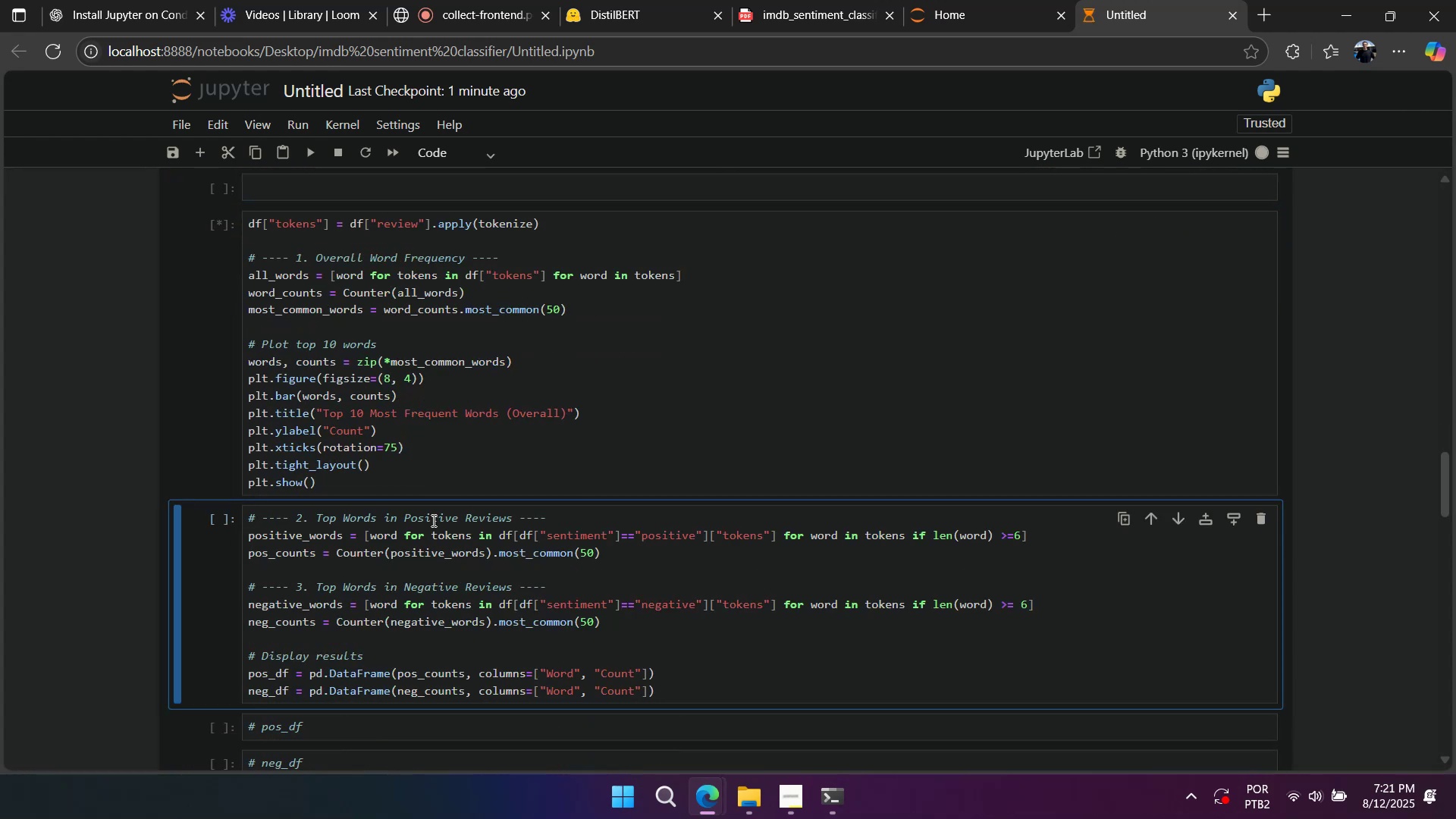 
key(Shift+Enter)
 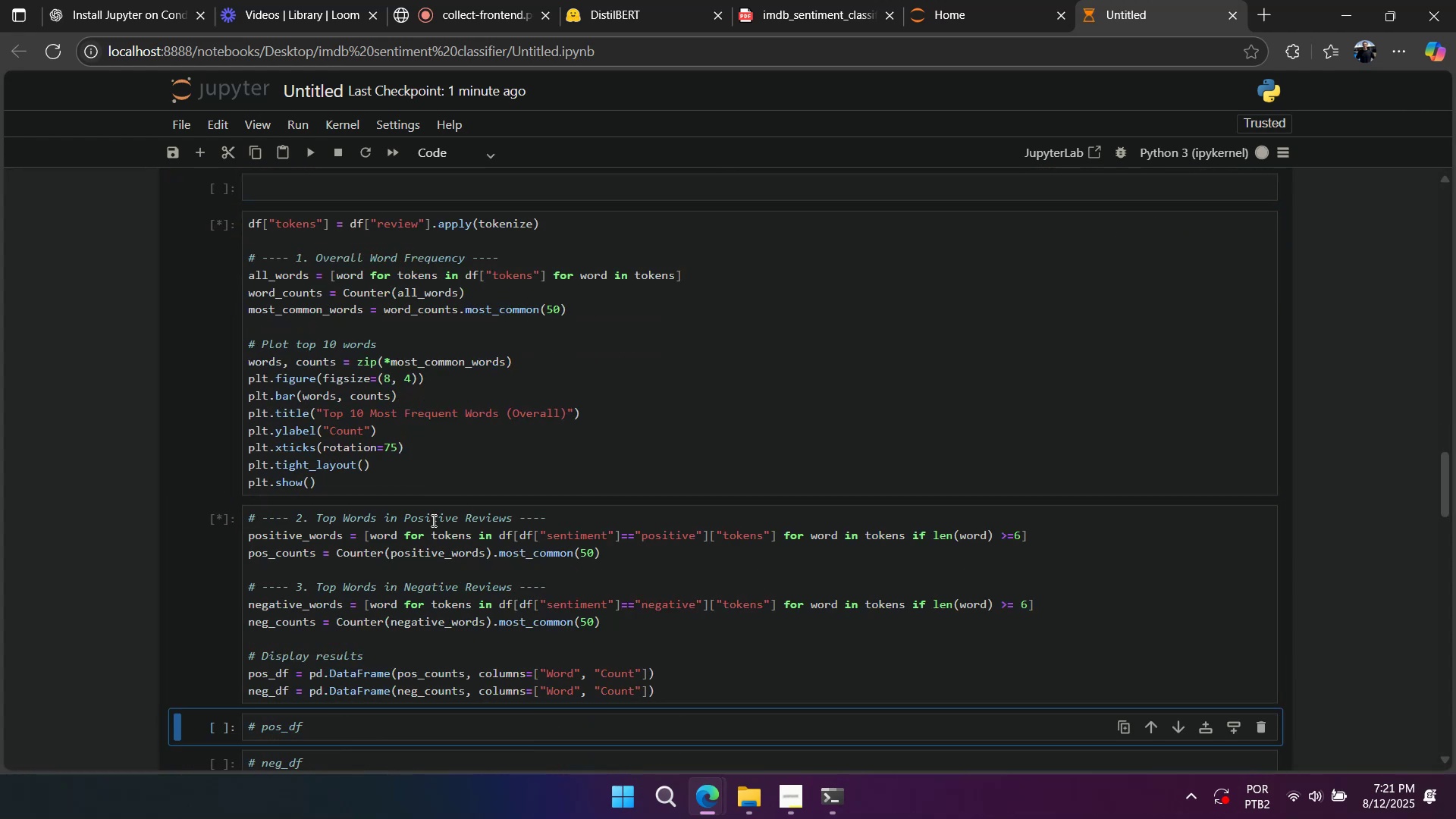 
key(Shift+Enter)
 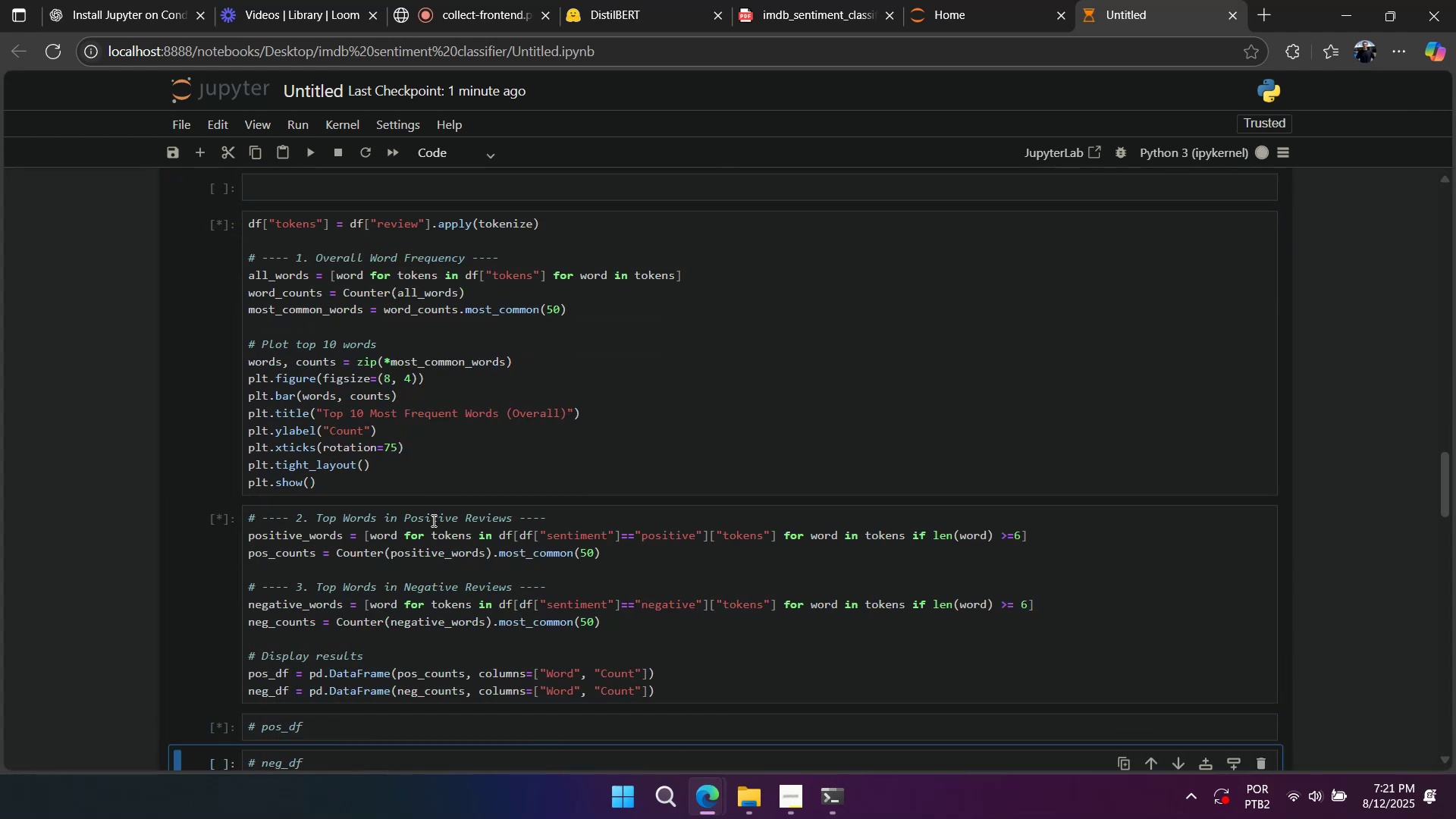 
key(Shift+Enter)
 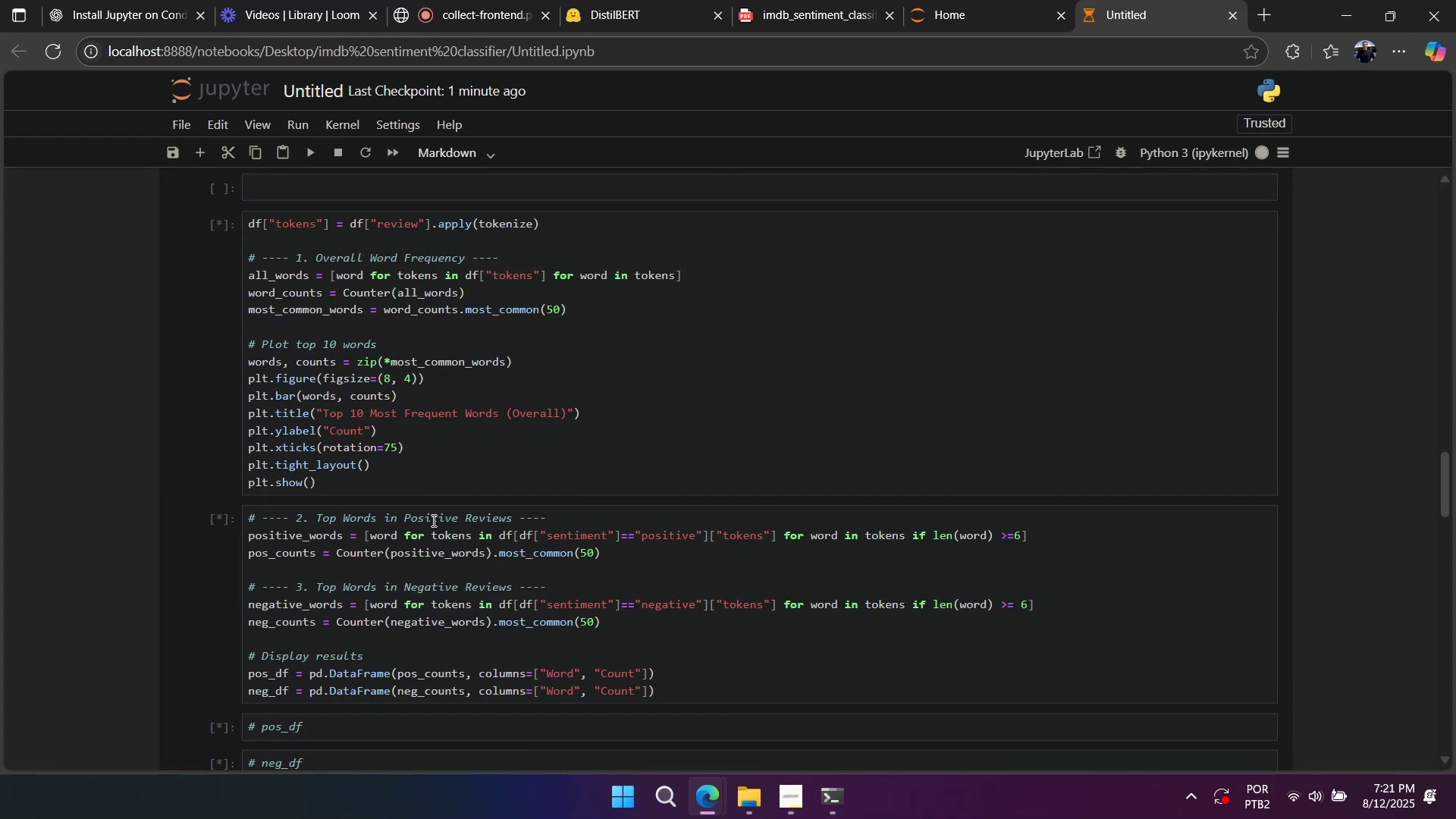 
key(Shift+Enter)
 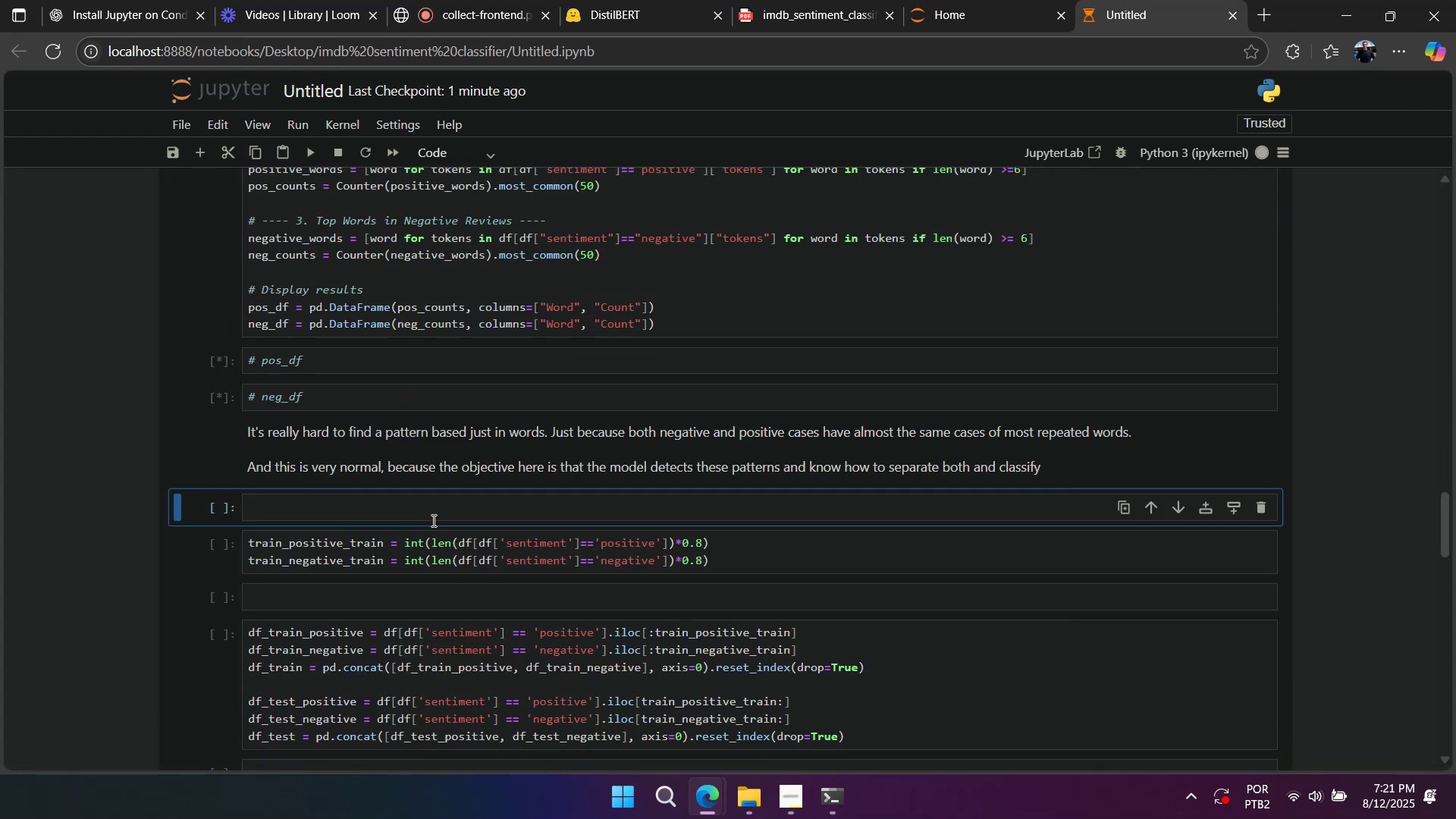 
hold_key(key=ShiftLeft, duration=0.57)
 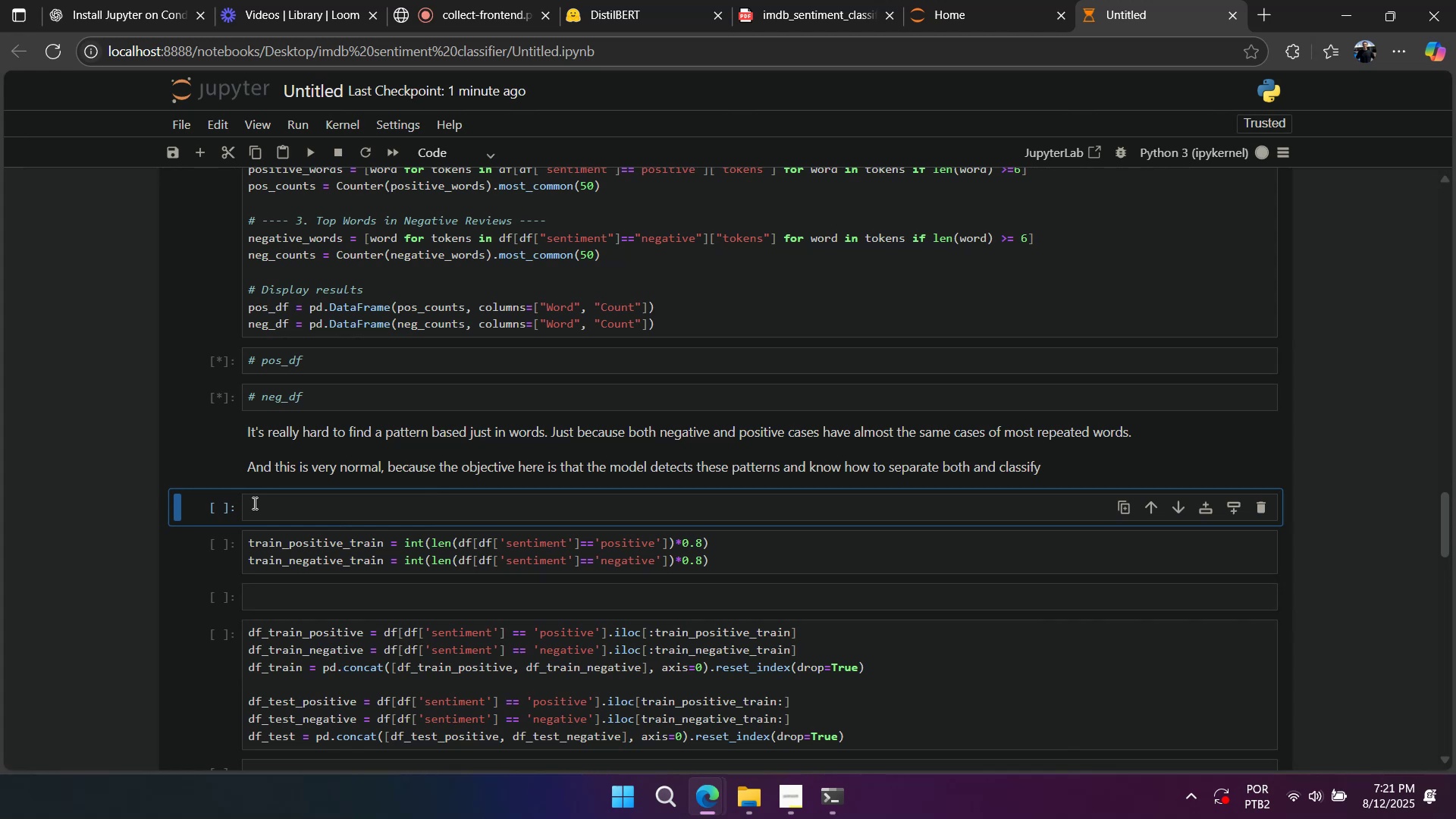 
type(aaaaa)
 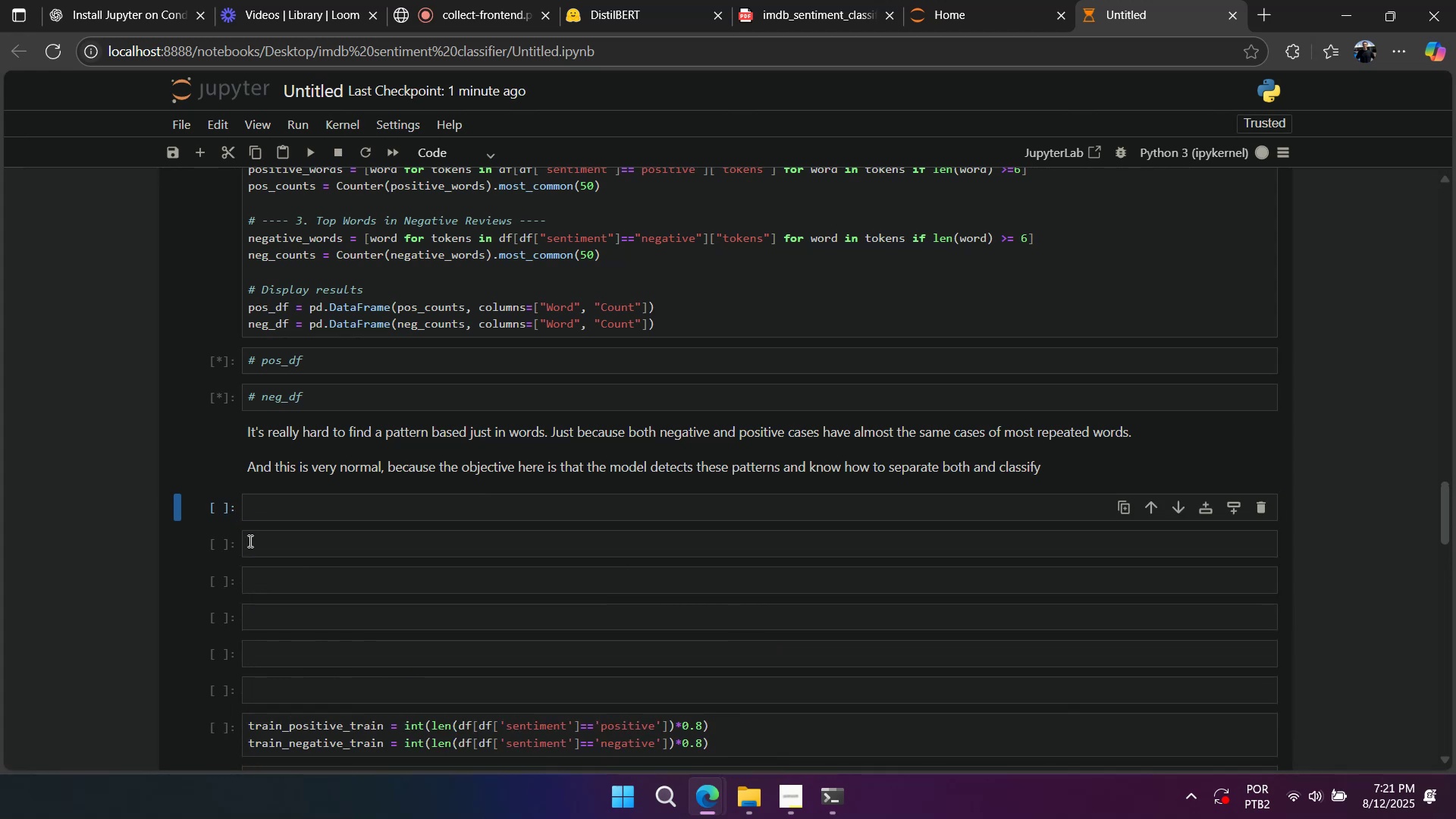 
left_click([249, 541])
 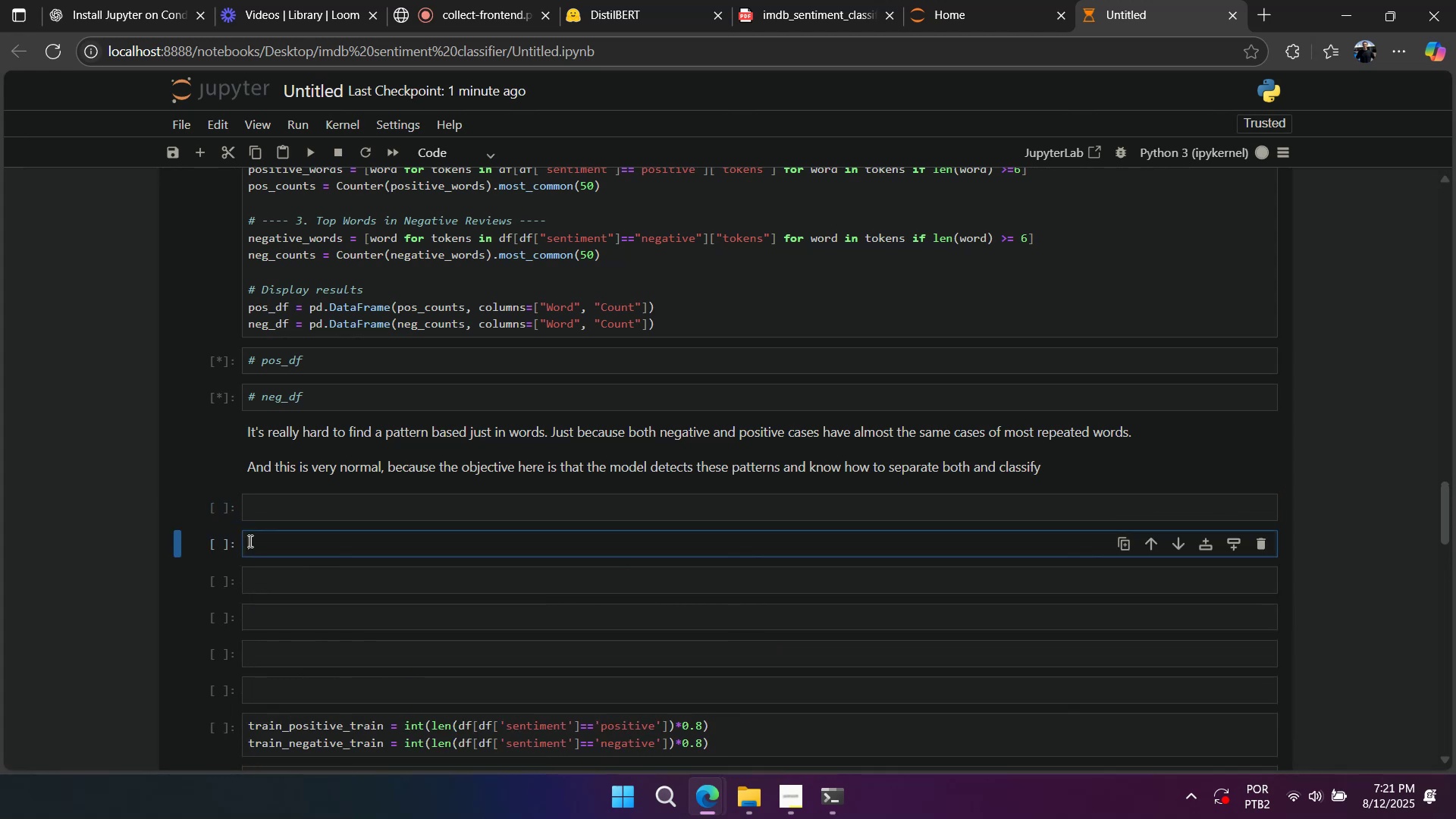 
key(Control+V)
 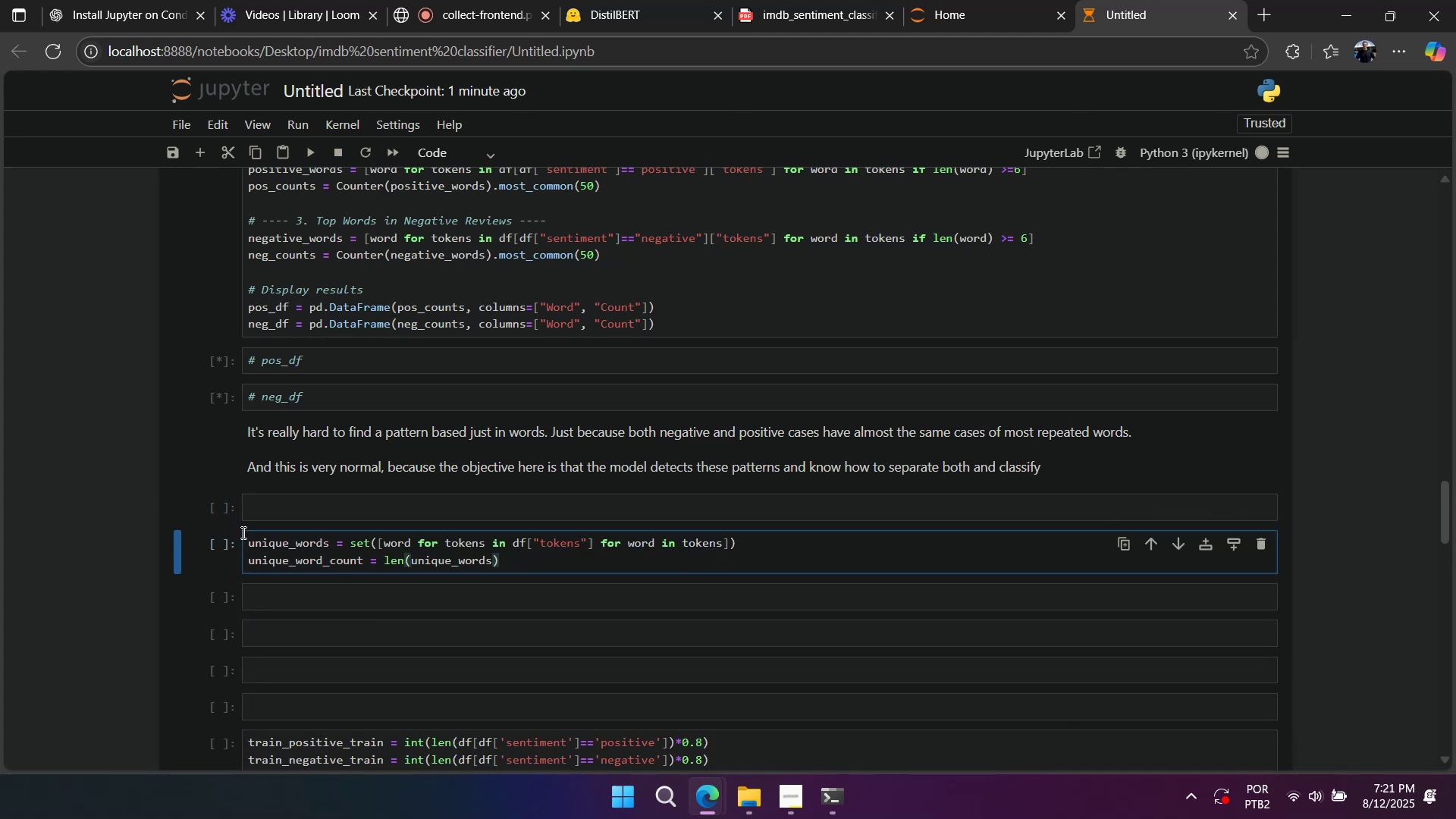 
left_click([236, 537])
 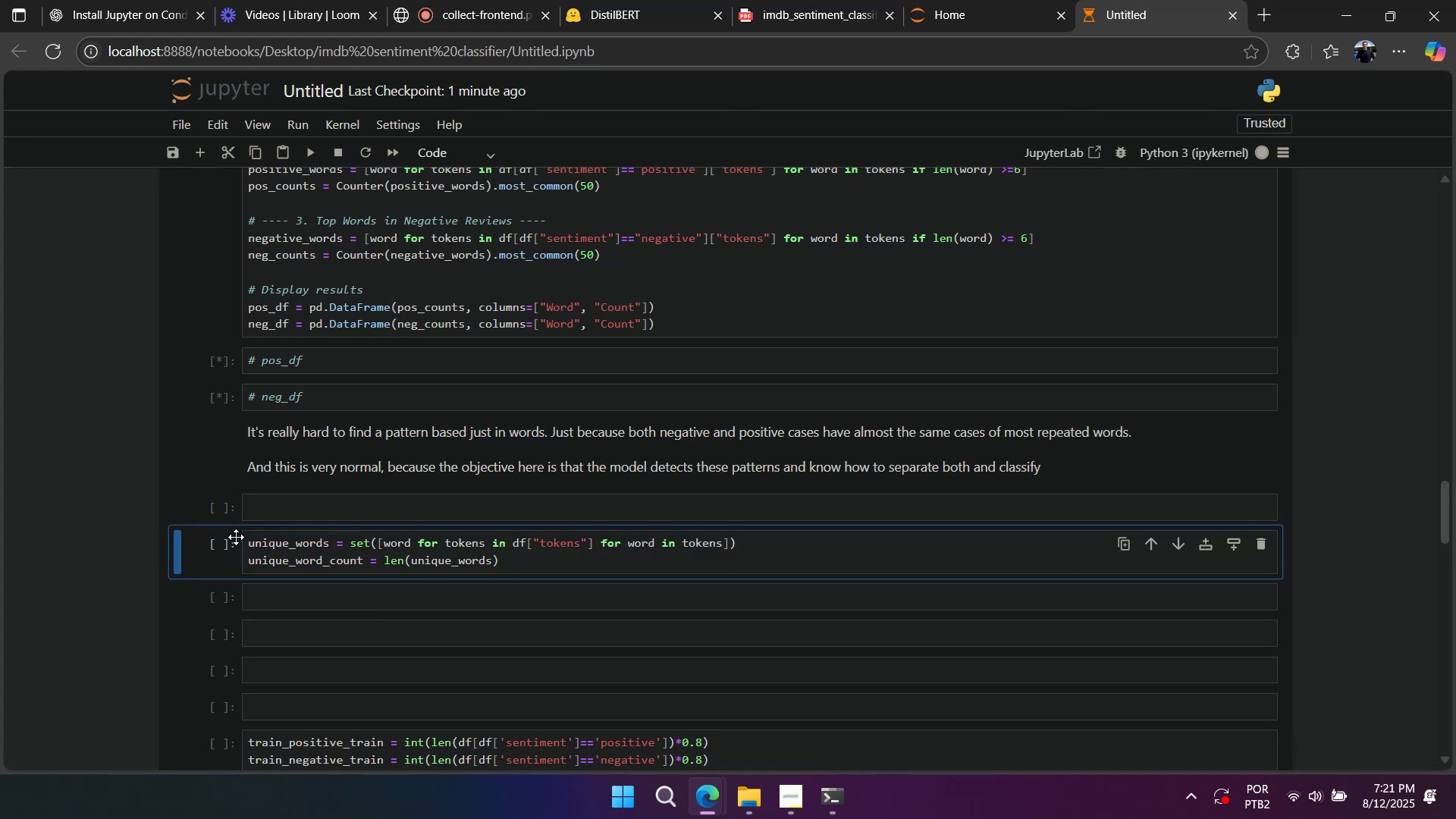 
type(a# UNIQUE WORDS)
 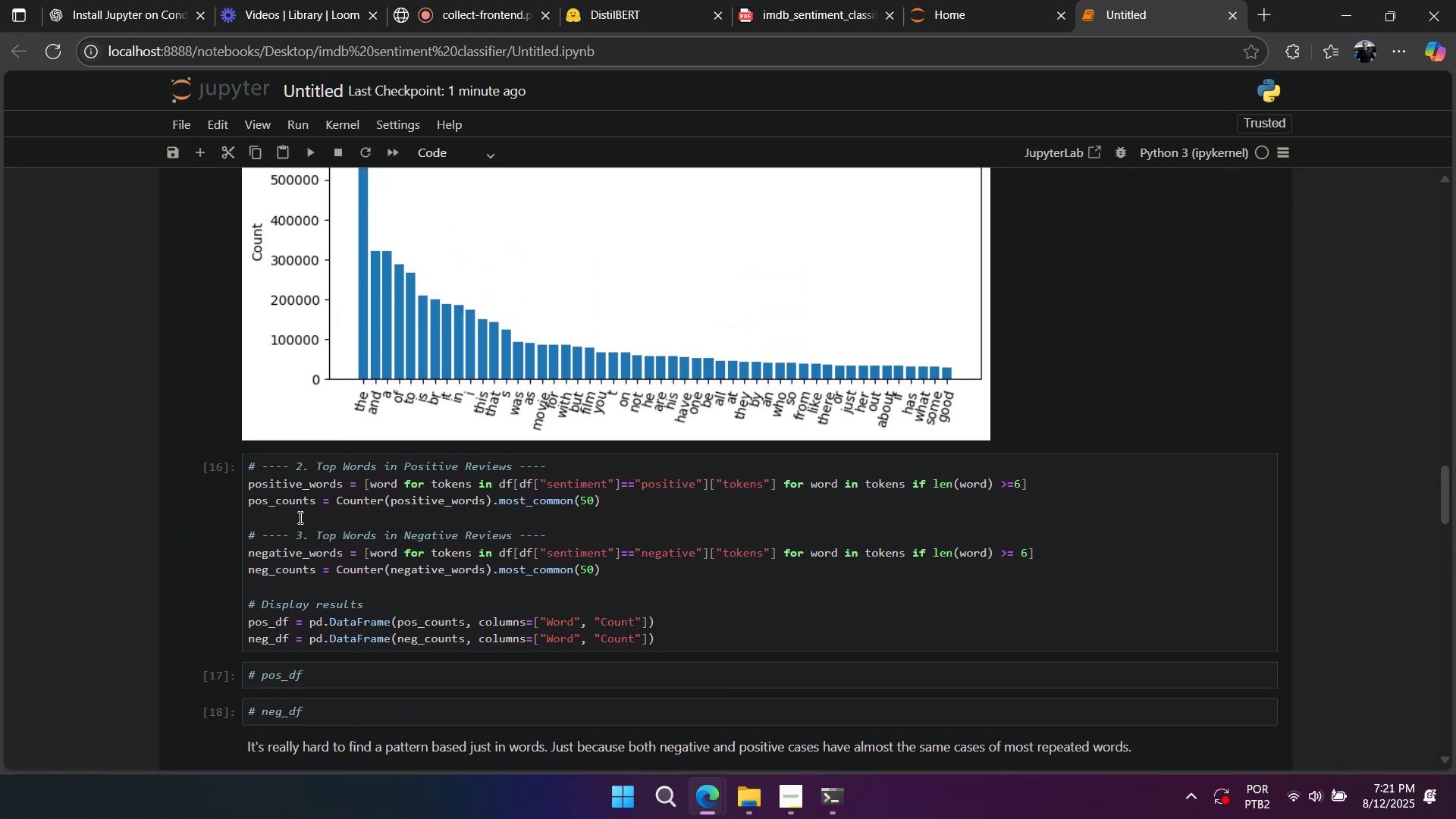 
scroll: coordinate [413, 479], scroll_direction: down, amount: 4.0
 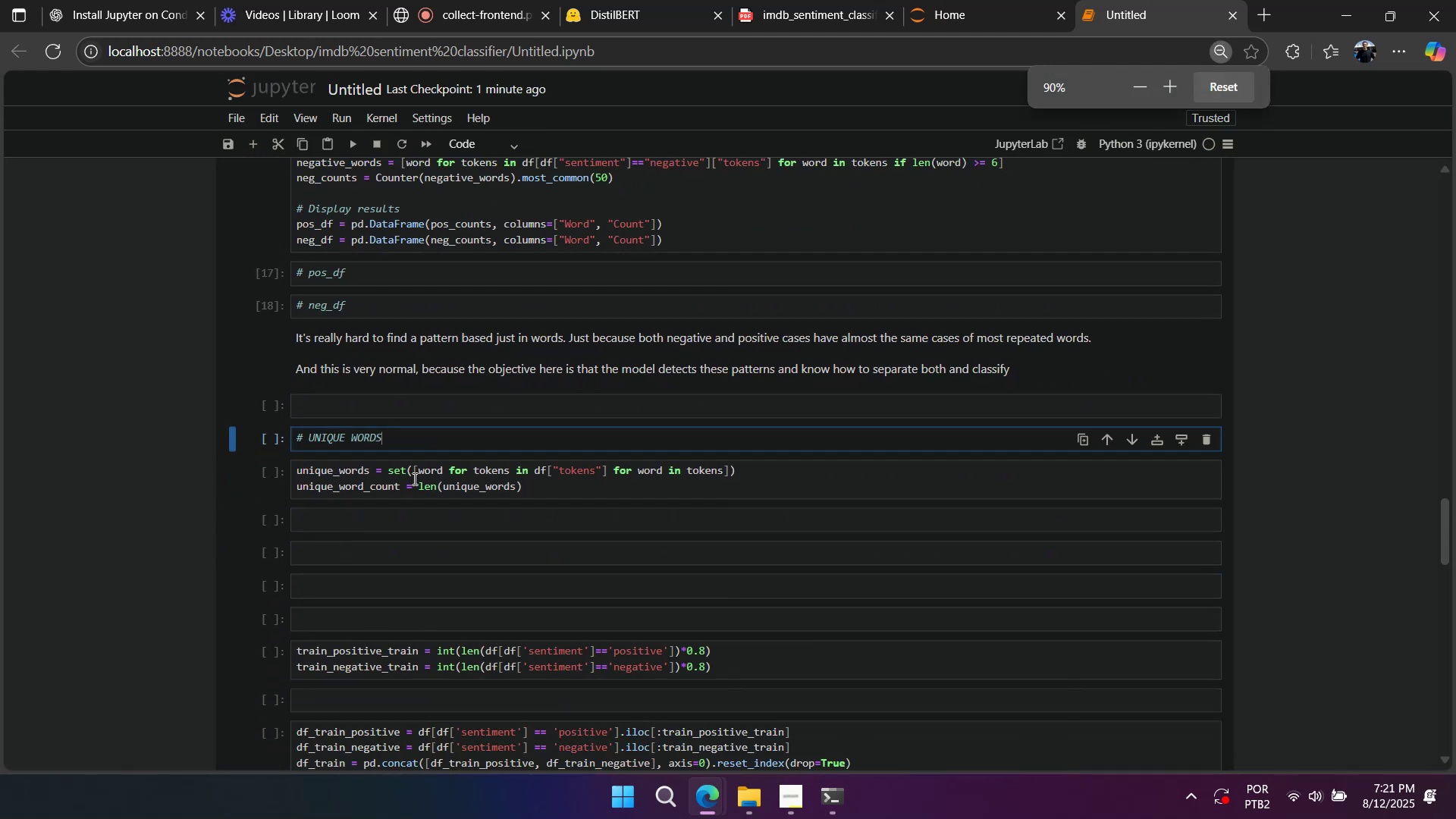 
hold_key(key=ControlLeft, duration=0.8)
 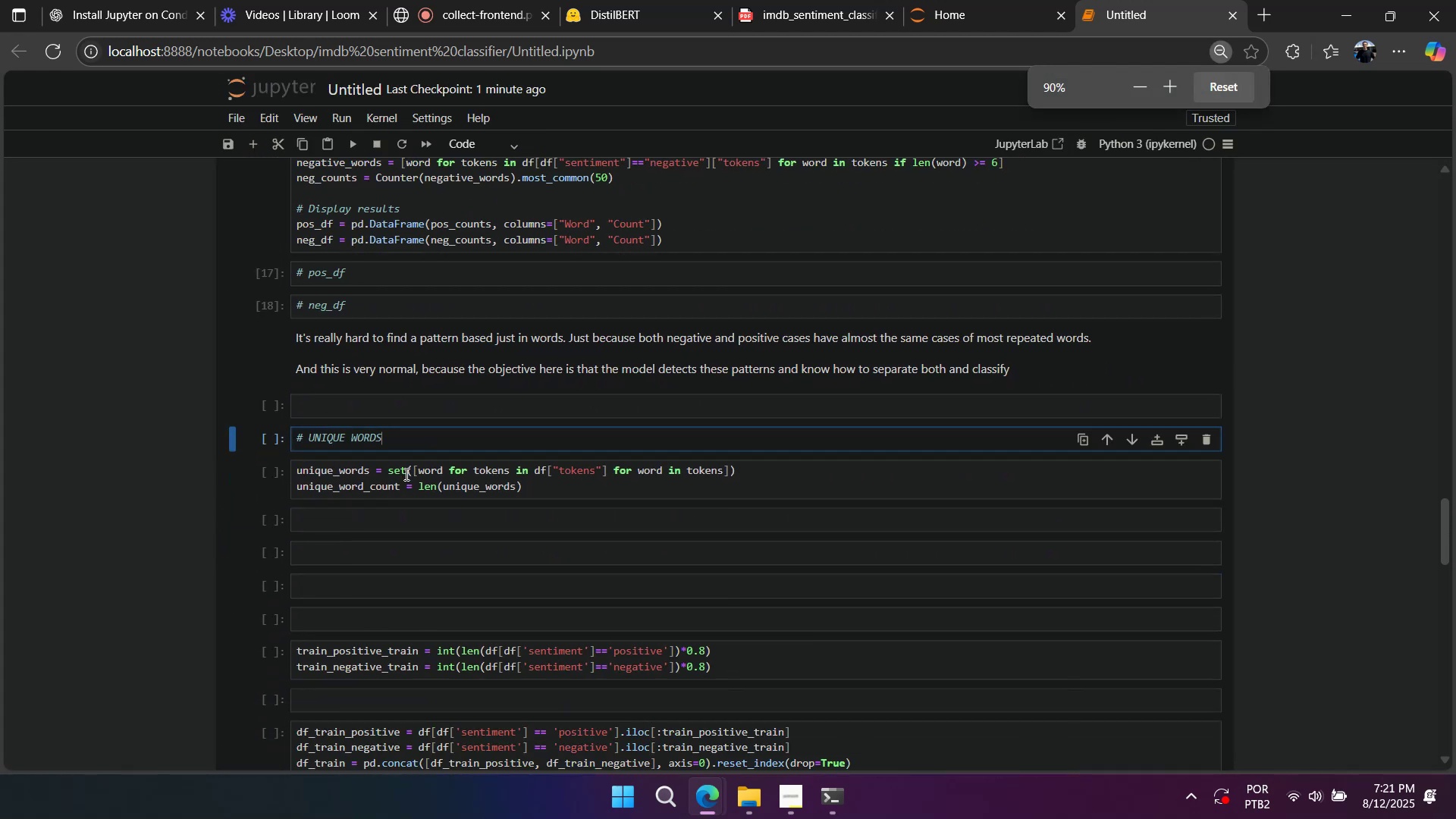 
double_click([413, 449])
 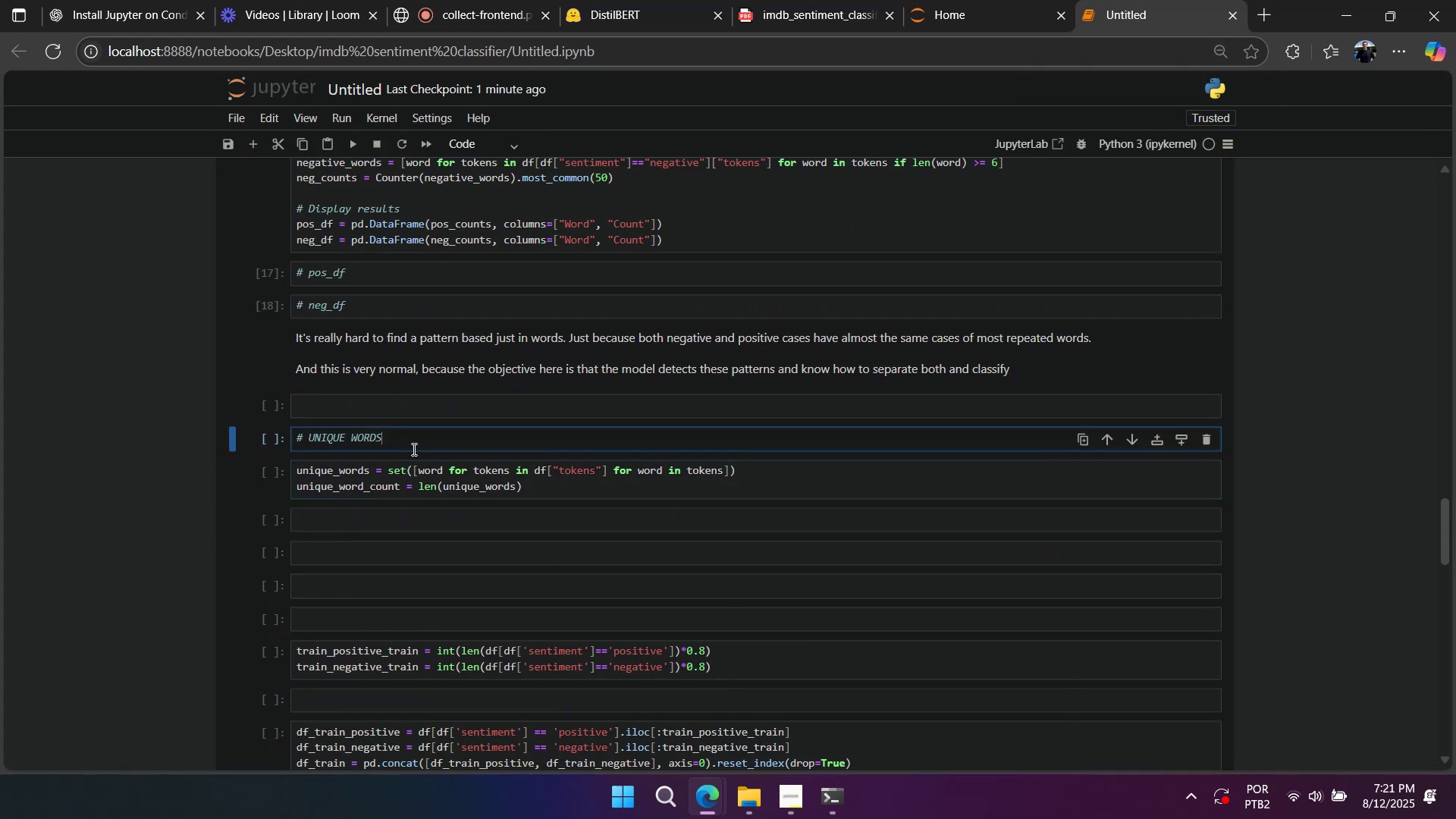 
key(Shift+Enter)
 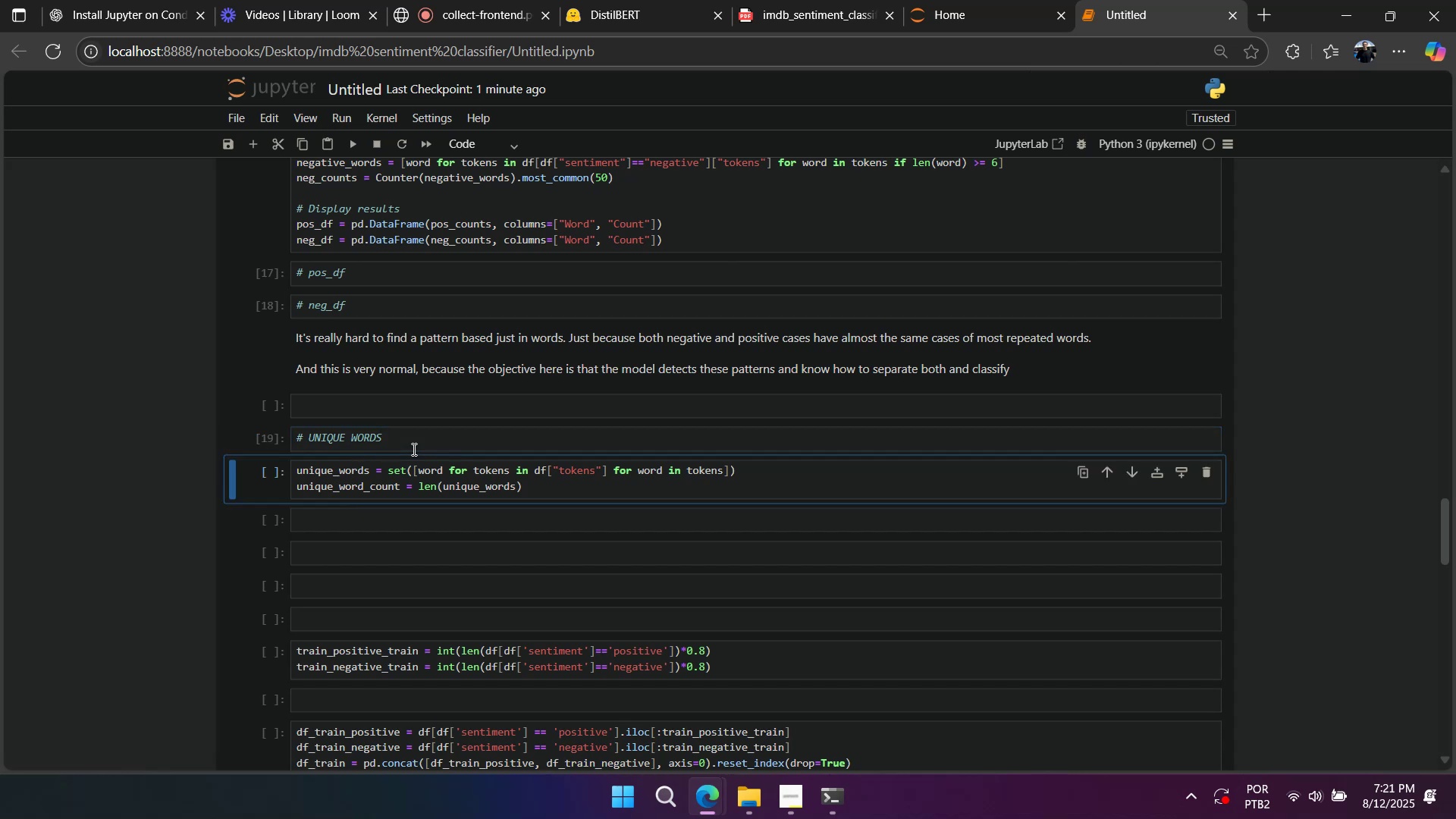 
key(Shift+Enter)
 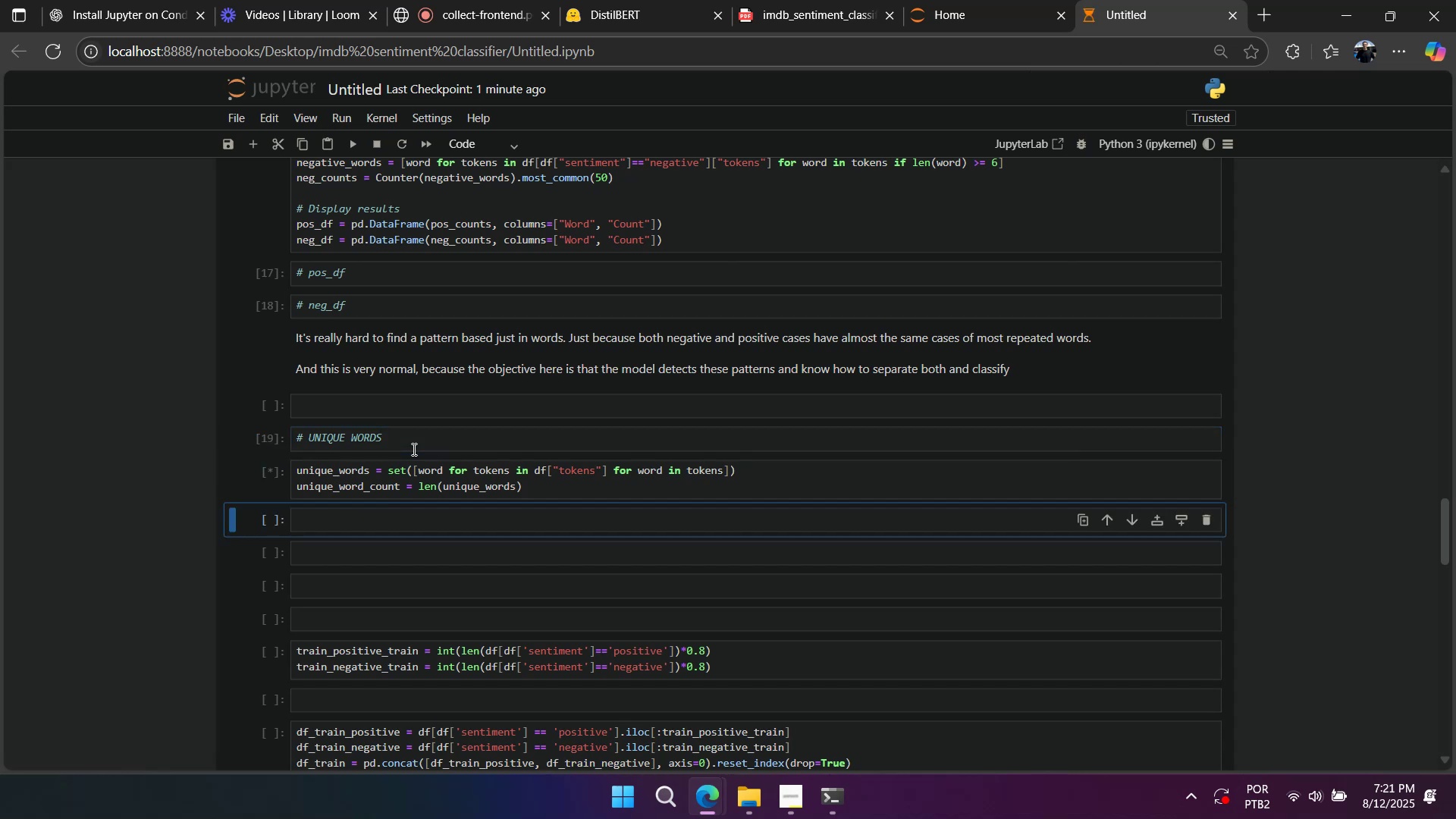 
scroll: coordinate [422, 448], scroll_direction: down, amount: 2.0
 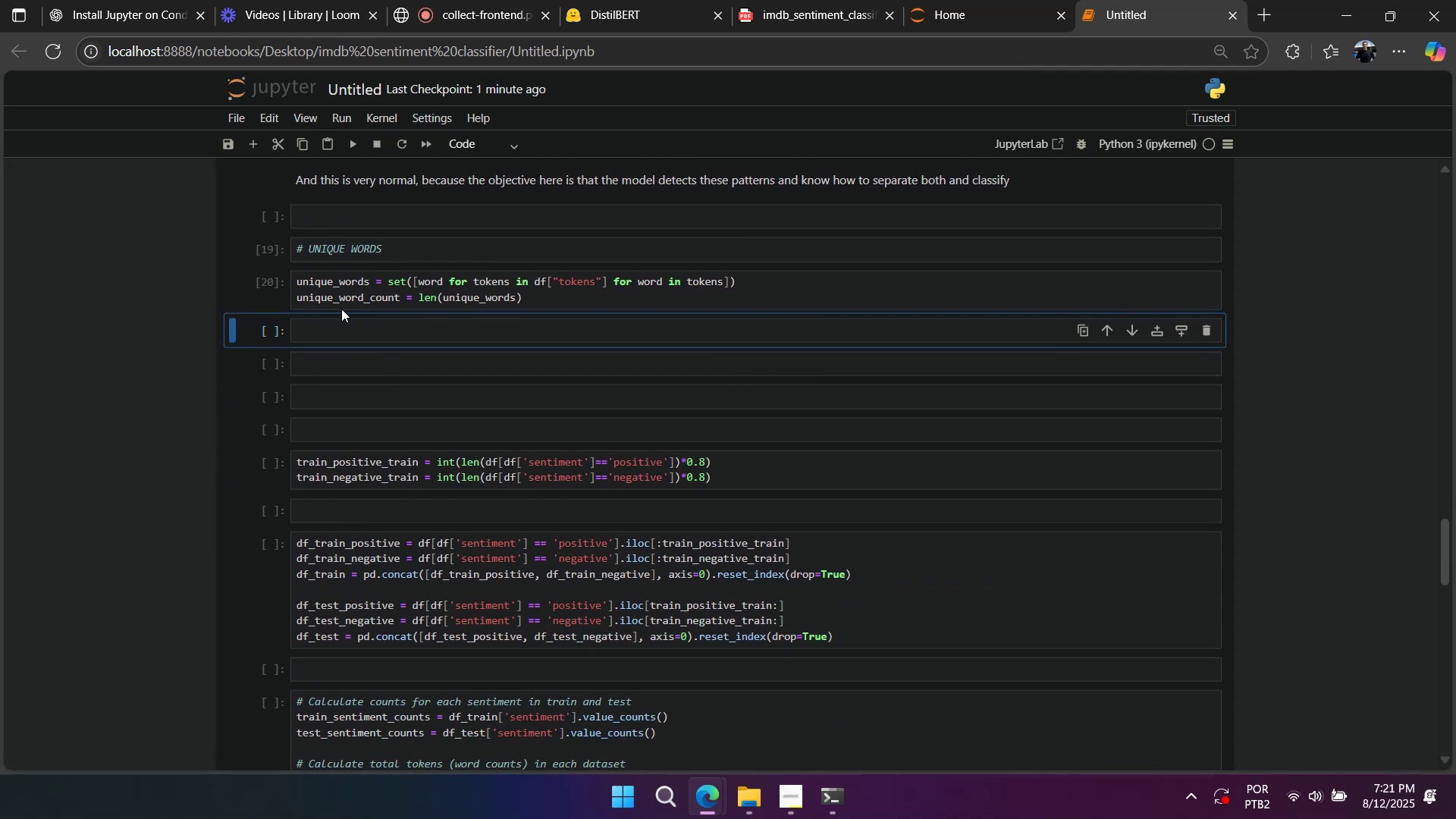 
double_click([343, 306])
 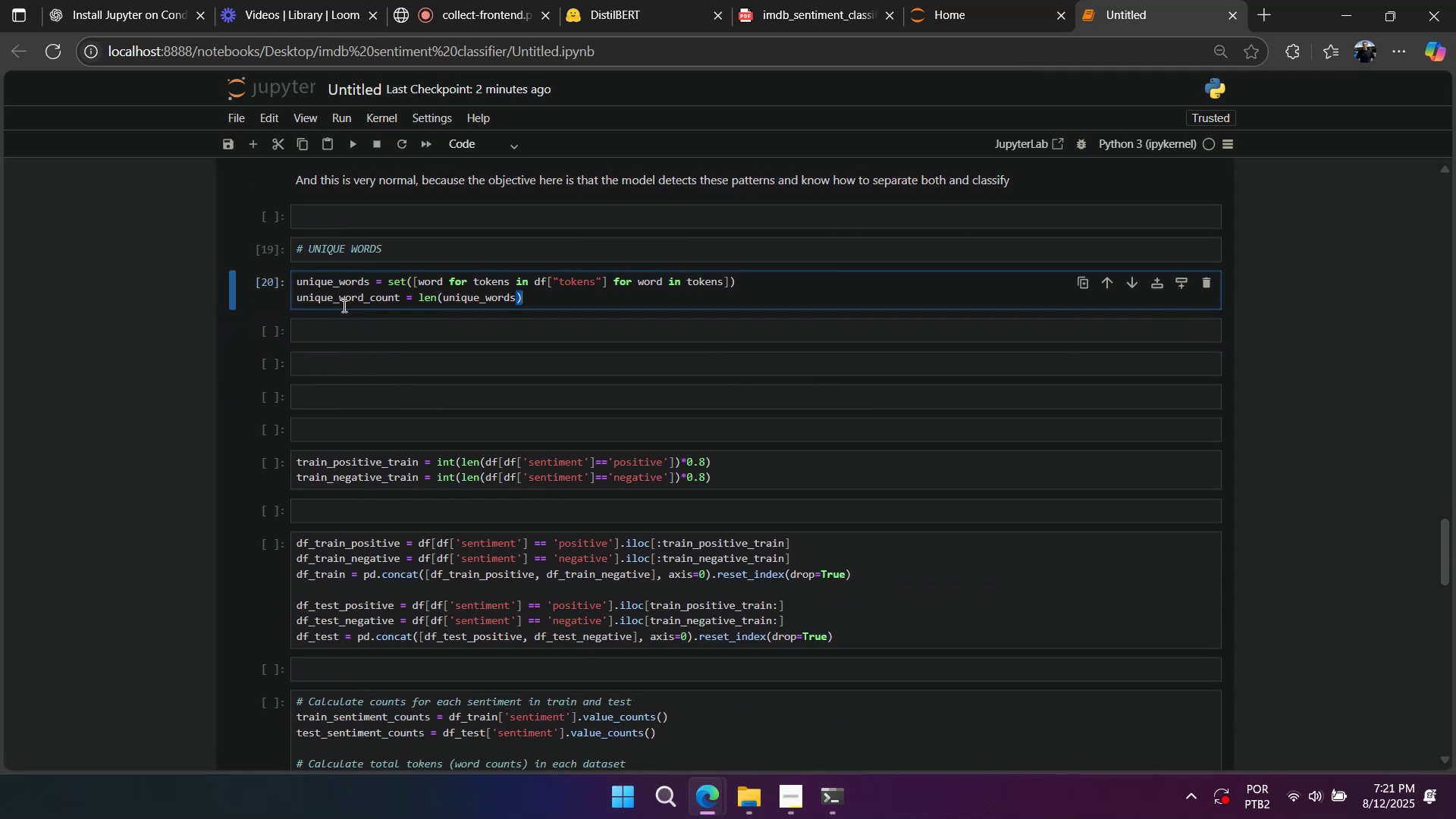 
key(Control+C)
 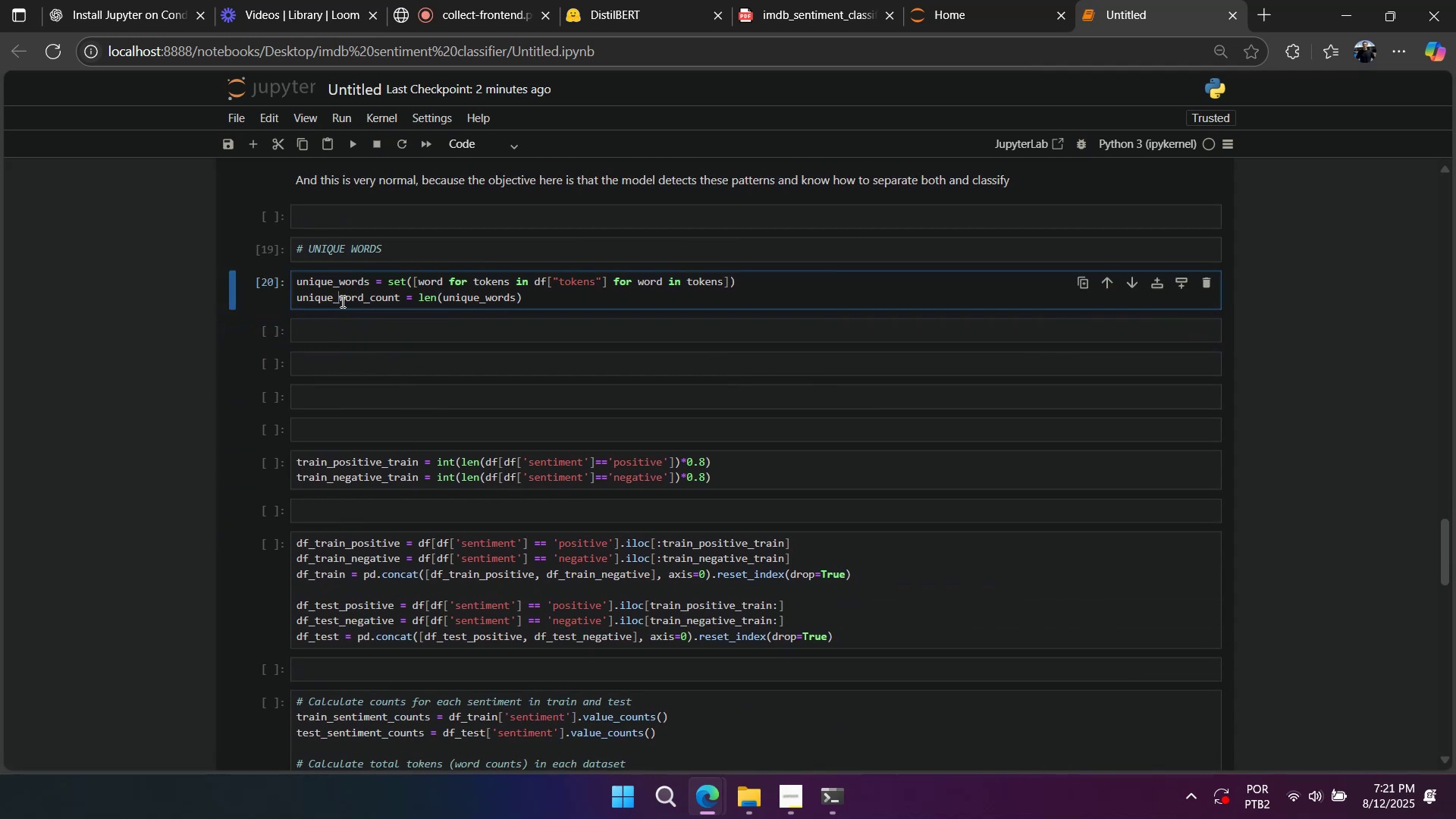 
double_click([341, 301])
 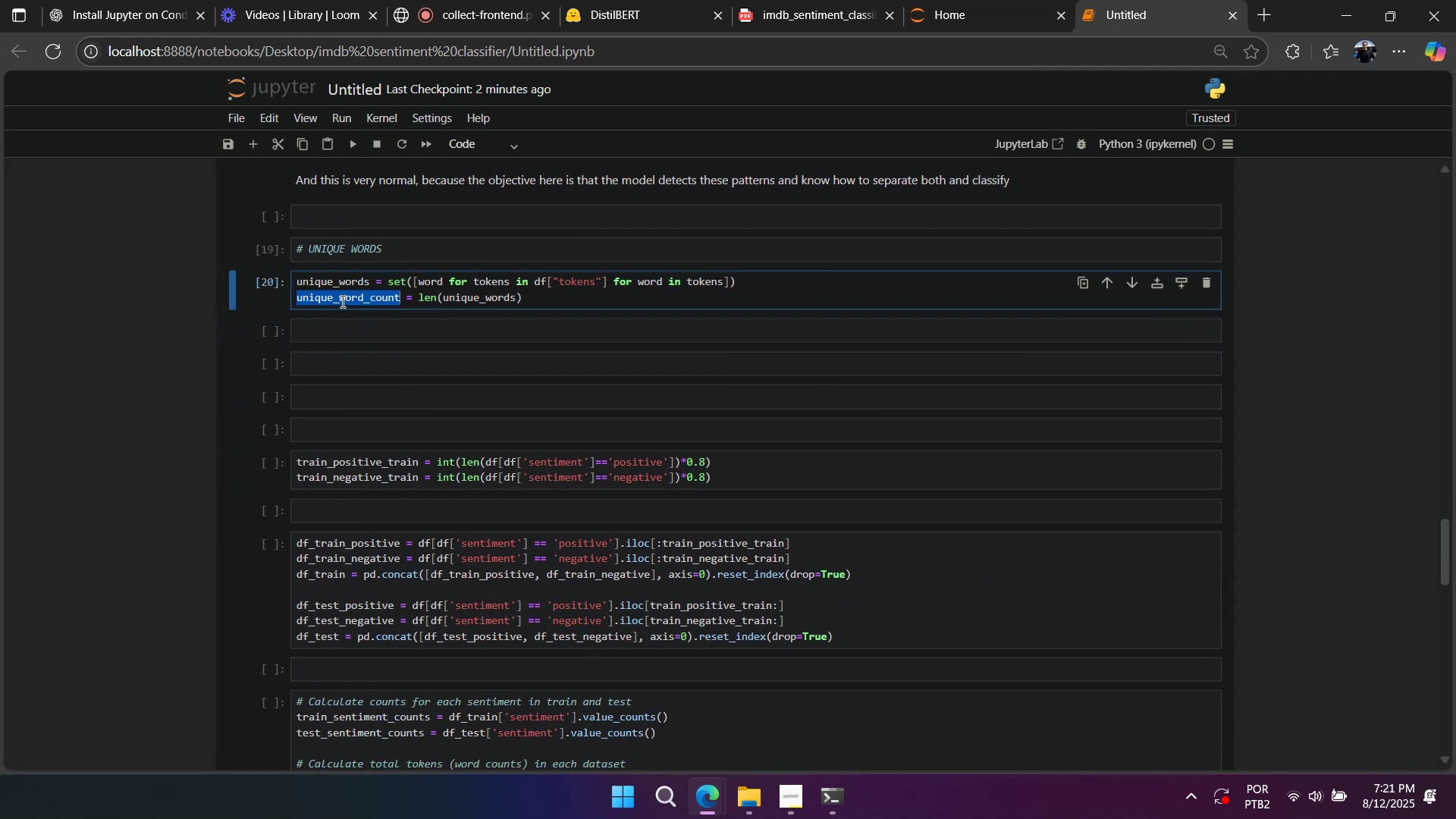 
key(Control+ControlLeft)
 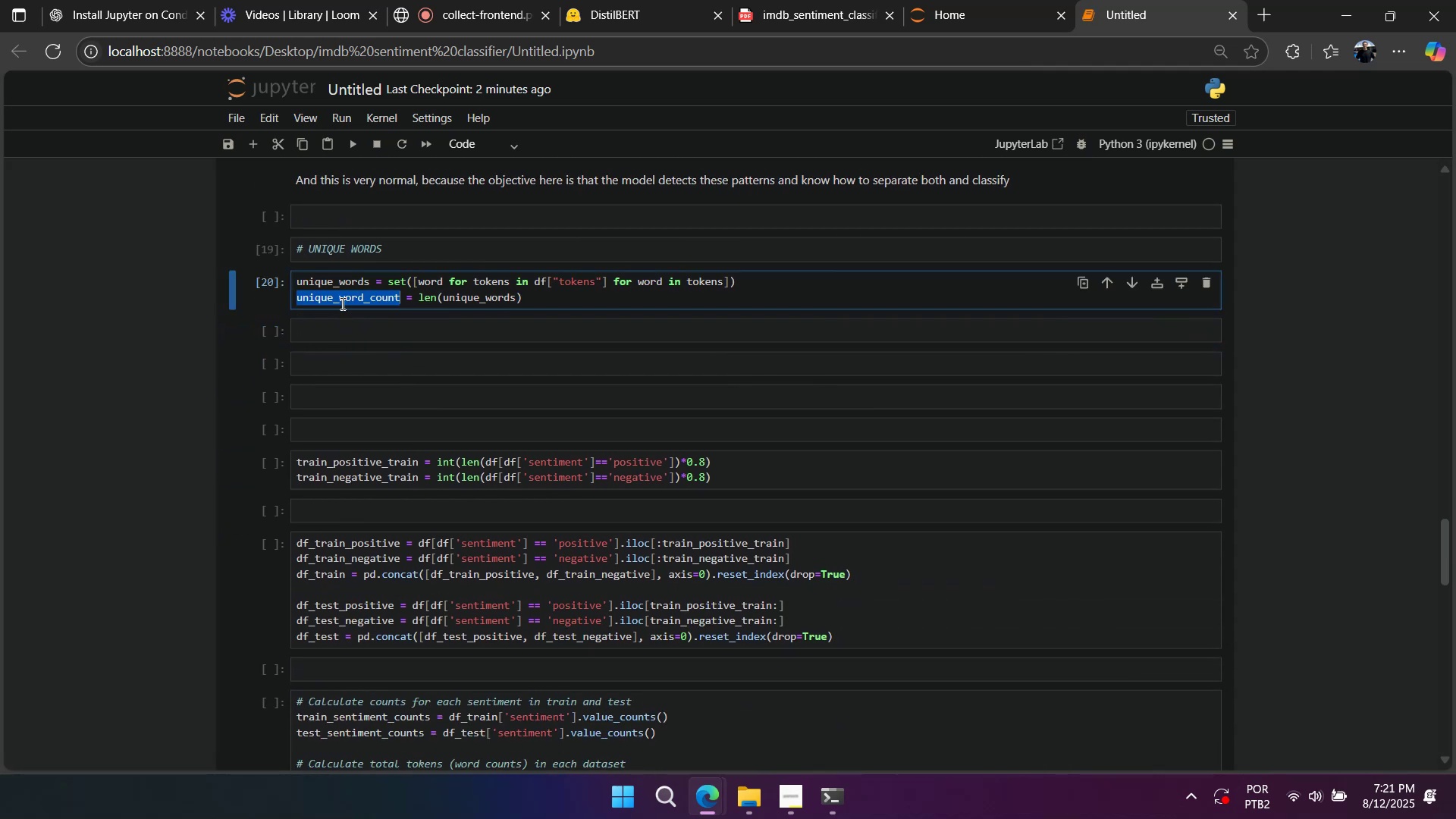 
key(Control+C)
 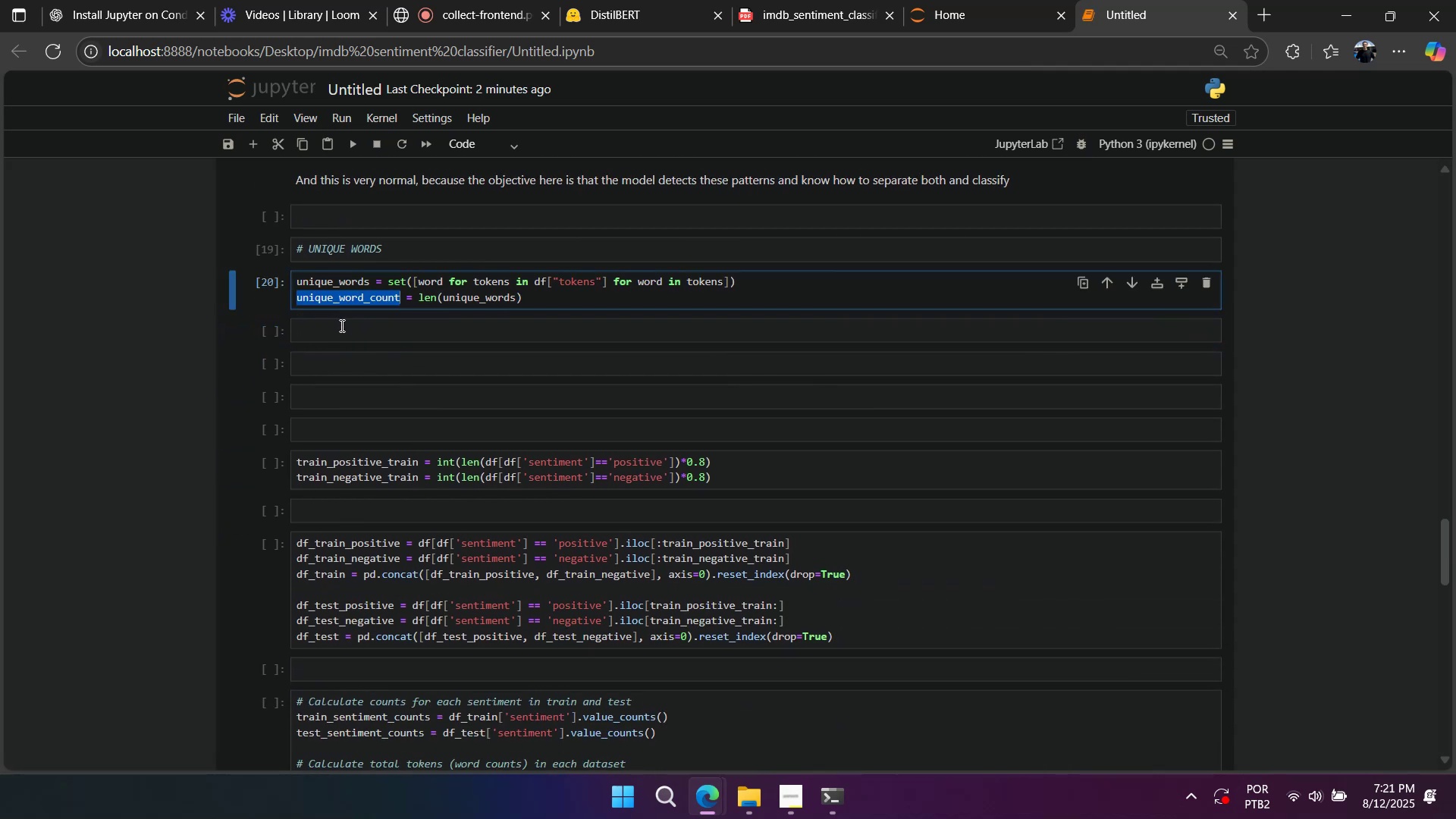 
triple_click([340, 325])
 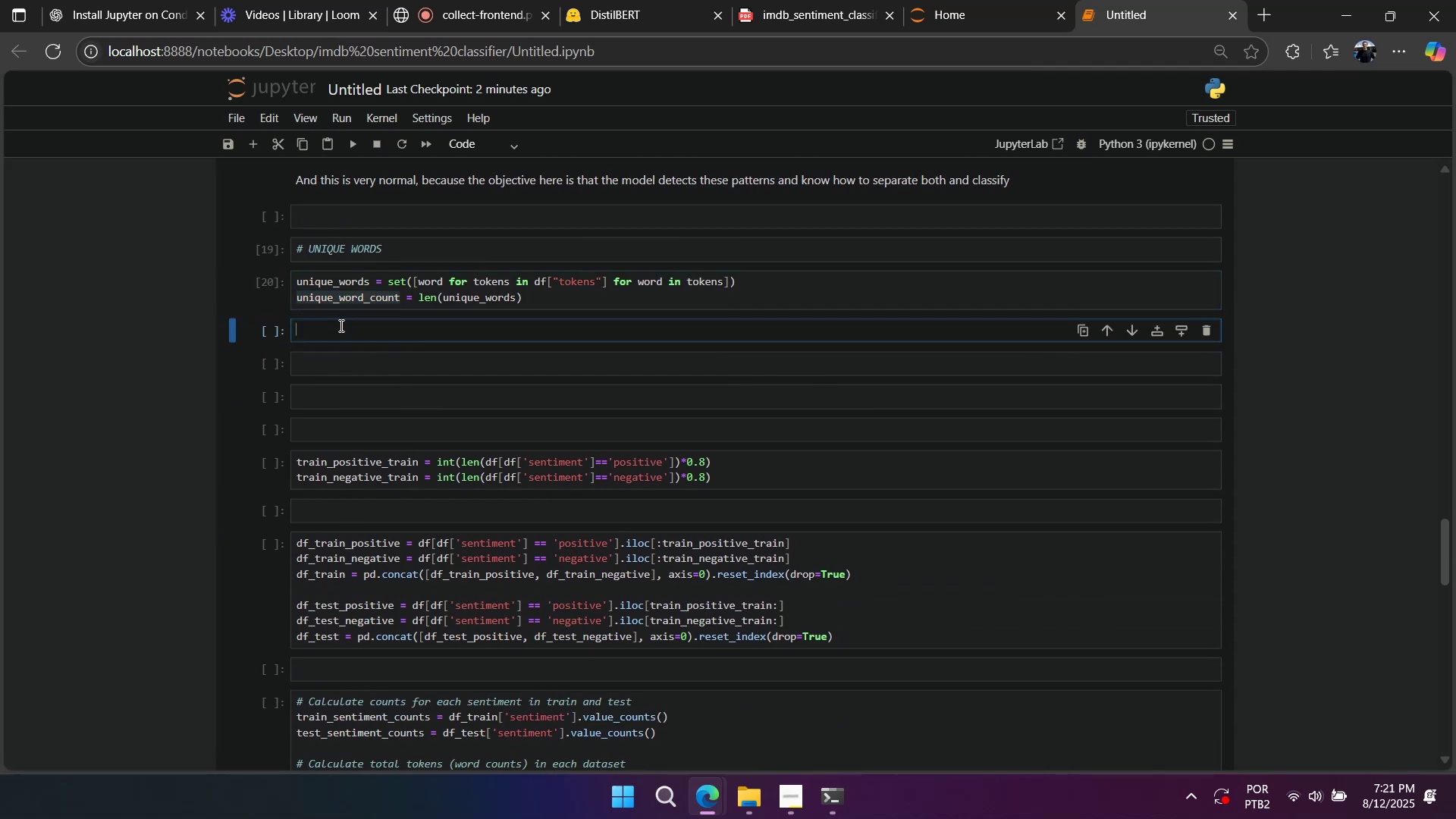 
key(Control+V)
 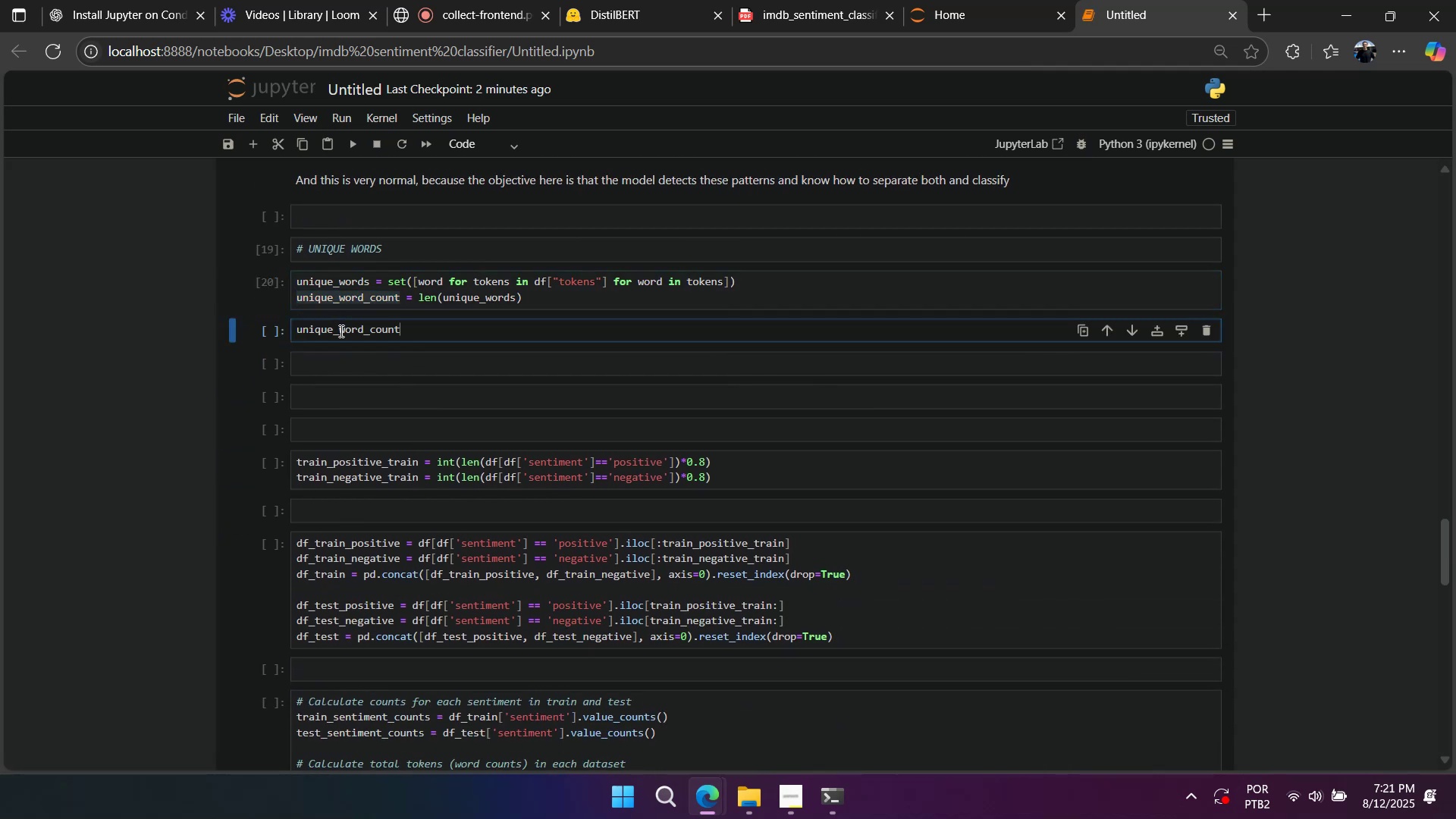 
key(Shift+Enter)
 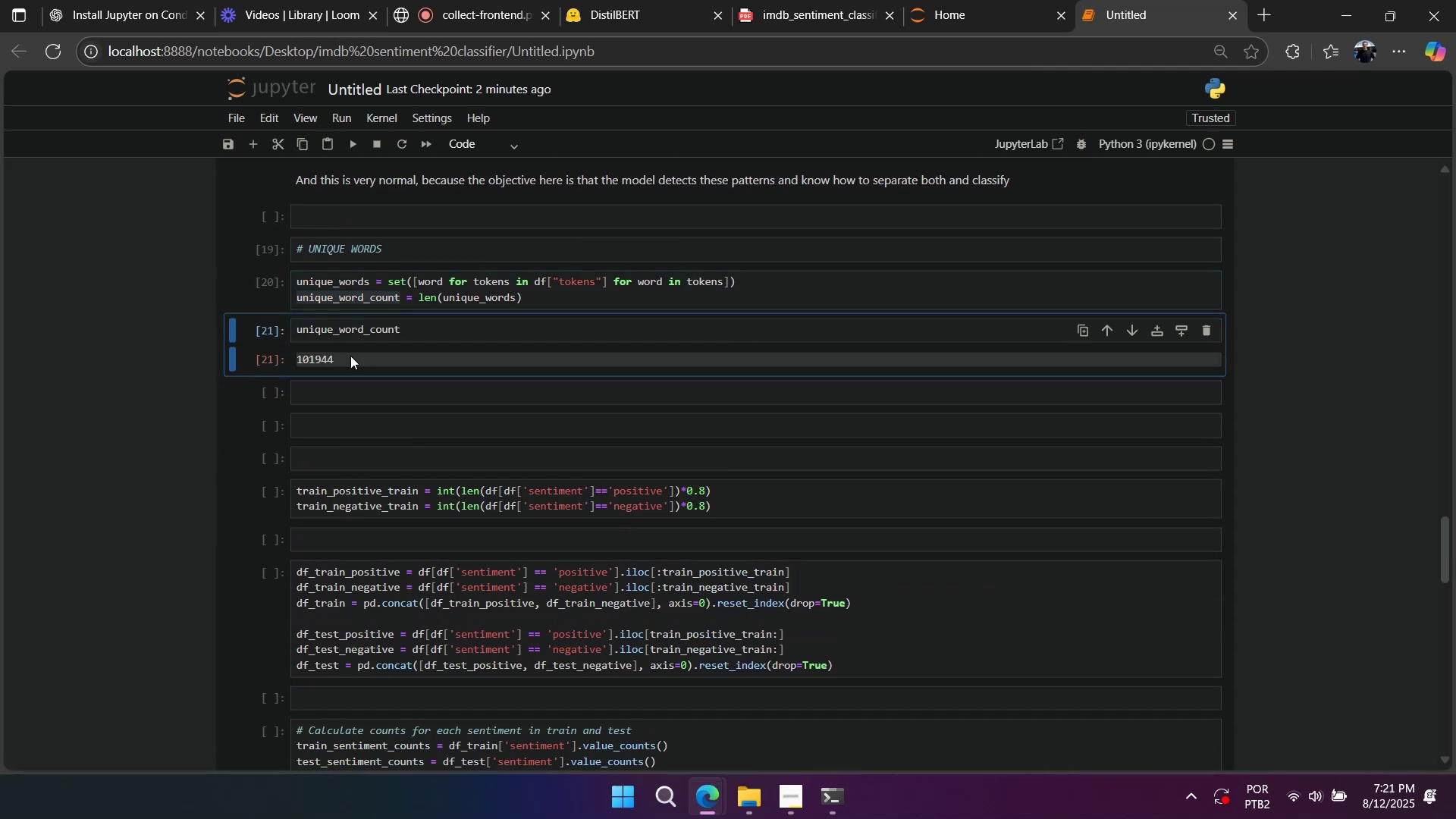 
double_click([394, 326])
 